 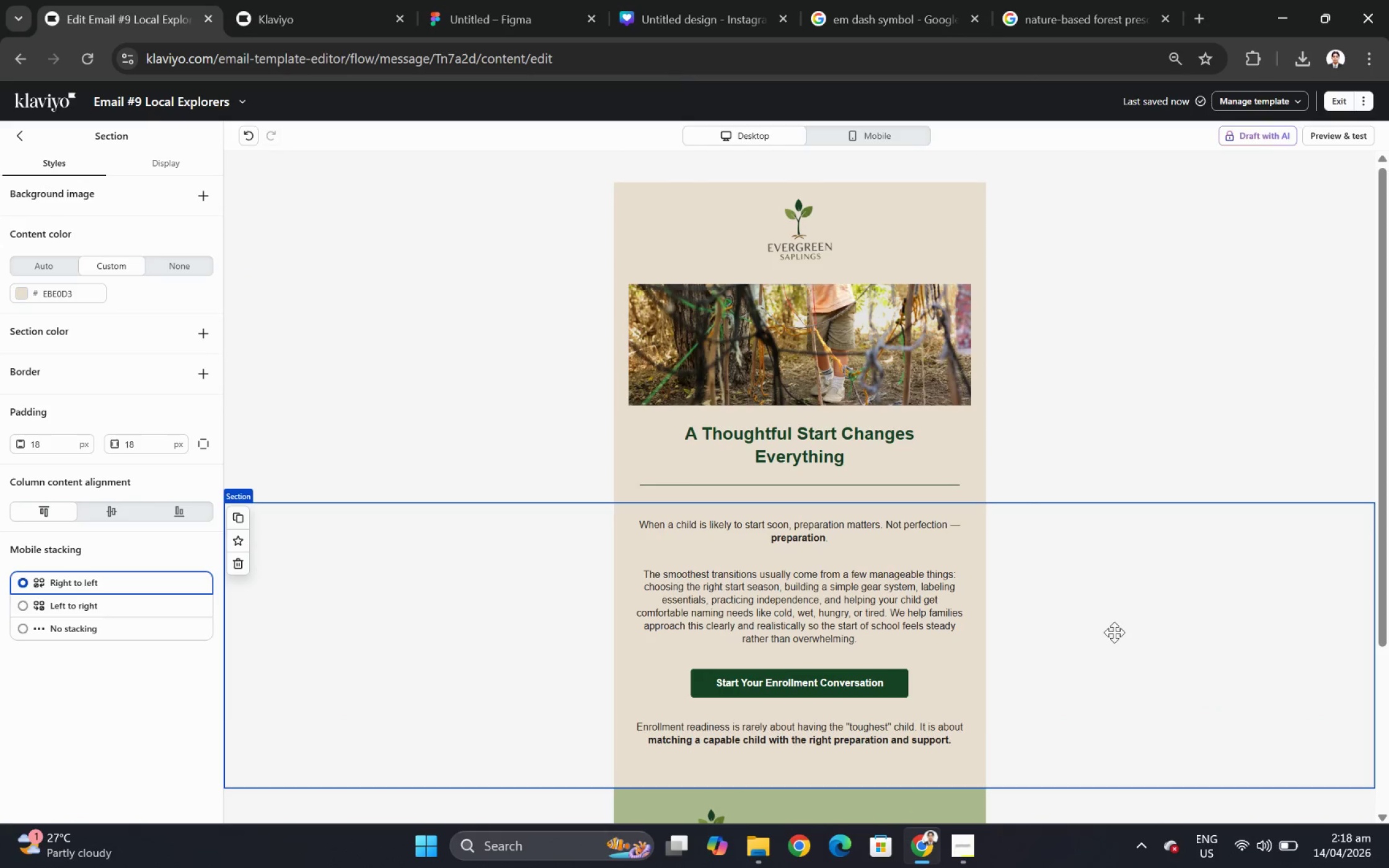 
scroll: coordinate [1012, 447], scroll_direction: down, amount: 5.0
 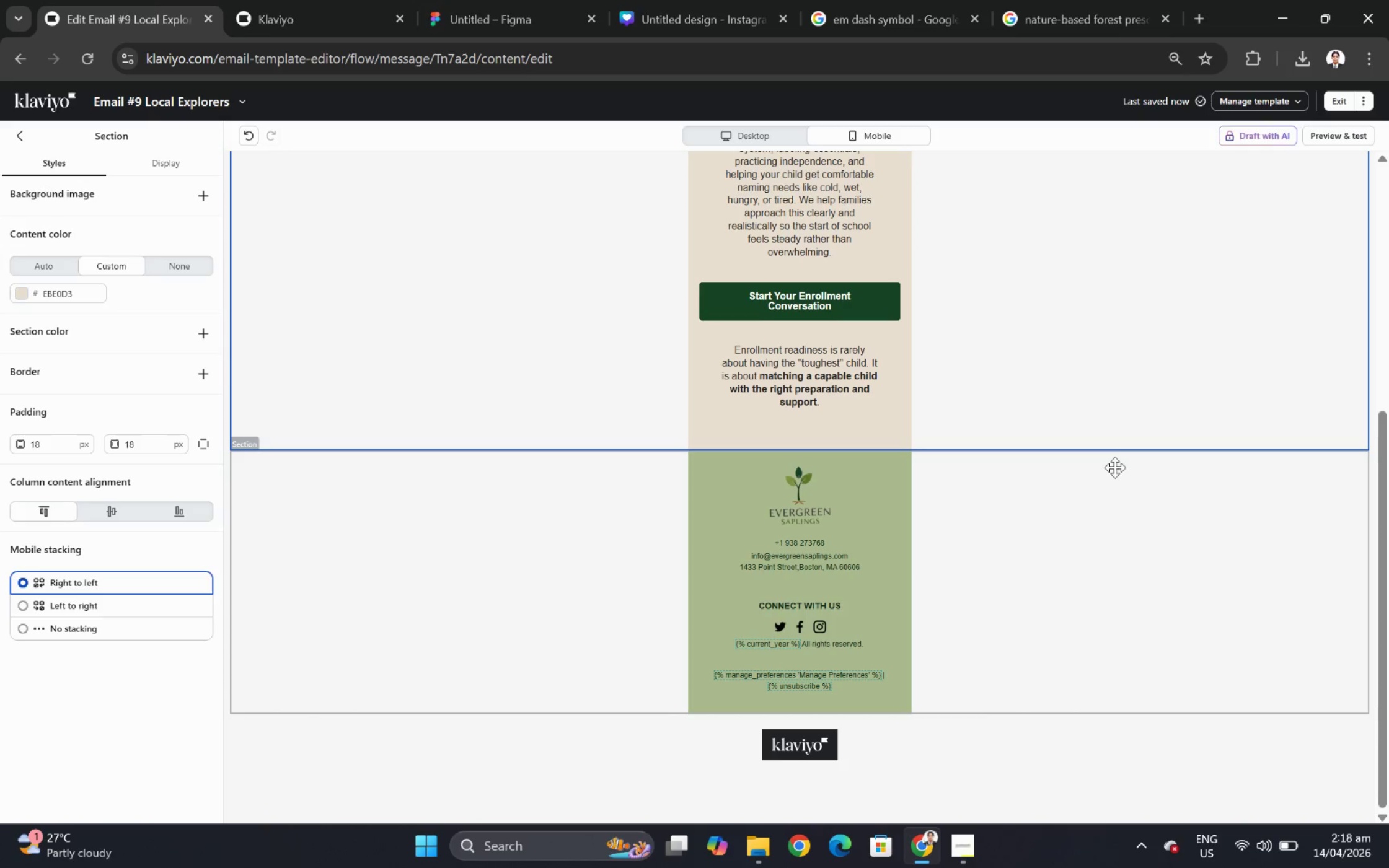 
scroll: coordinate [1131, 477], scroll_direction: up, amount: 2.0
 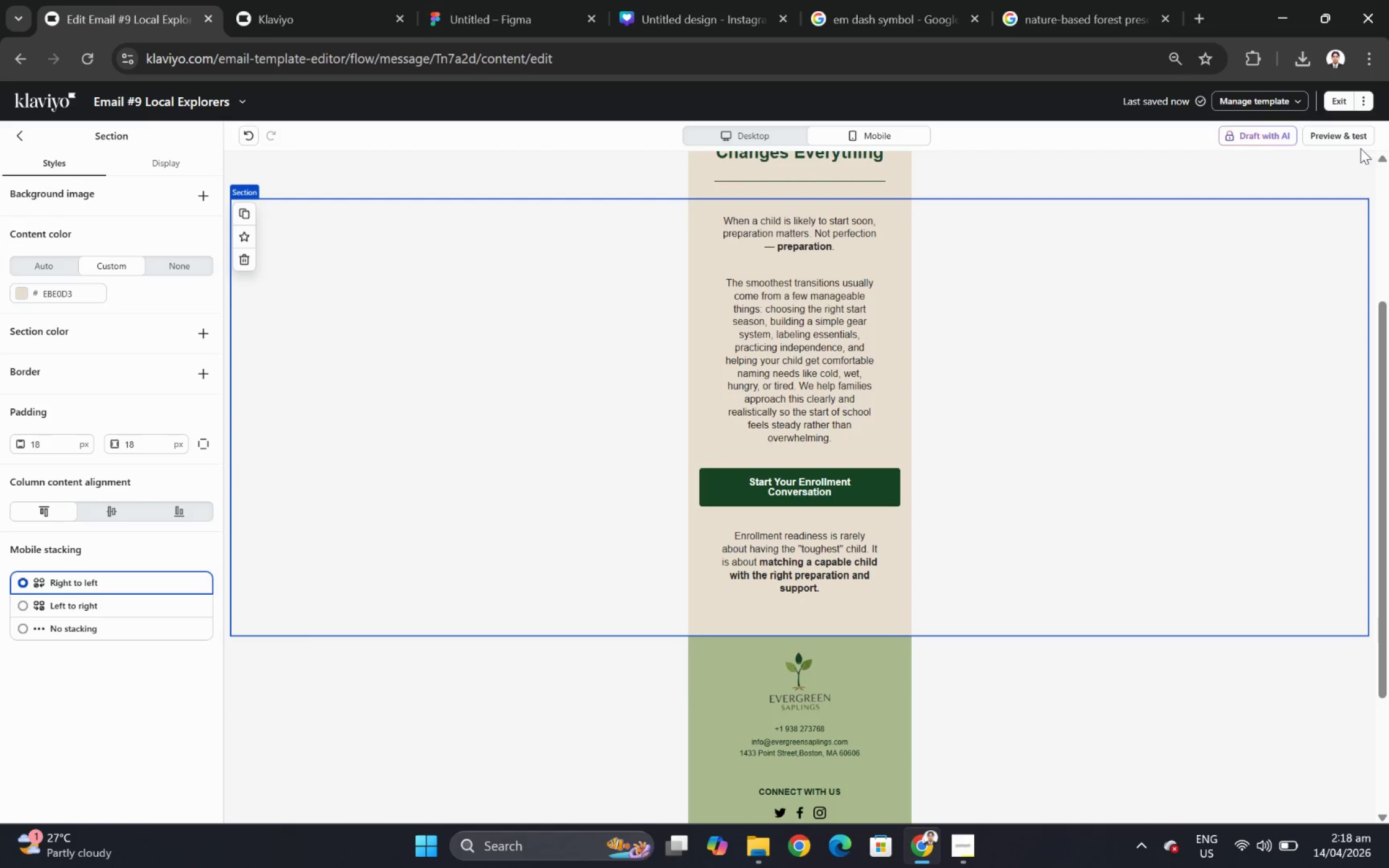 
left_click([1356, 144])
 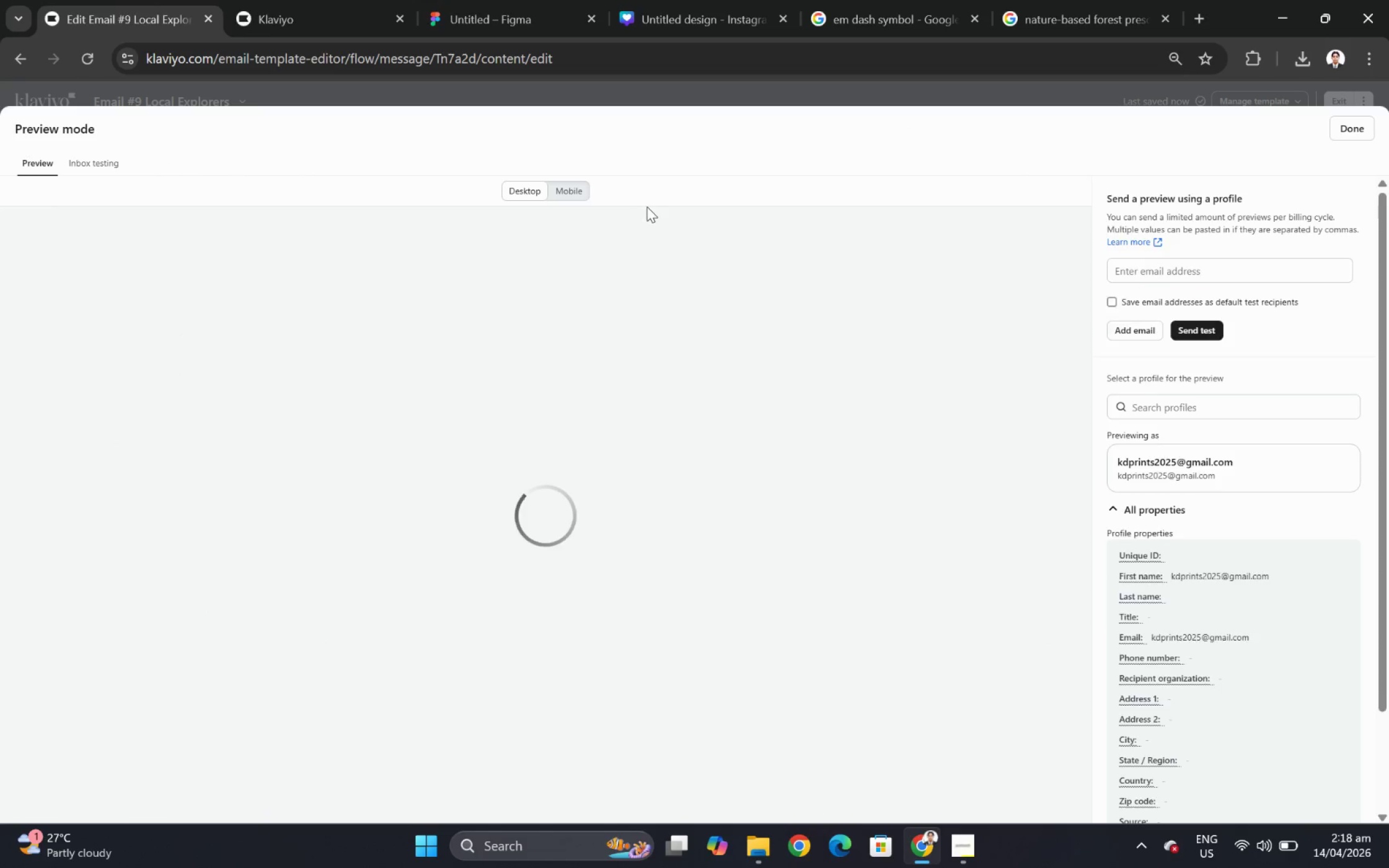 
left_click([572, 196])
 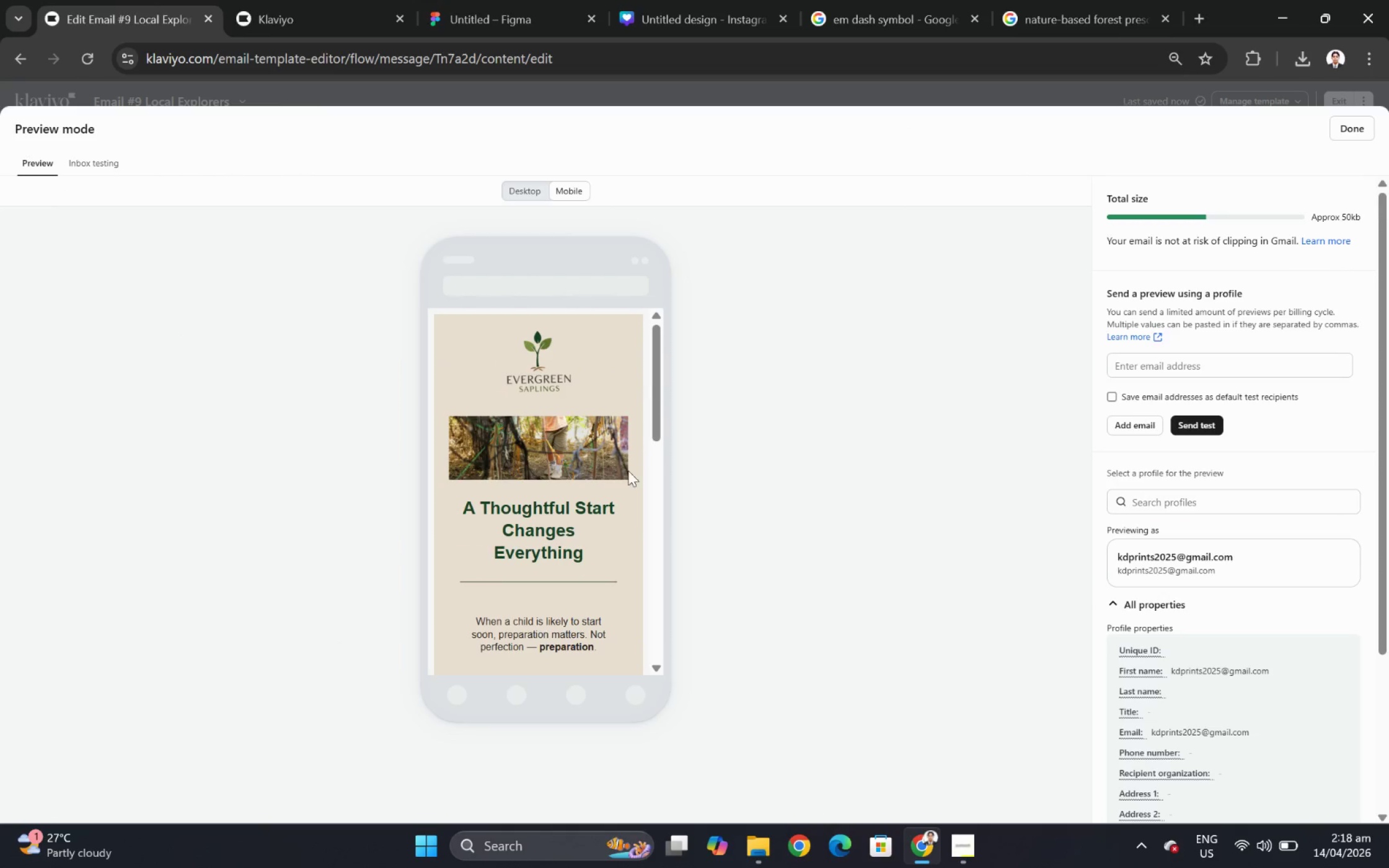 
scroll: coordinate [637, 471], scroll_direction: down, amount: 4.0
 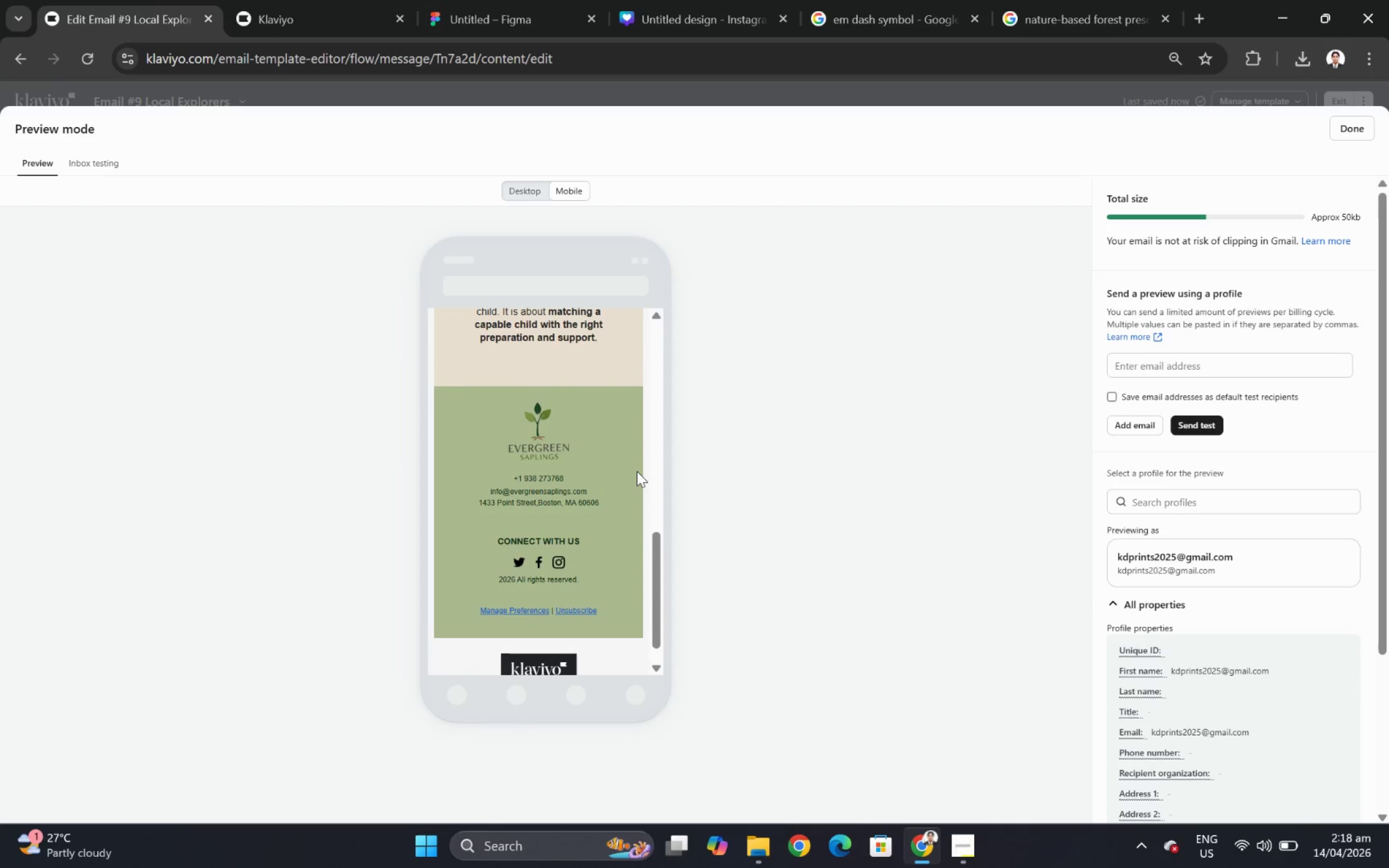 
scroll: coordinate [637, 471], scroll_direction: up, amount: 3.0
 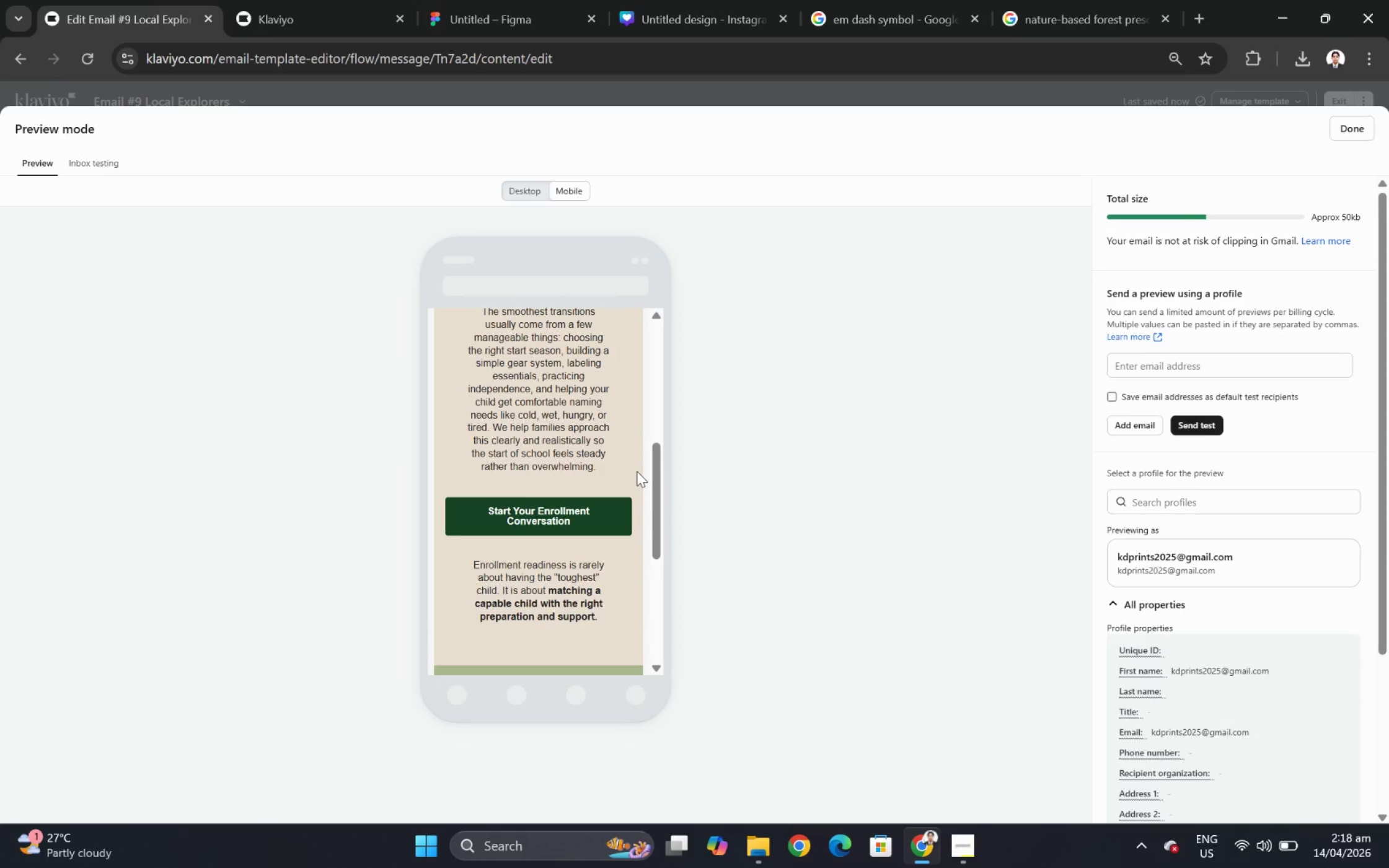 
scroll: coordinate [637, 471], scroll_direction: none, amount: 0.0
 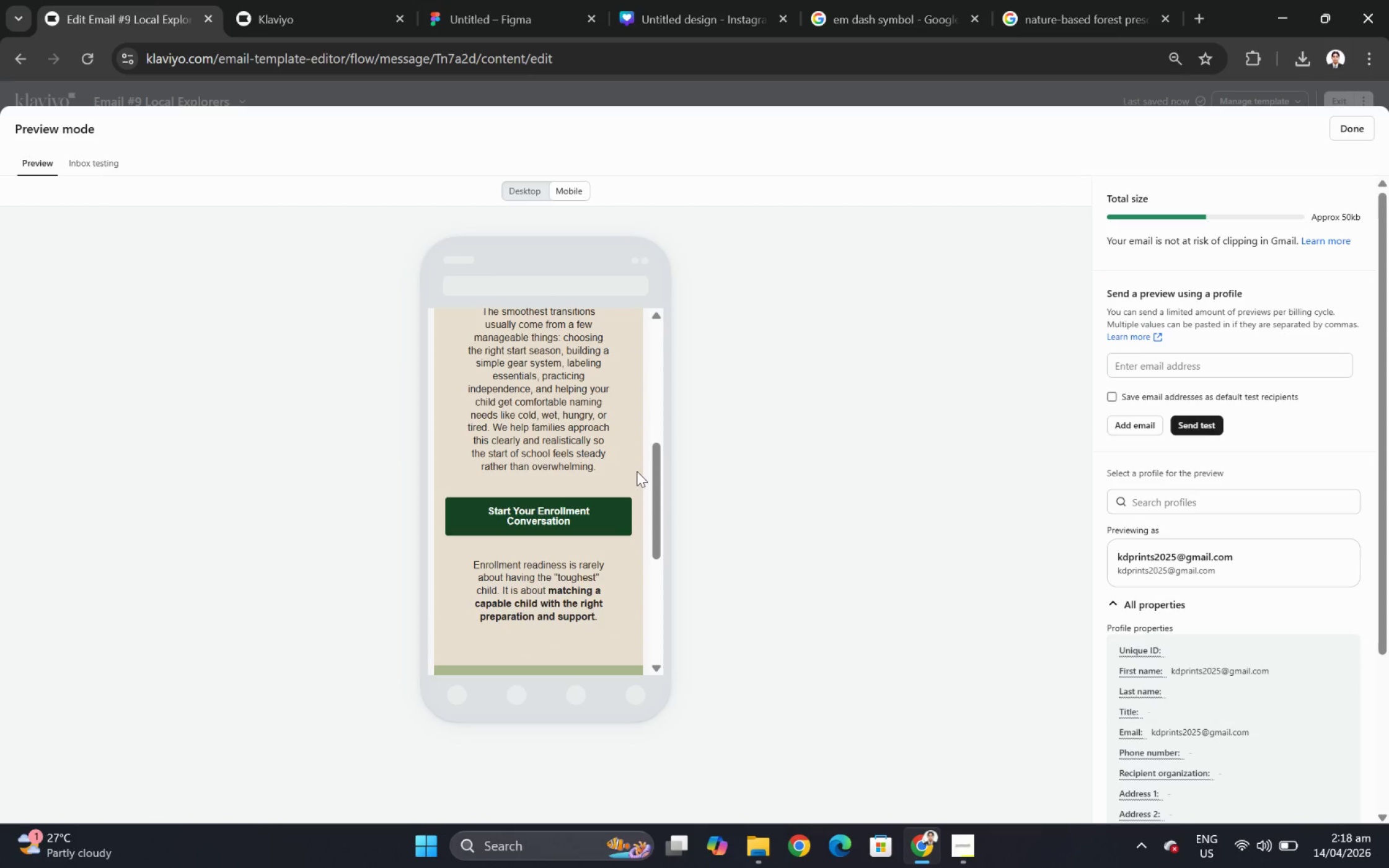 
scroll: coordinate [637, 471], scroll_direction: up, amount: 1.0
 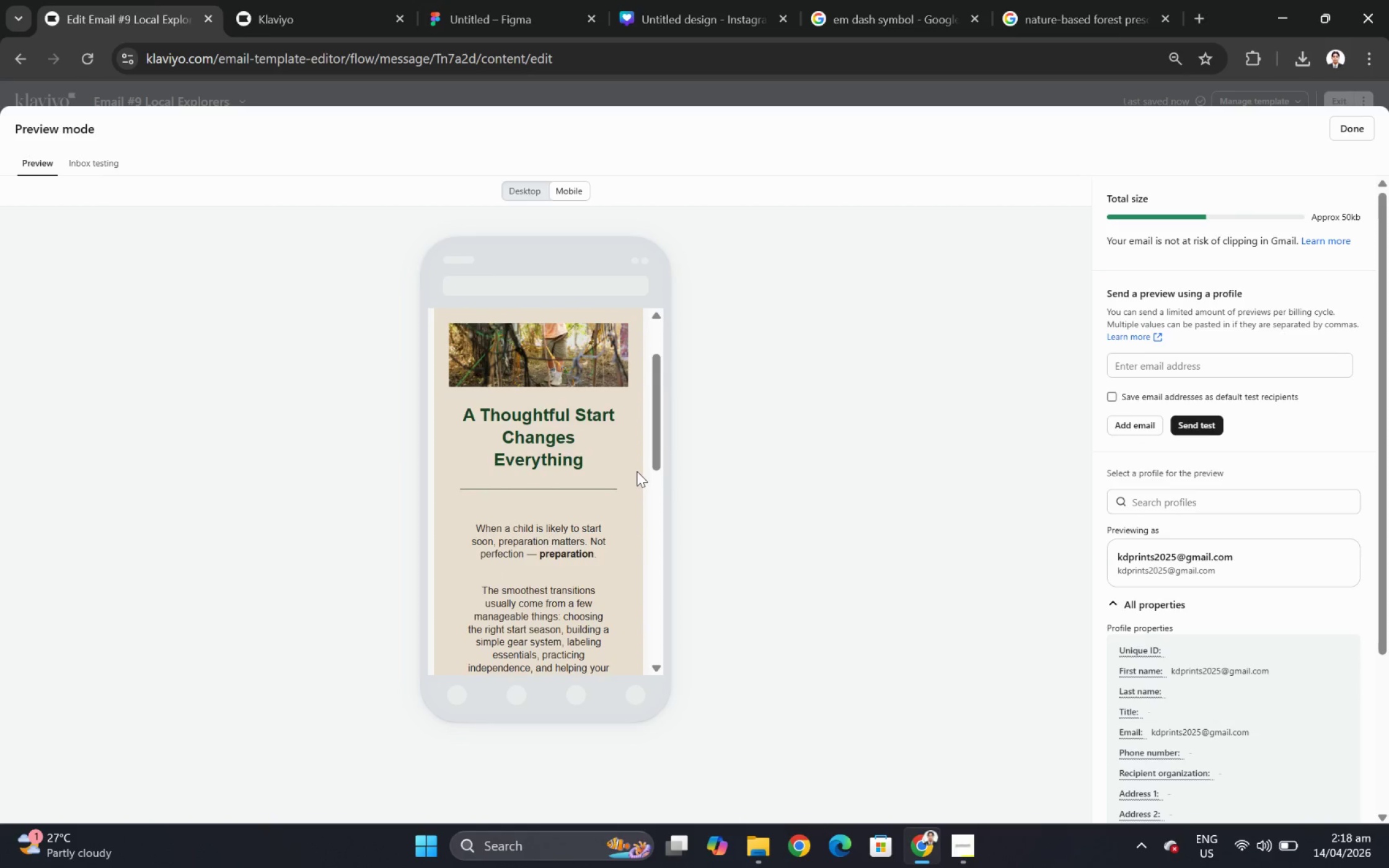 
scroll: coordinate [637, 471], scroll_direction: down, amount: 3.0
 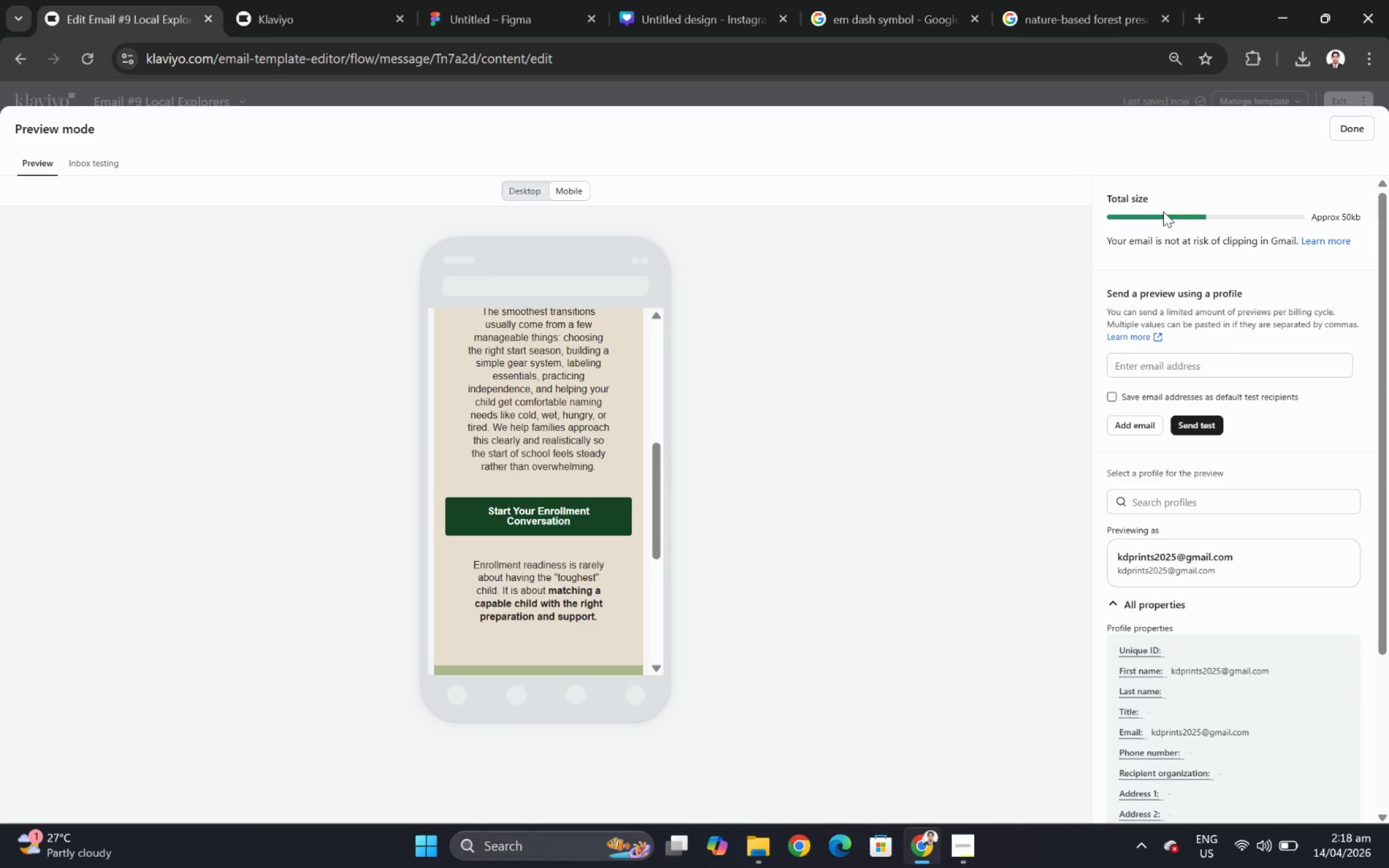 
left_click([1357, 132])
 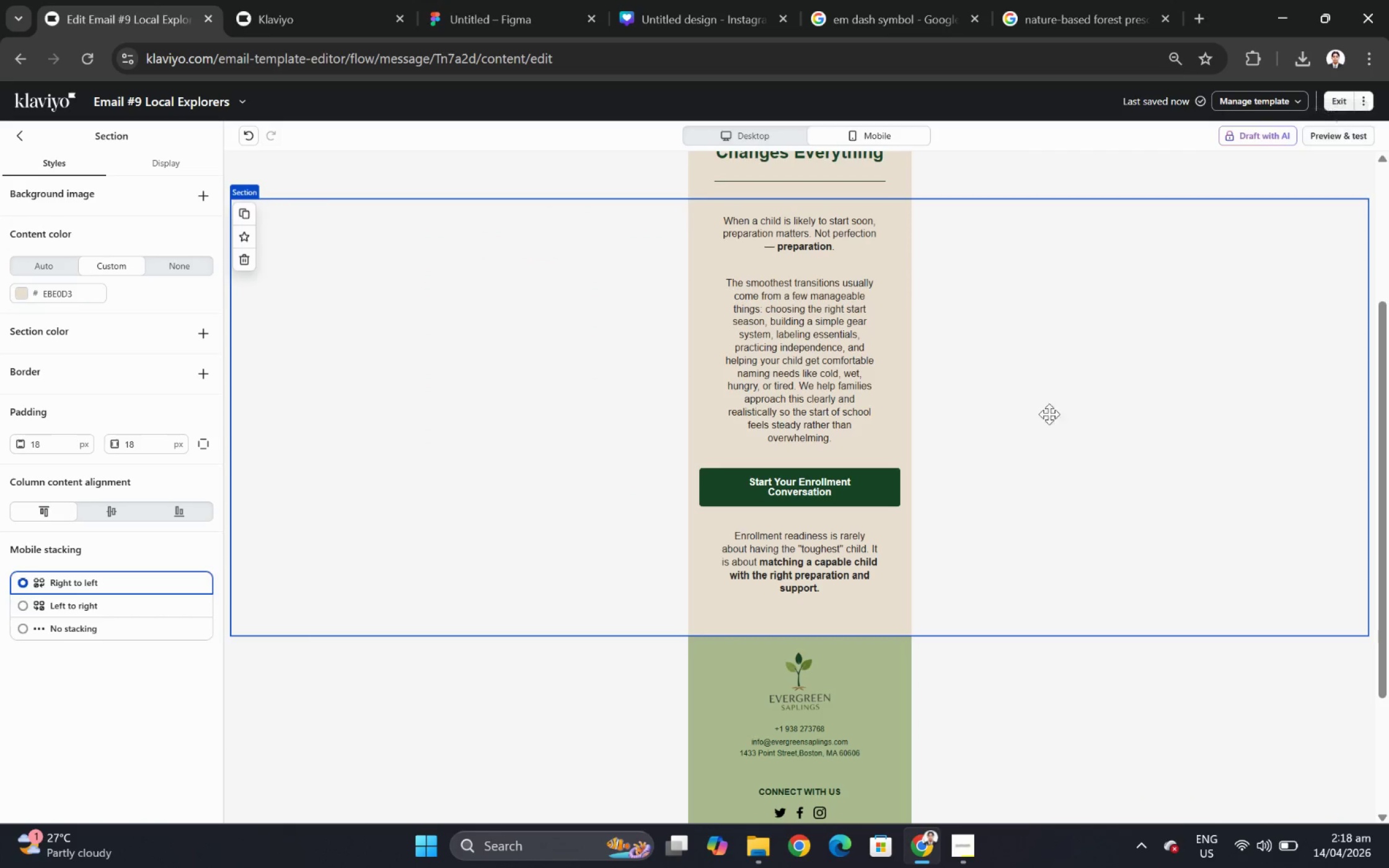 
scroll: coordinate [1034, 427], scroll_direction: down, amount: 1.0
 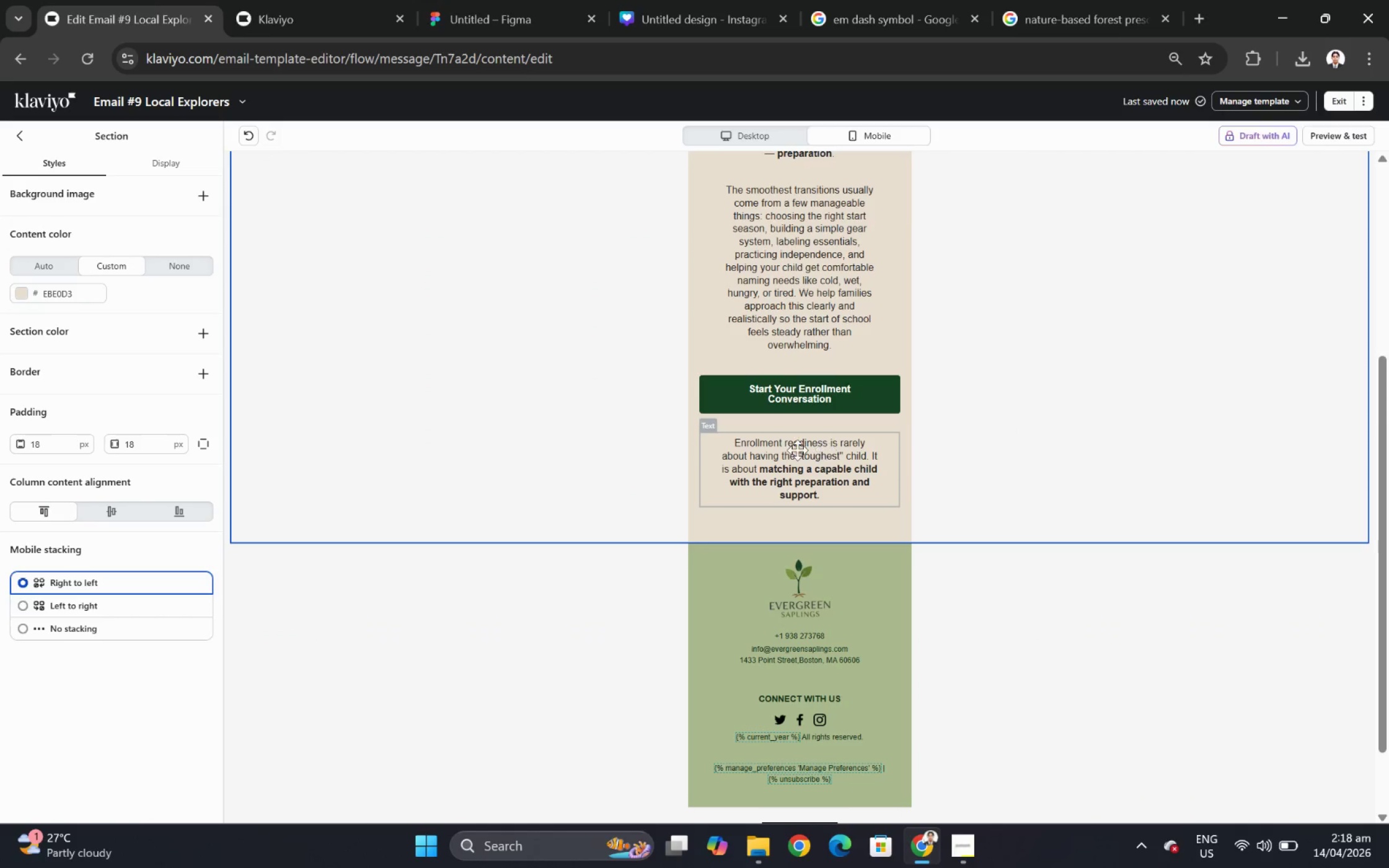 
left_click([796, 450])
 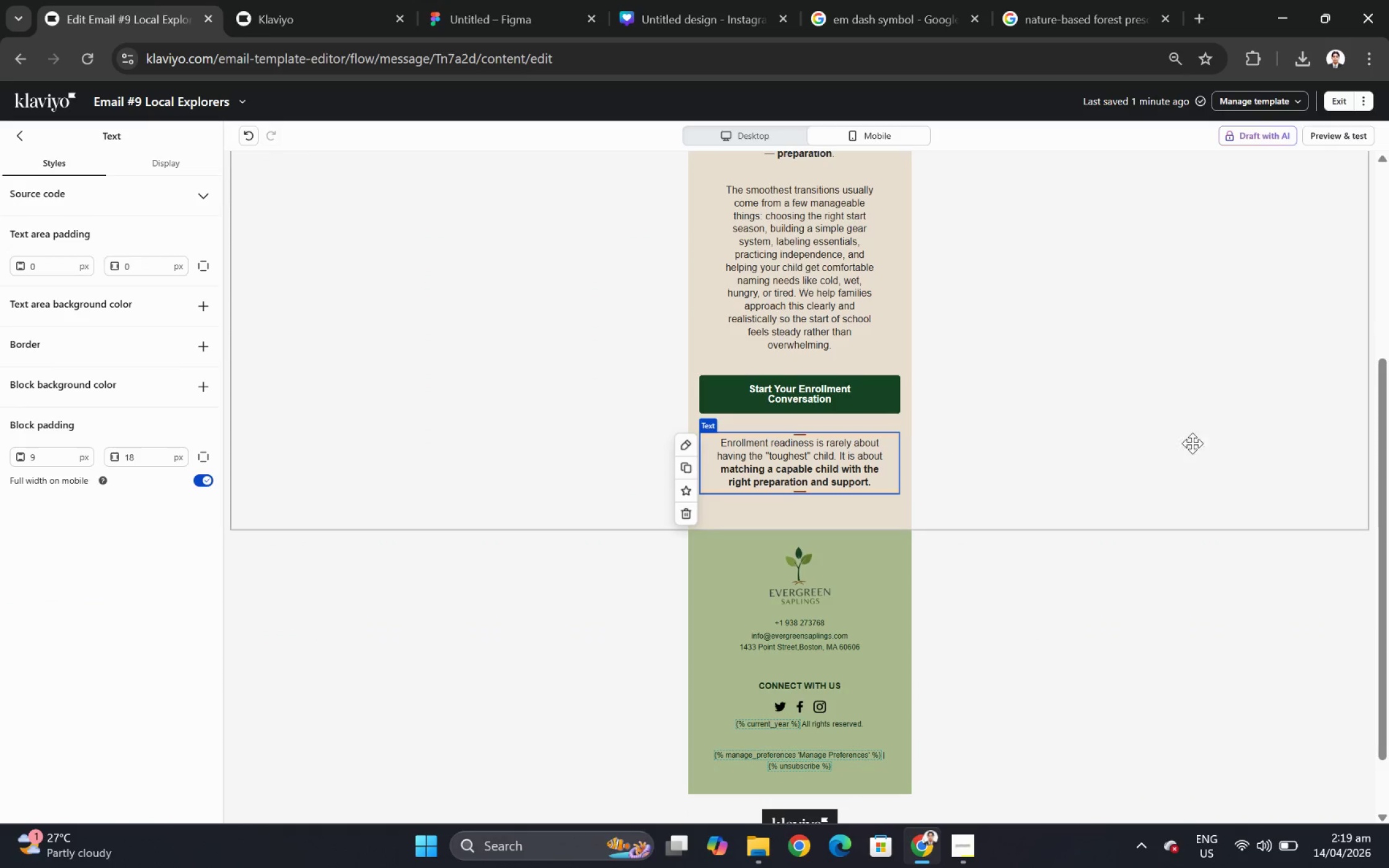 
left_click([847, 318])
 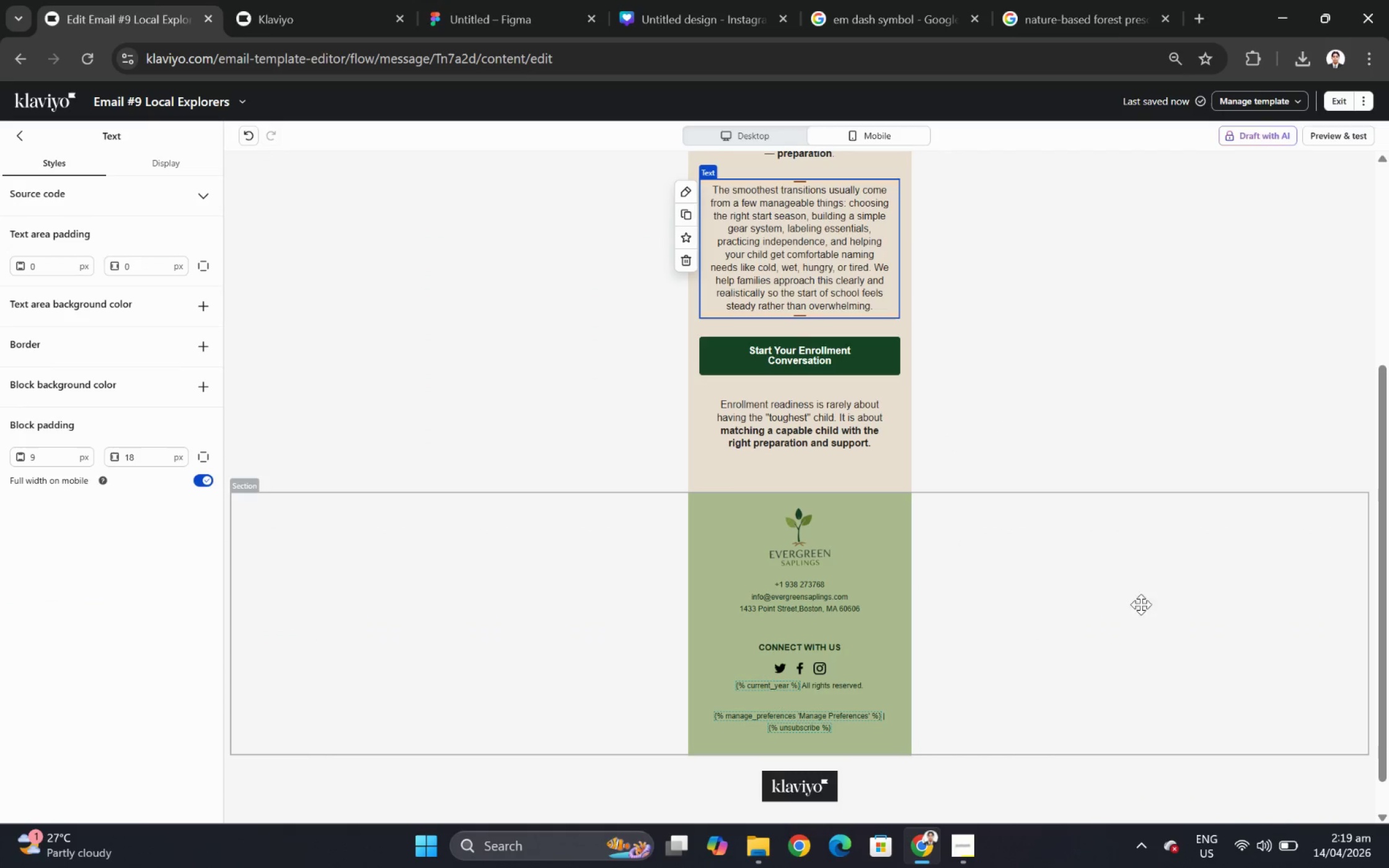 
scroll: coordinate [1131, 628], scroll_direction: up, amount: 2.0
 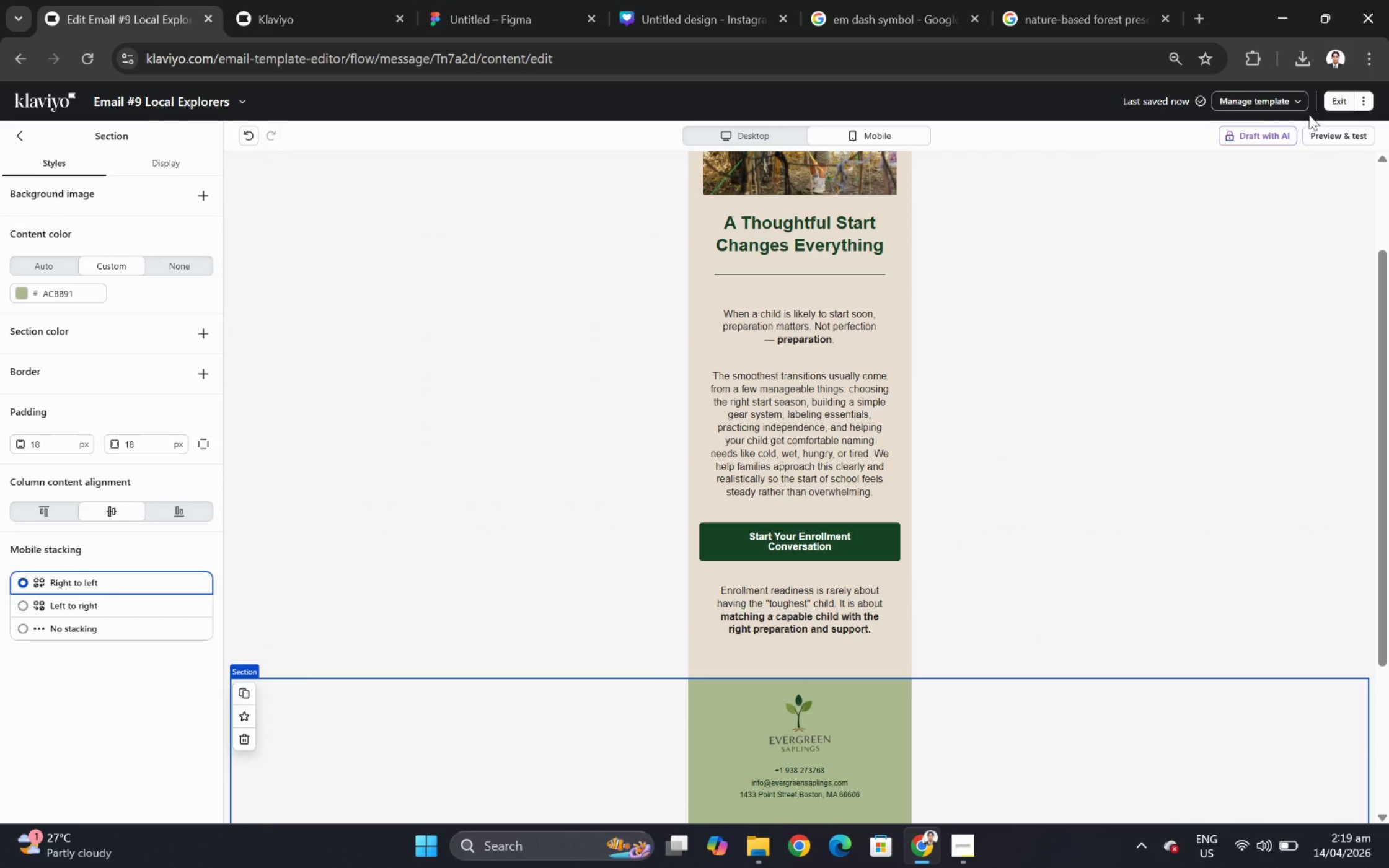 
left_click([1338, 136])
 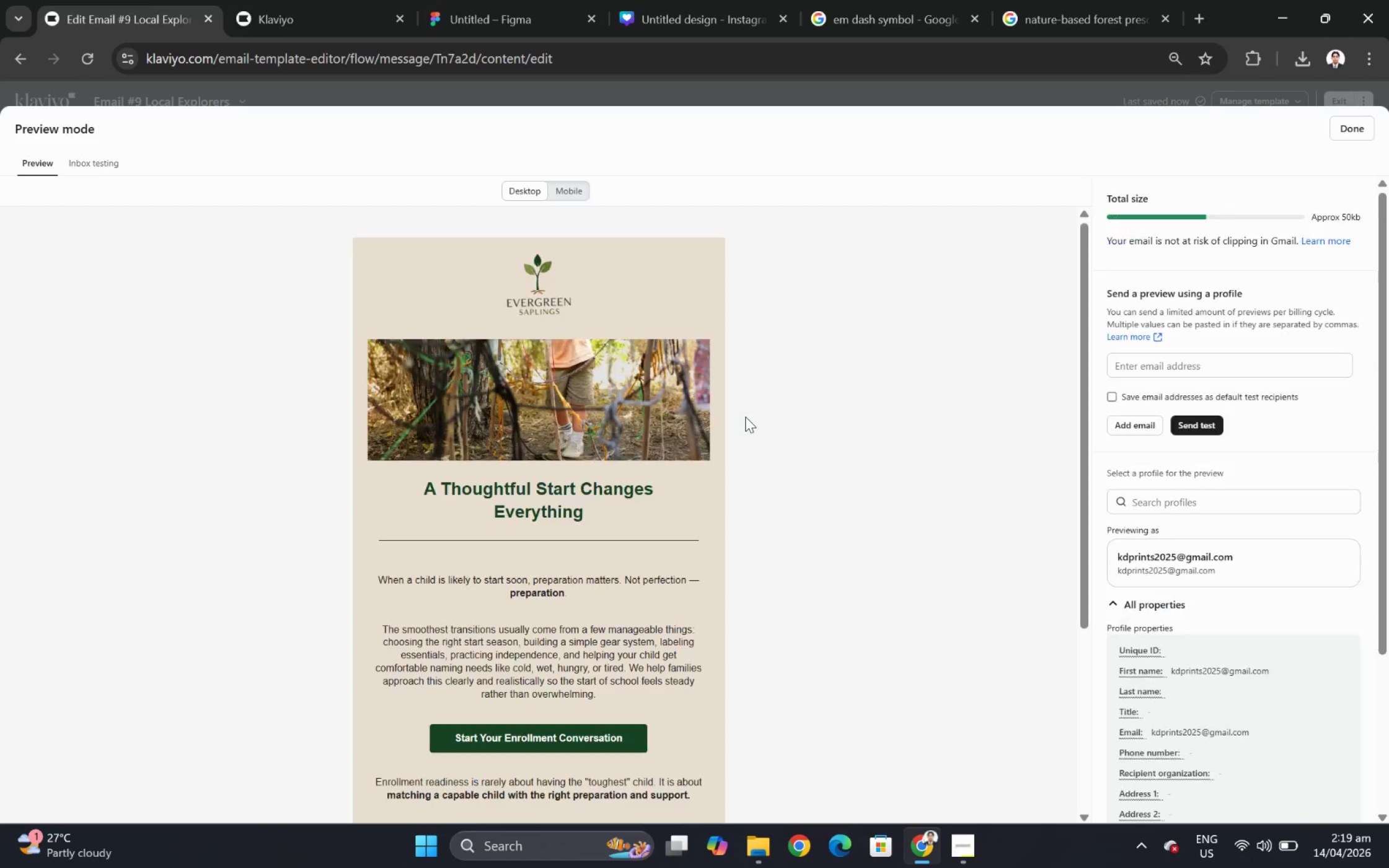 
scroll: coordinate [618, 415], scroll_direction: down, amount: 6.0
 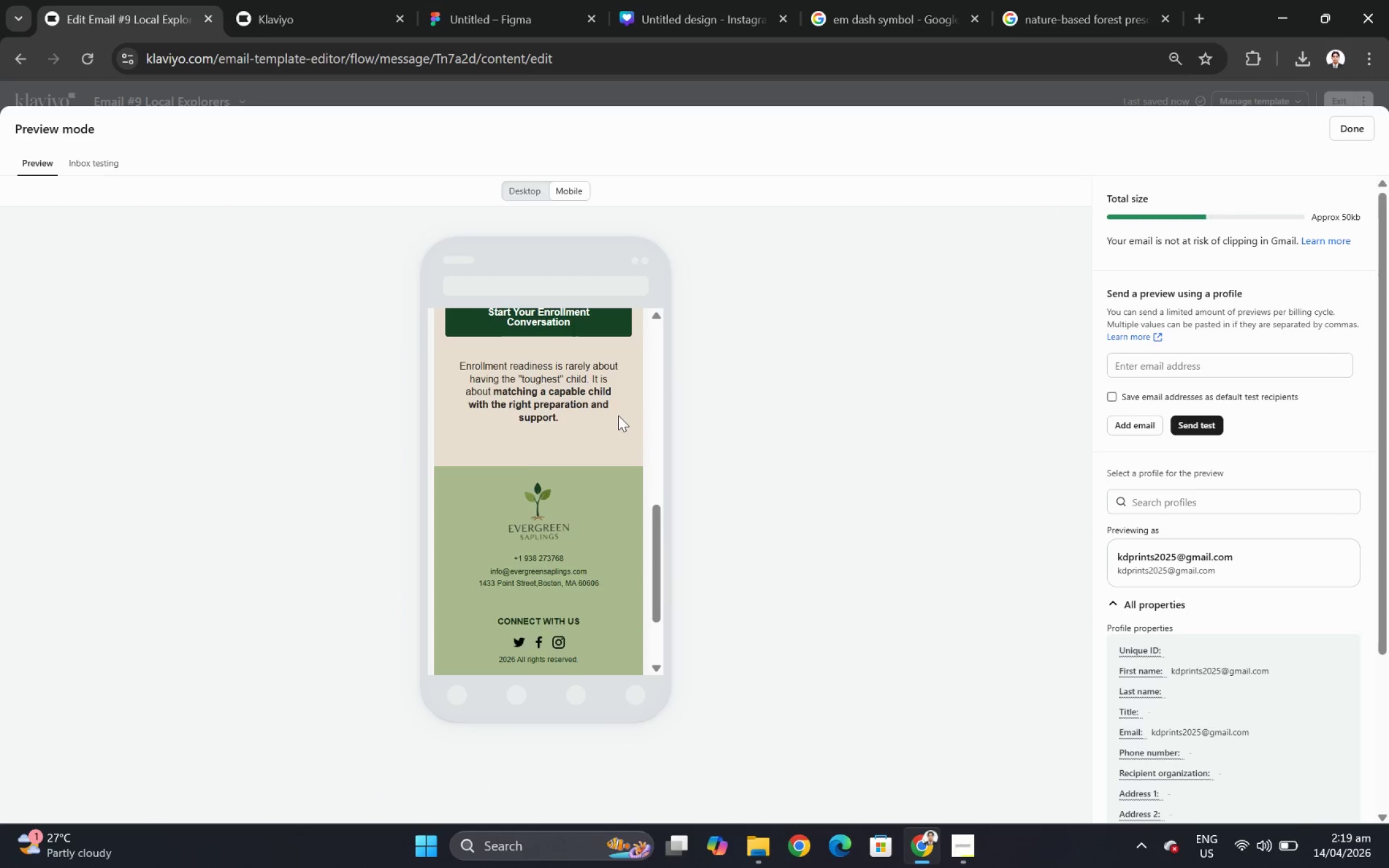 
scroll: coordinate [618, 415], scroll_direction: up, amount: 2.0
 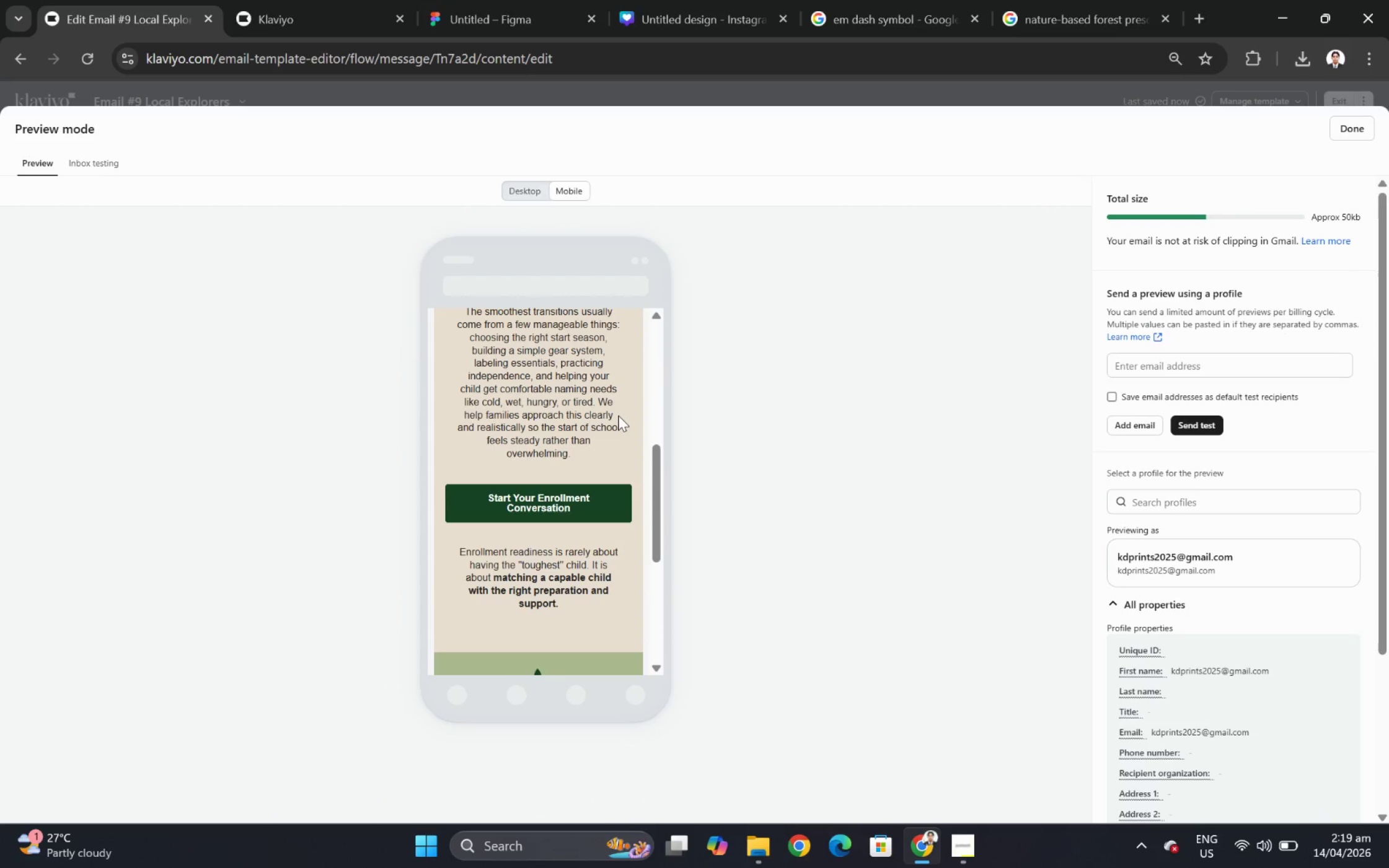 
scroll: coordinate [618, 415], scroll_direction: none, amount: 0.0
 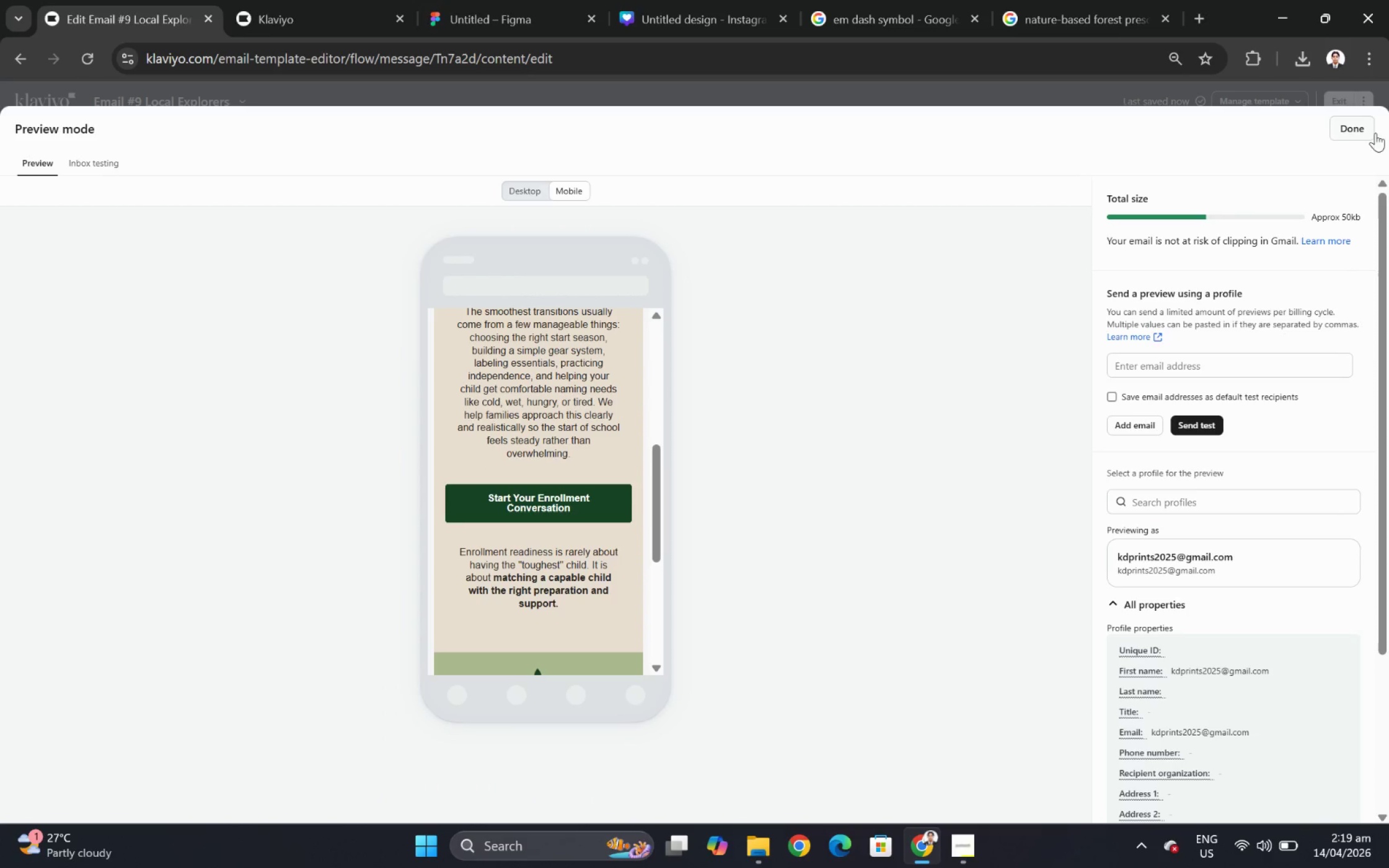 
left_click([1365, 132])
 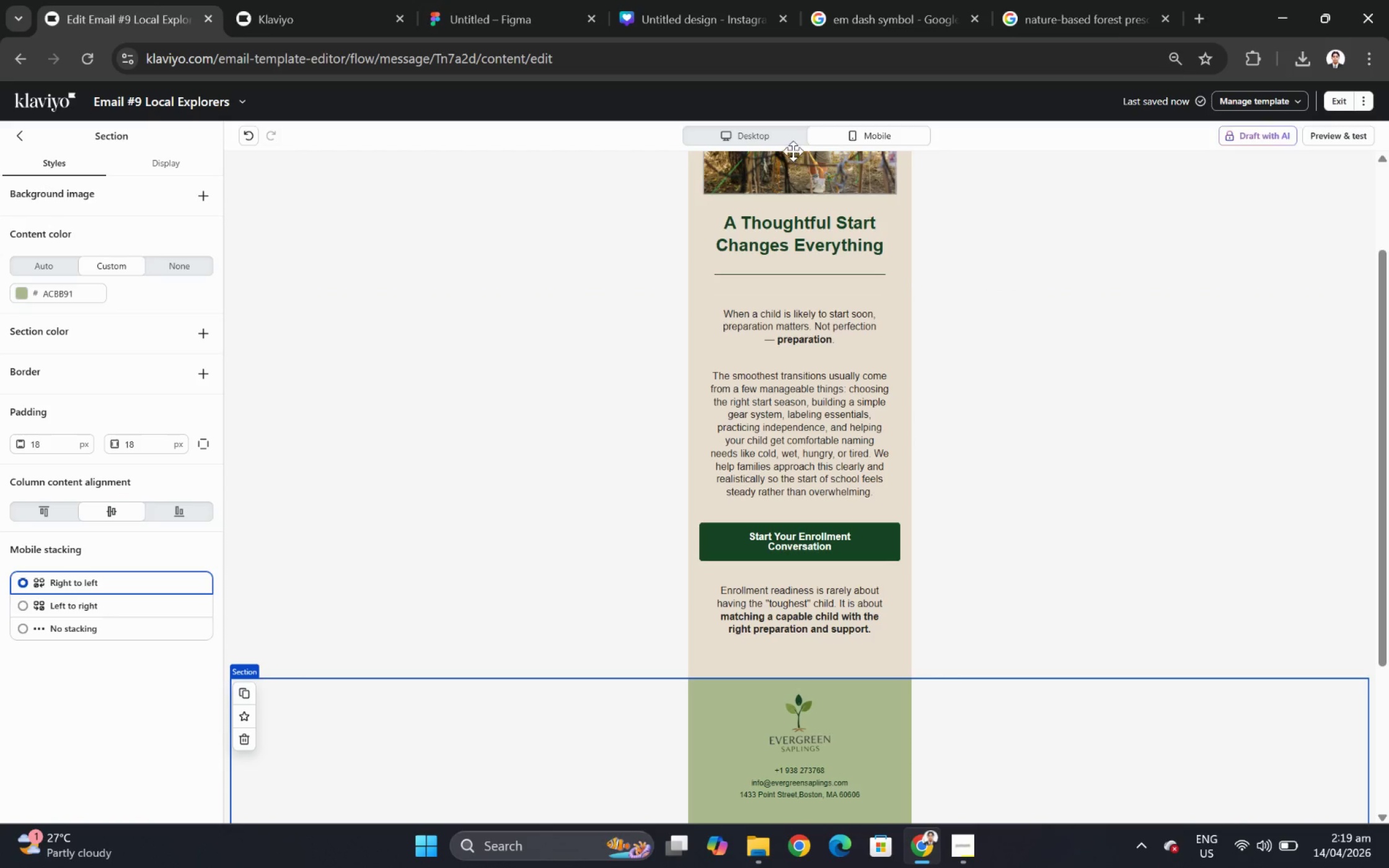 
left_click([787, 144])
 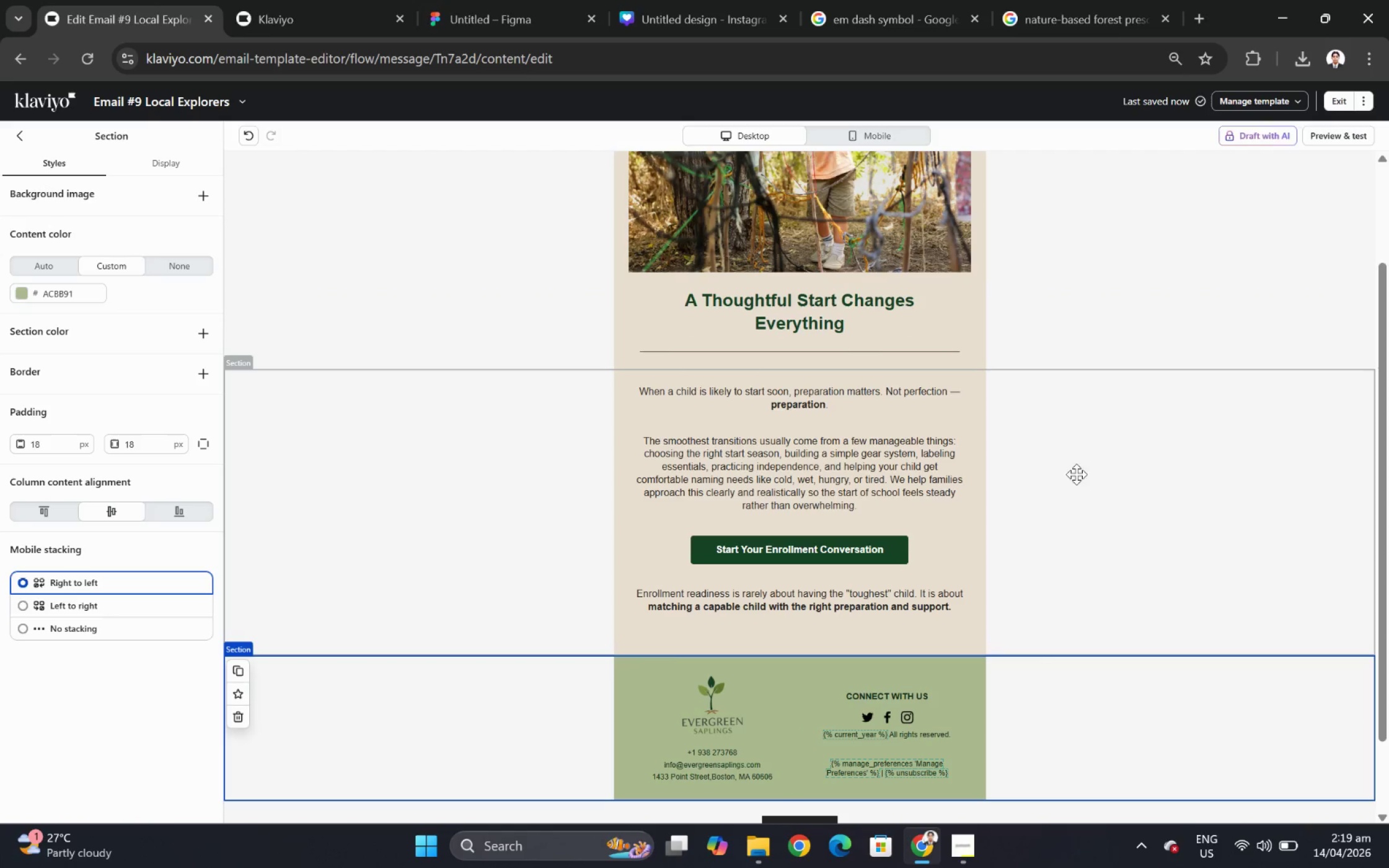 
scroll: coordinate [1083, 493], scroll_direction: down, amount: 3.0
 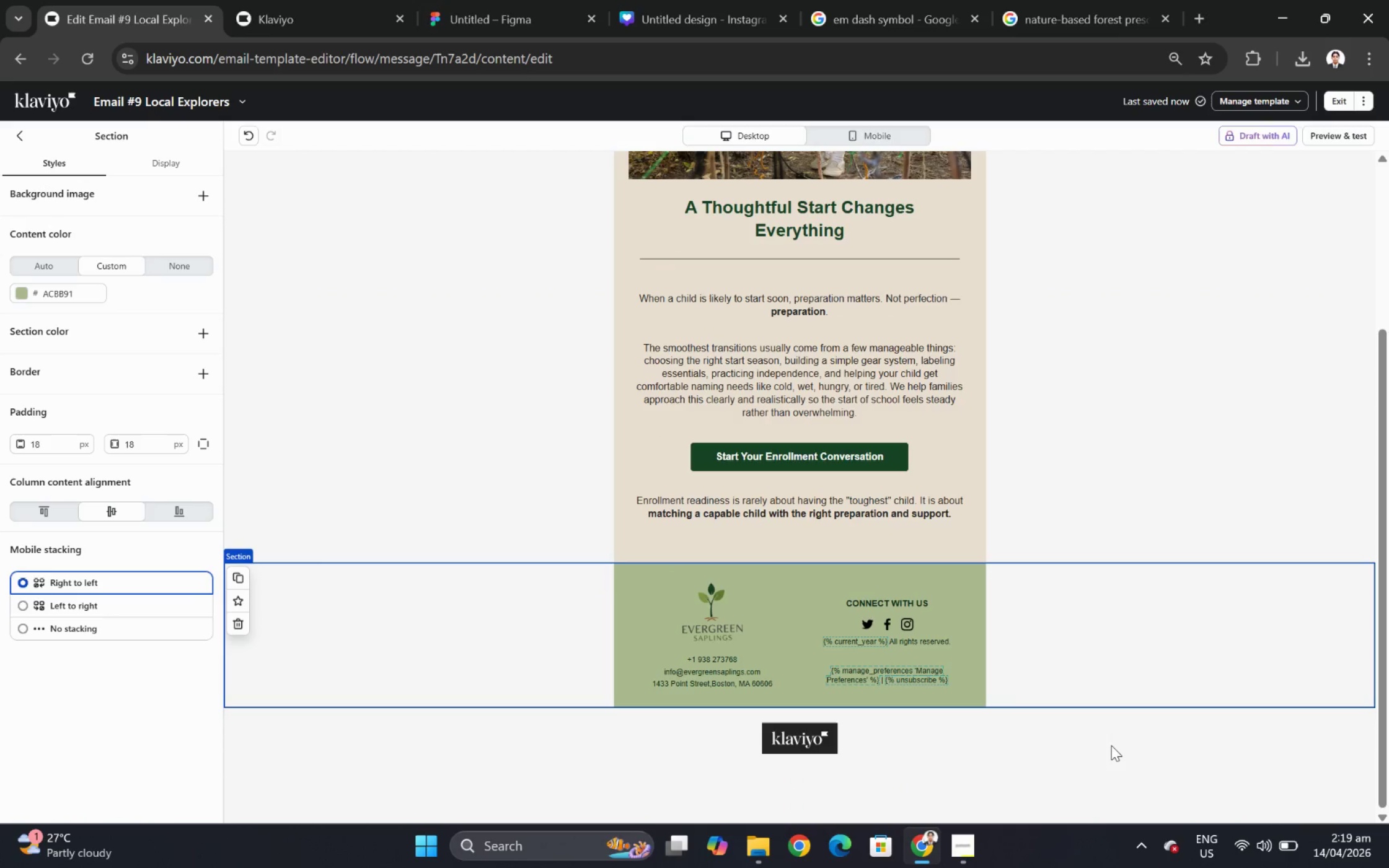 
left_click([1108, 751])
 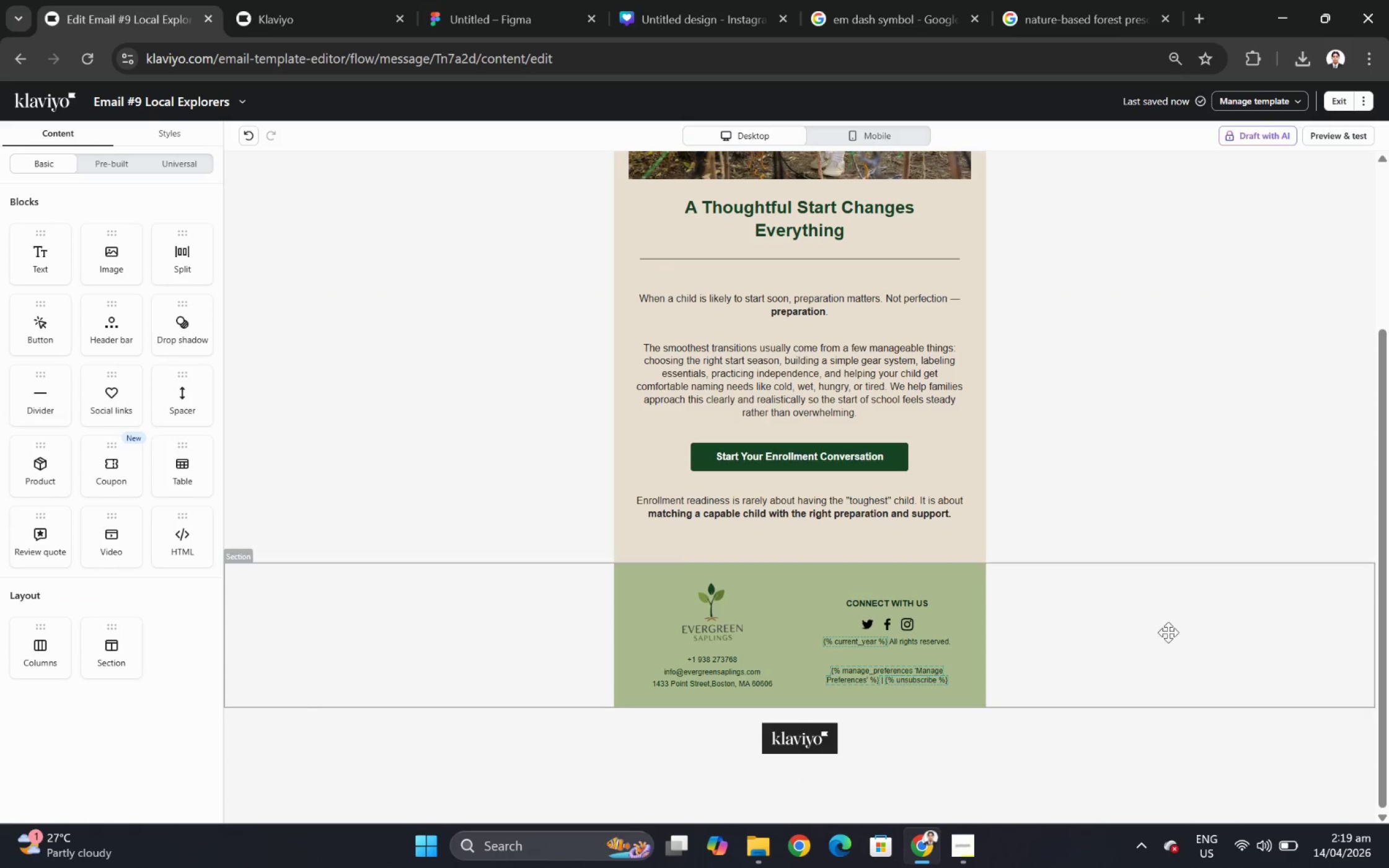 
scroll: coordinate [1168, 630], scroll_direction: up, amount: 5.0
 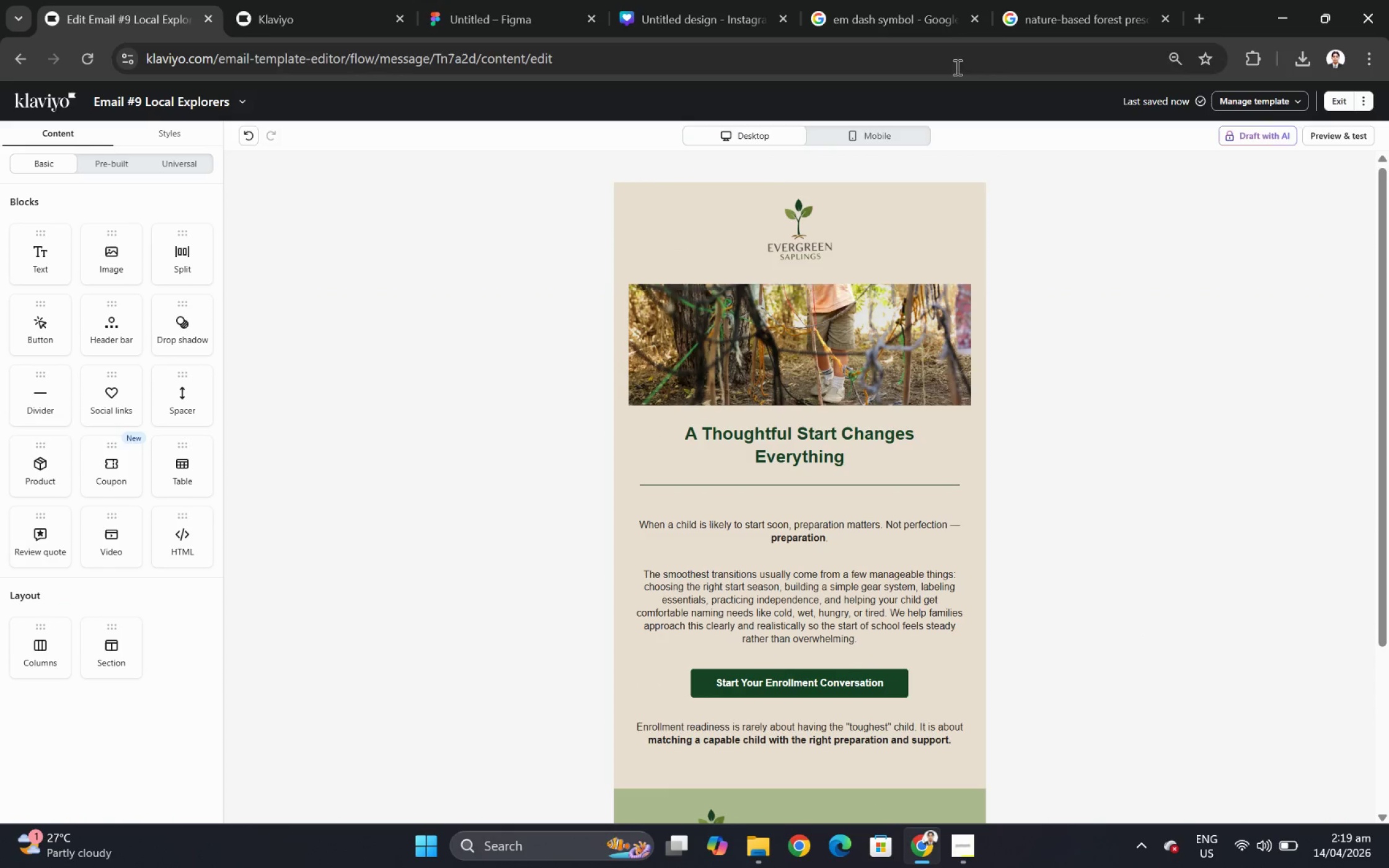 
left_click([1331, 96])
 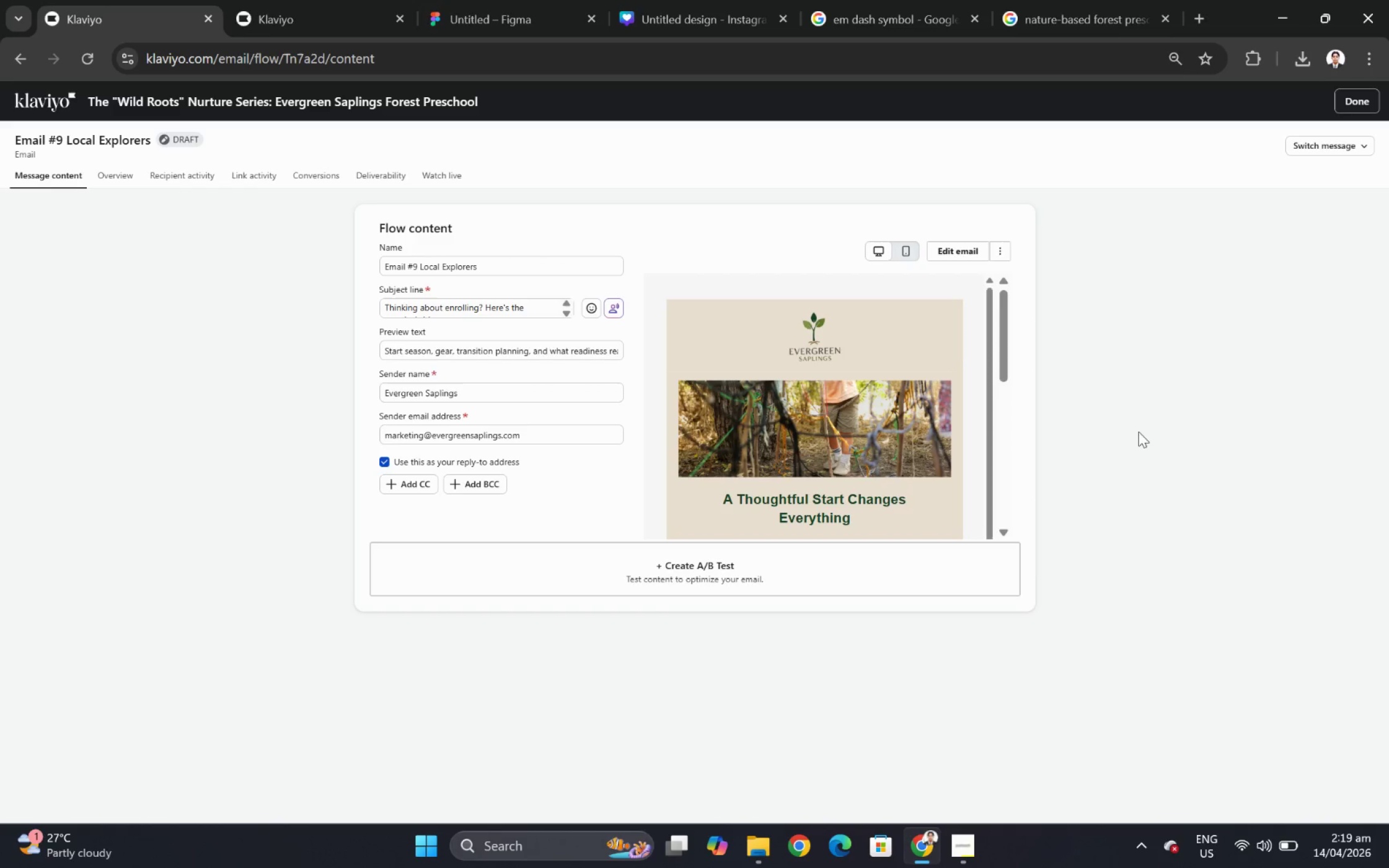 
wait(11.65)
 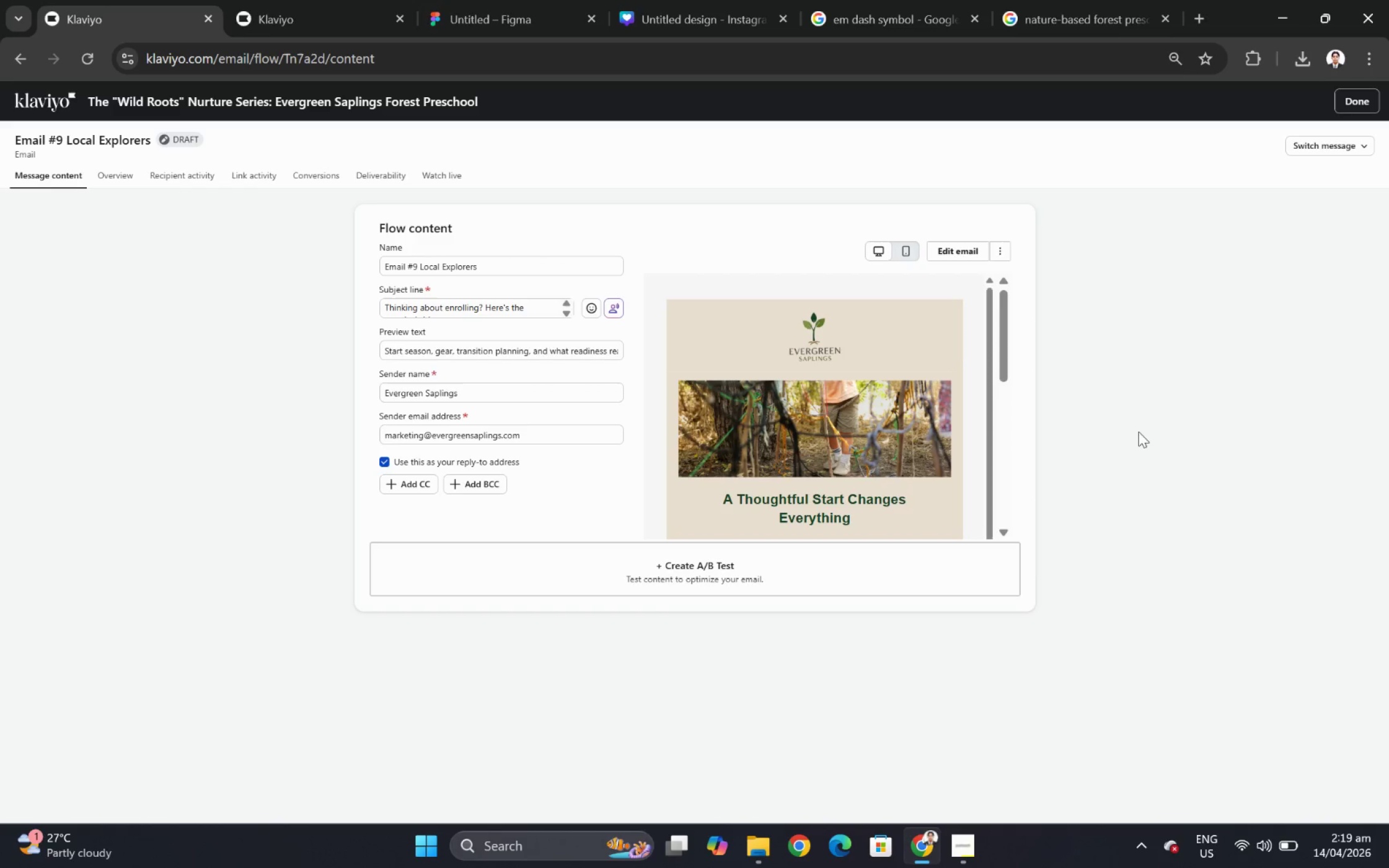 
scroll: coordinate [839, 399], scroll_direction: down, amount: 5.0
 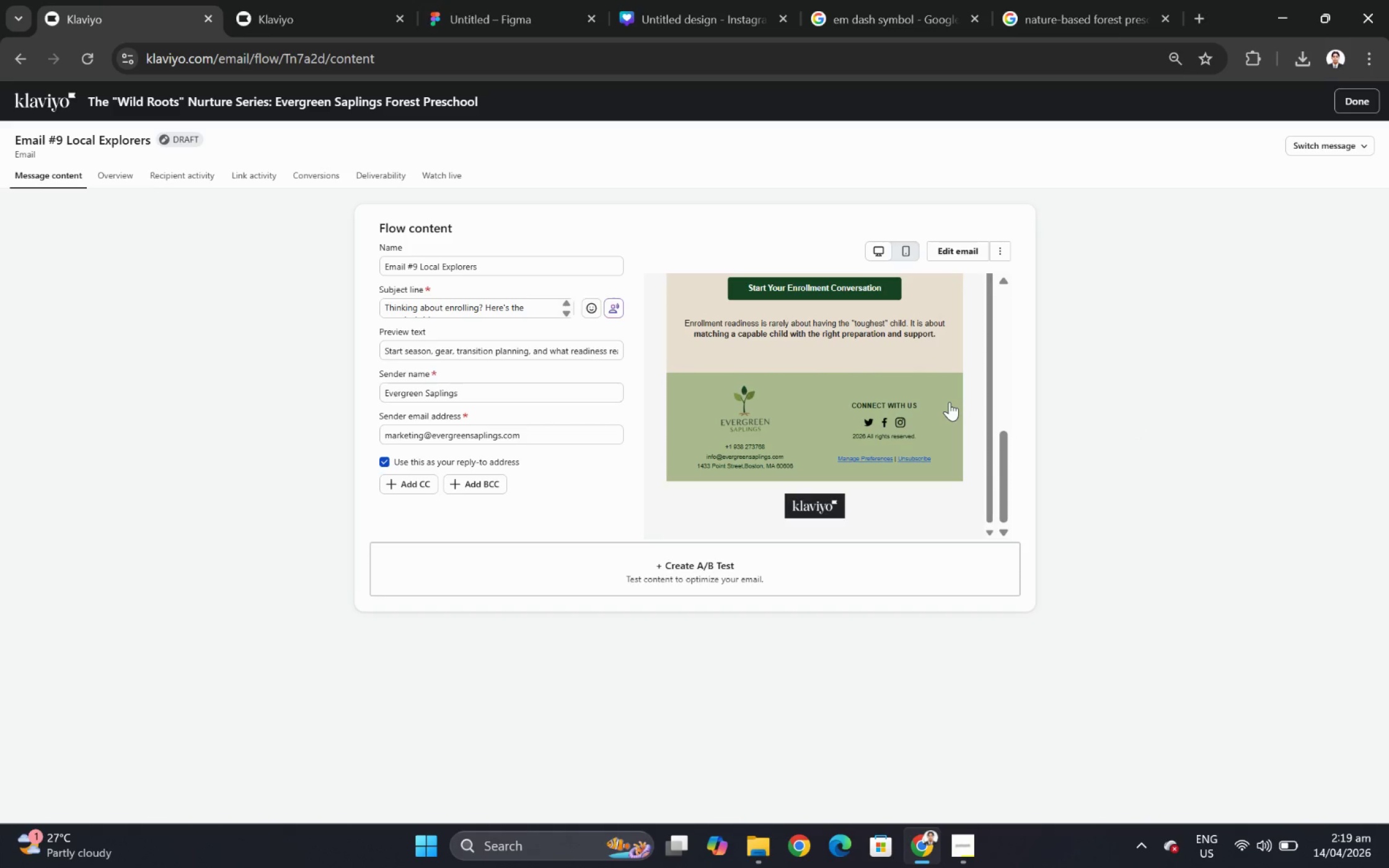 
scroll: coordinate [949, 401], scroll_direction: up, amount: 1.0
 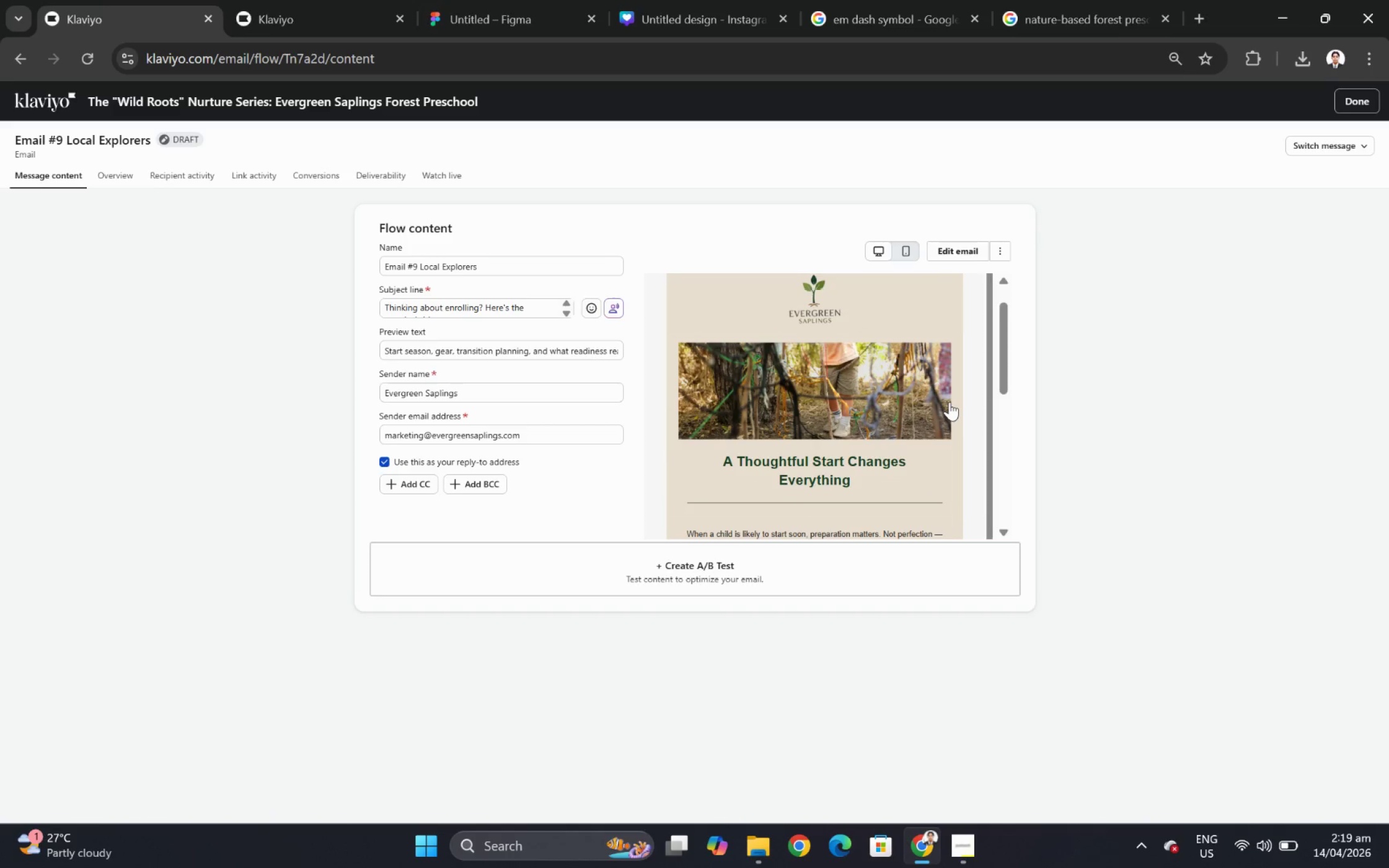 
scroll: coordinate [949, 401], scroll_direction: down, amount: 2.0
 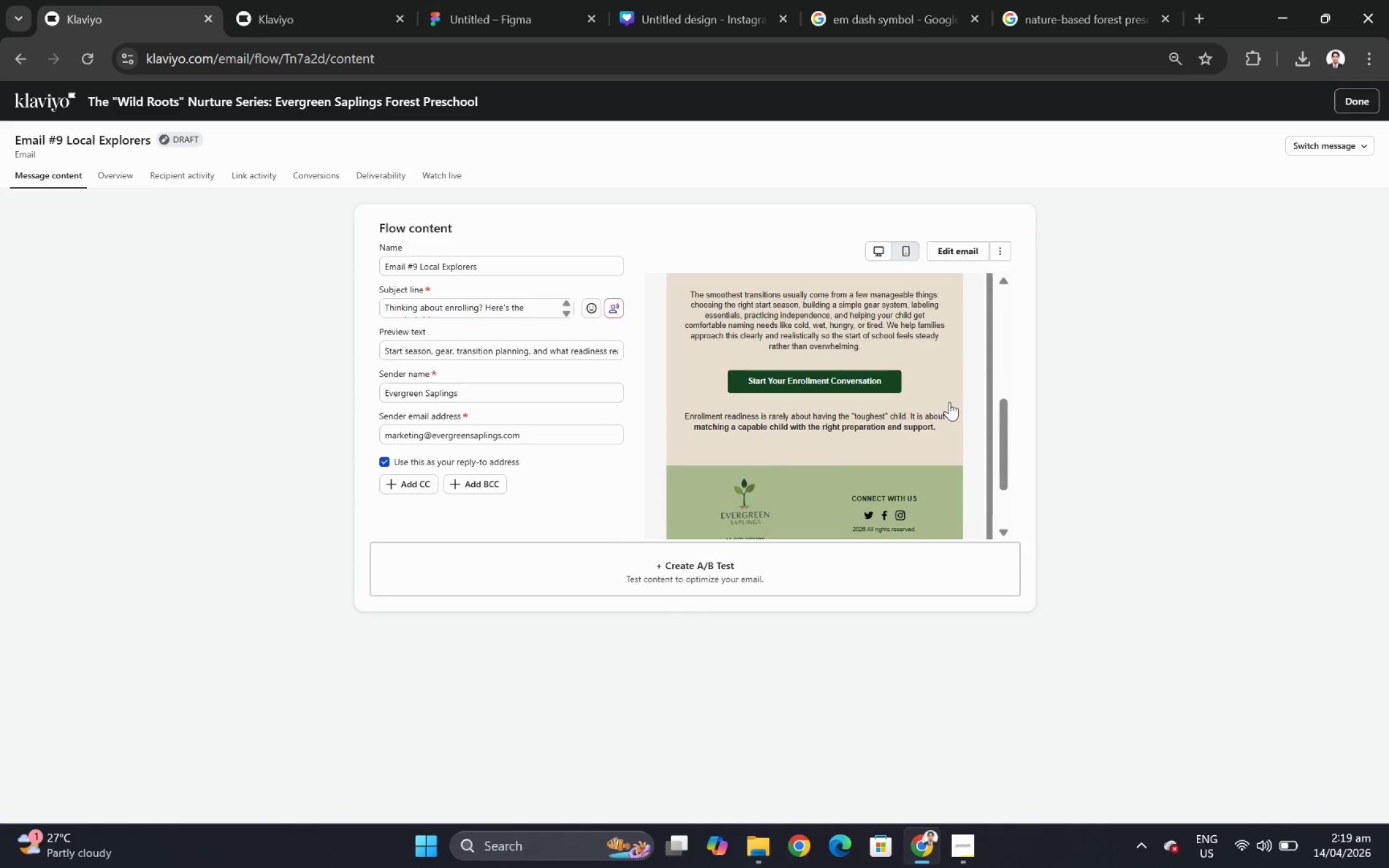 
scroll: coordinate [949, 401], scroll_direction: up, amount: 3.0
 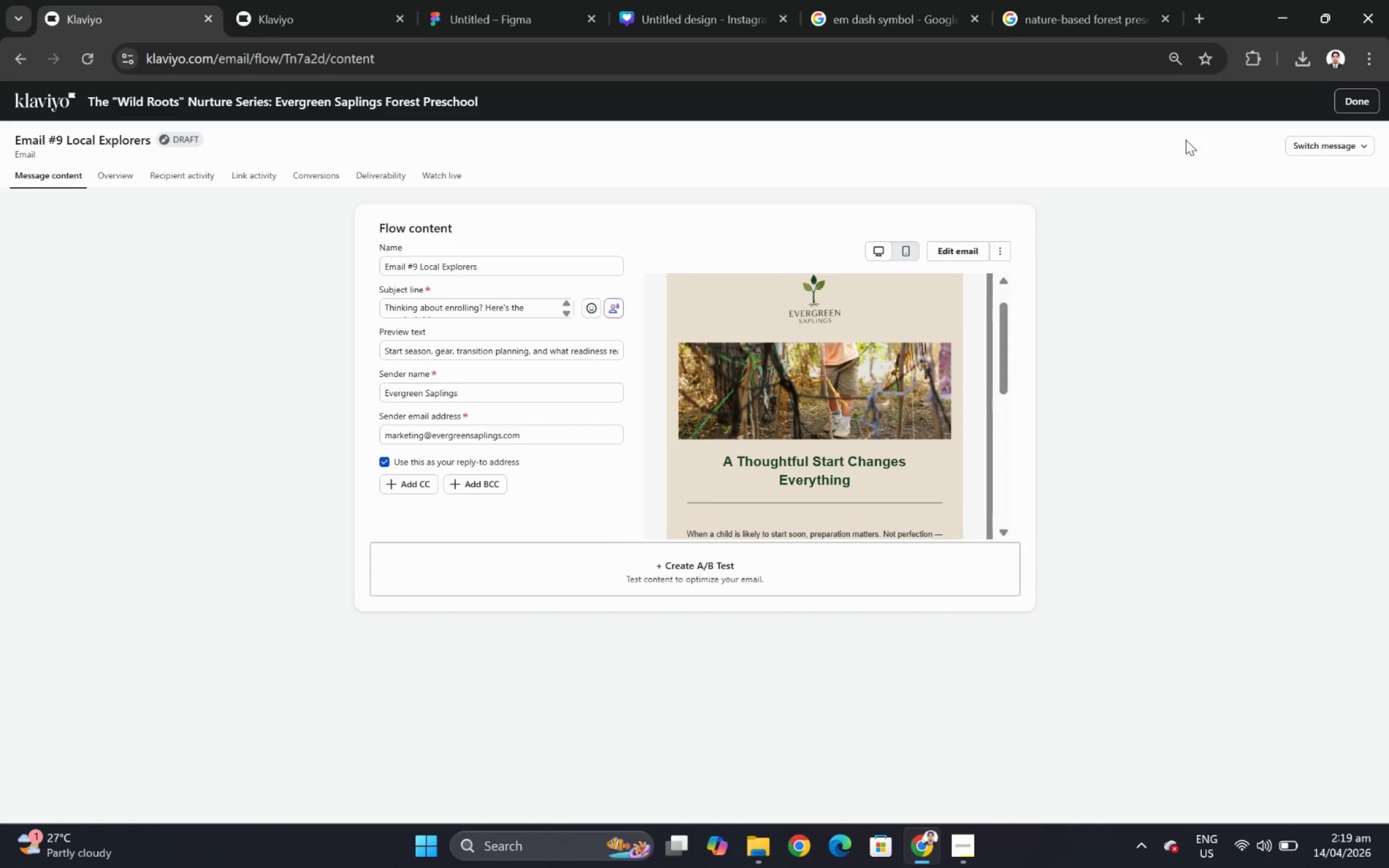 
wait(9.54)
 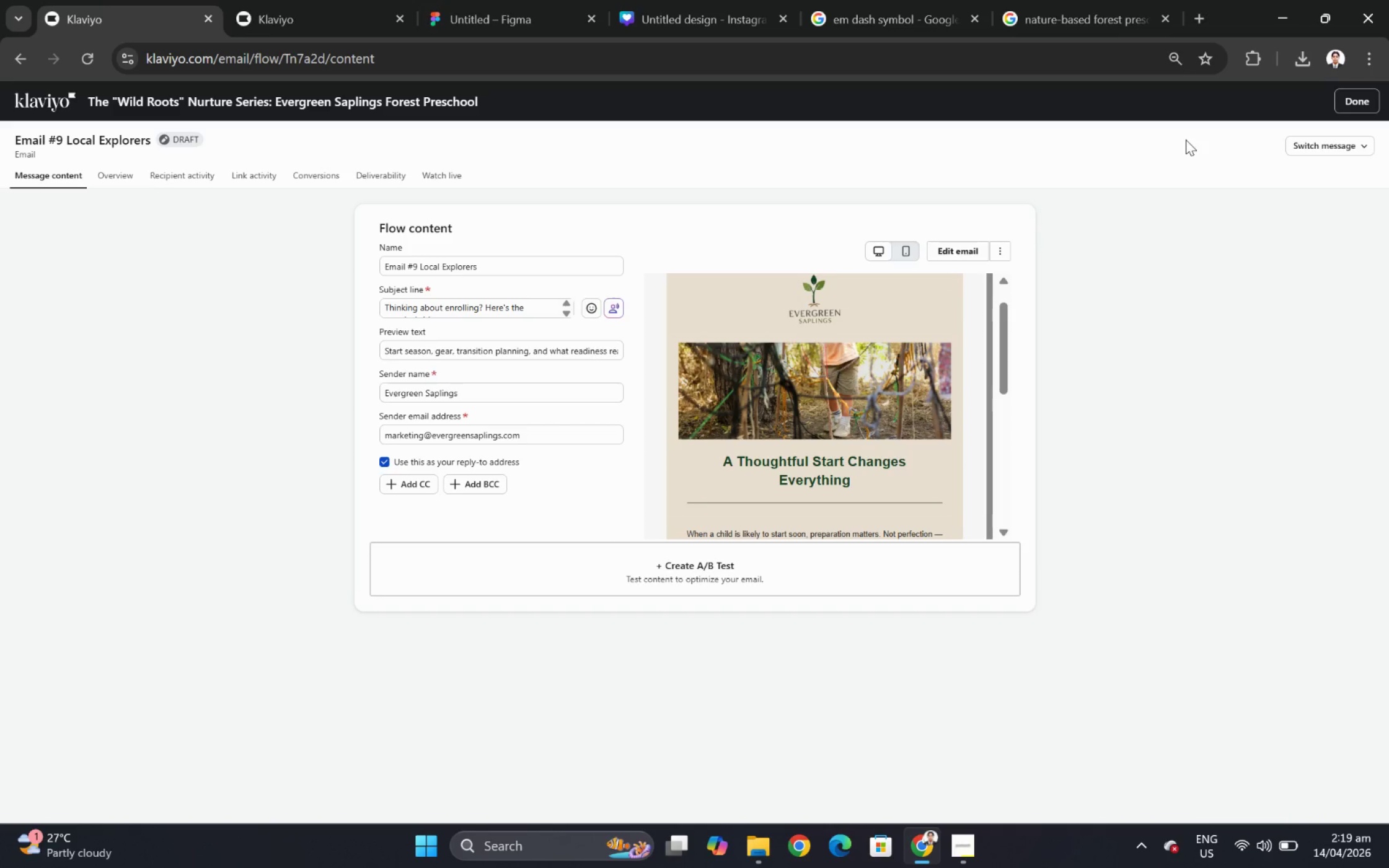 
left_click_drag(start_coordinate=[1004, 317], to_coordinate=[1039, 425])
 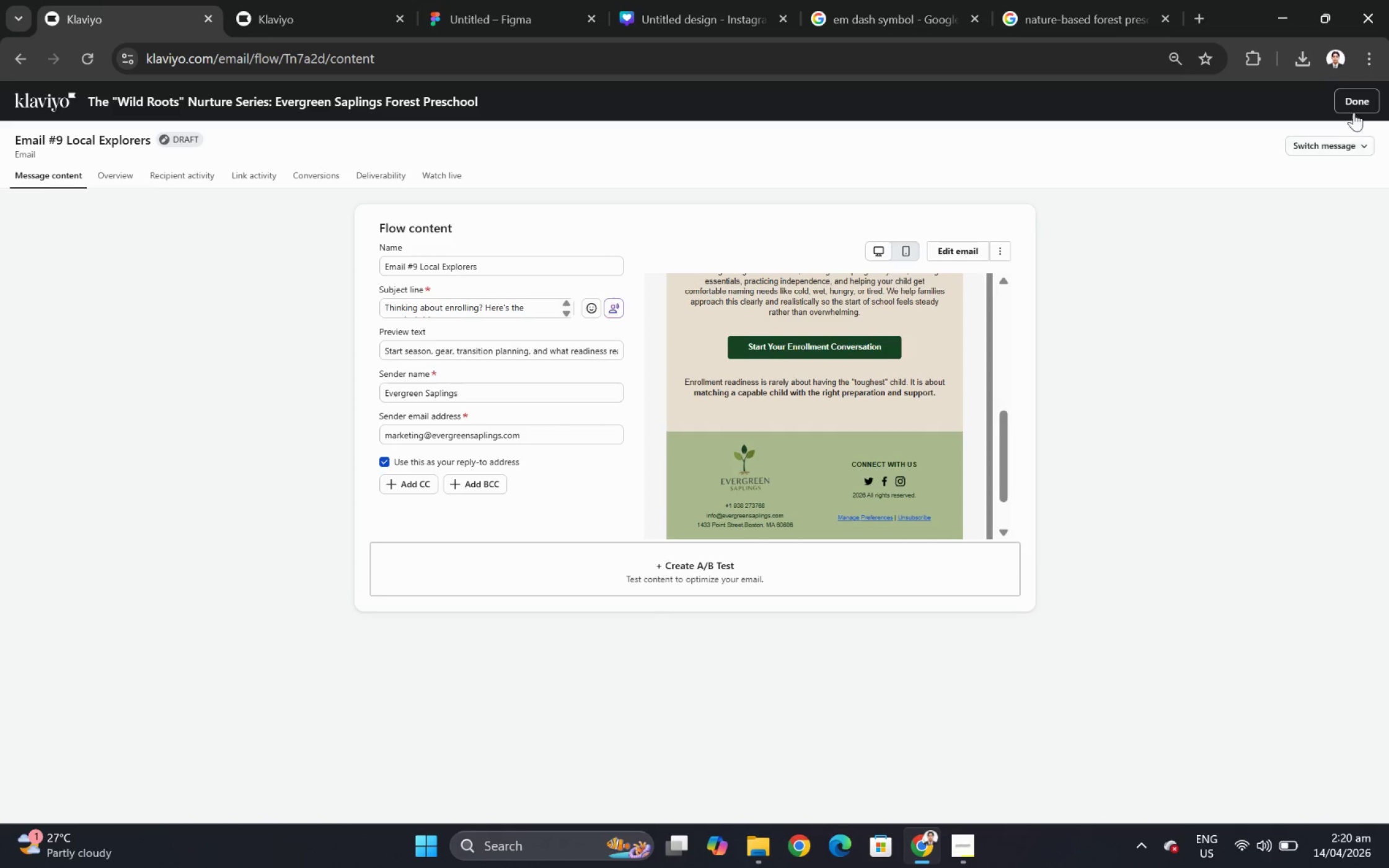 
left_click([1357, 105])
 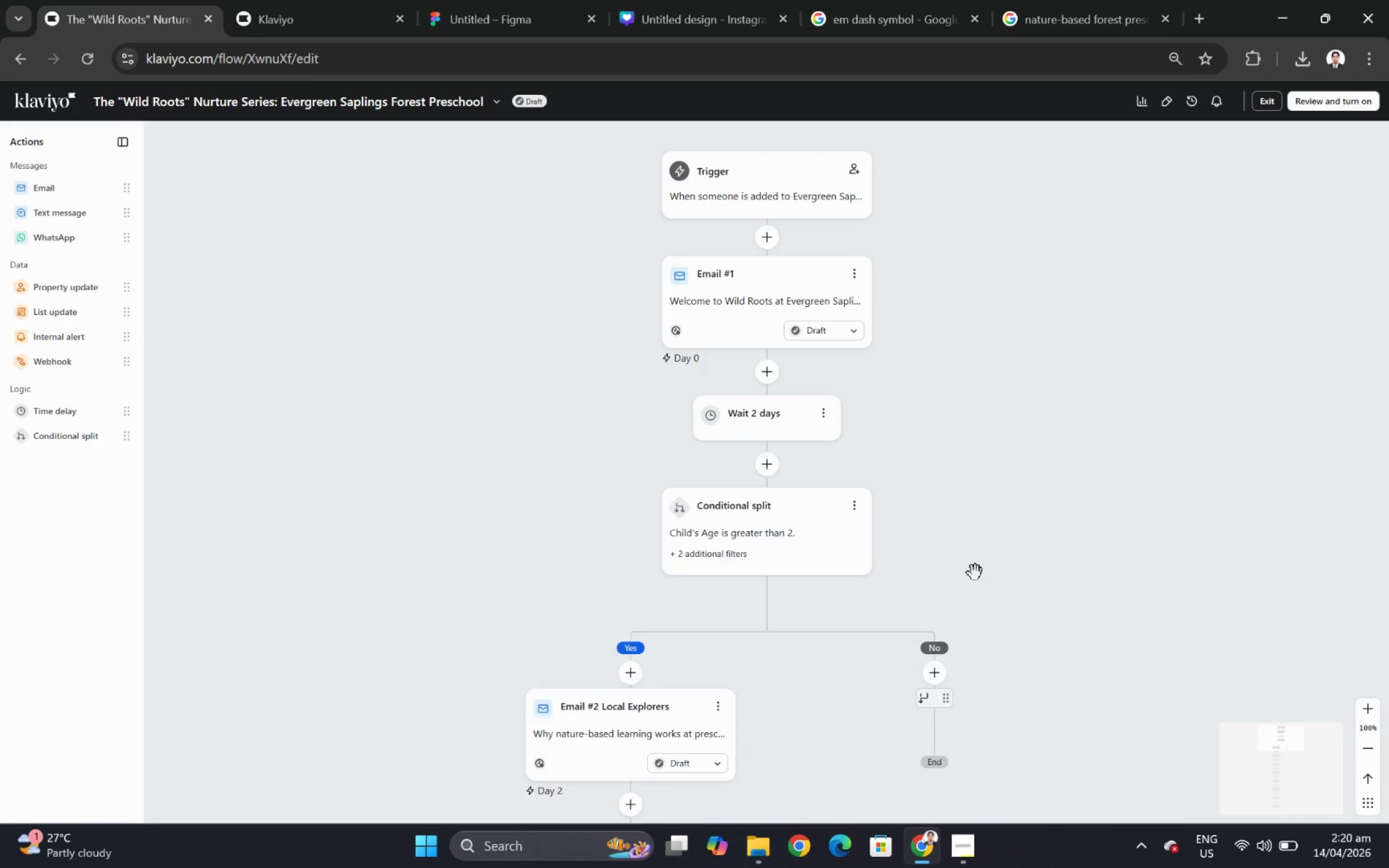 
scroll: coordinate [977, 520], scroll_direction: down, amount: 37.0
 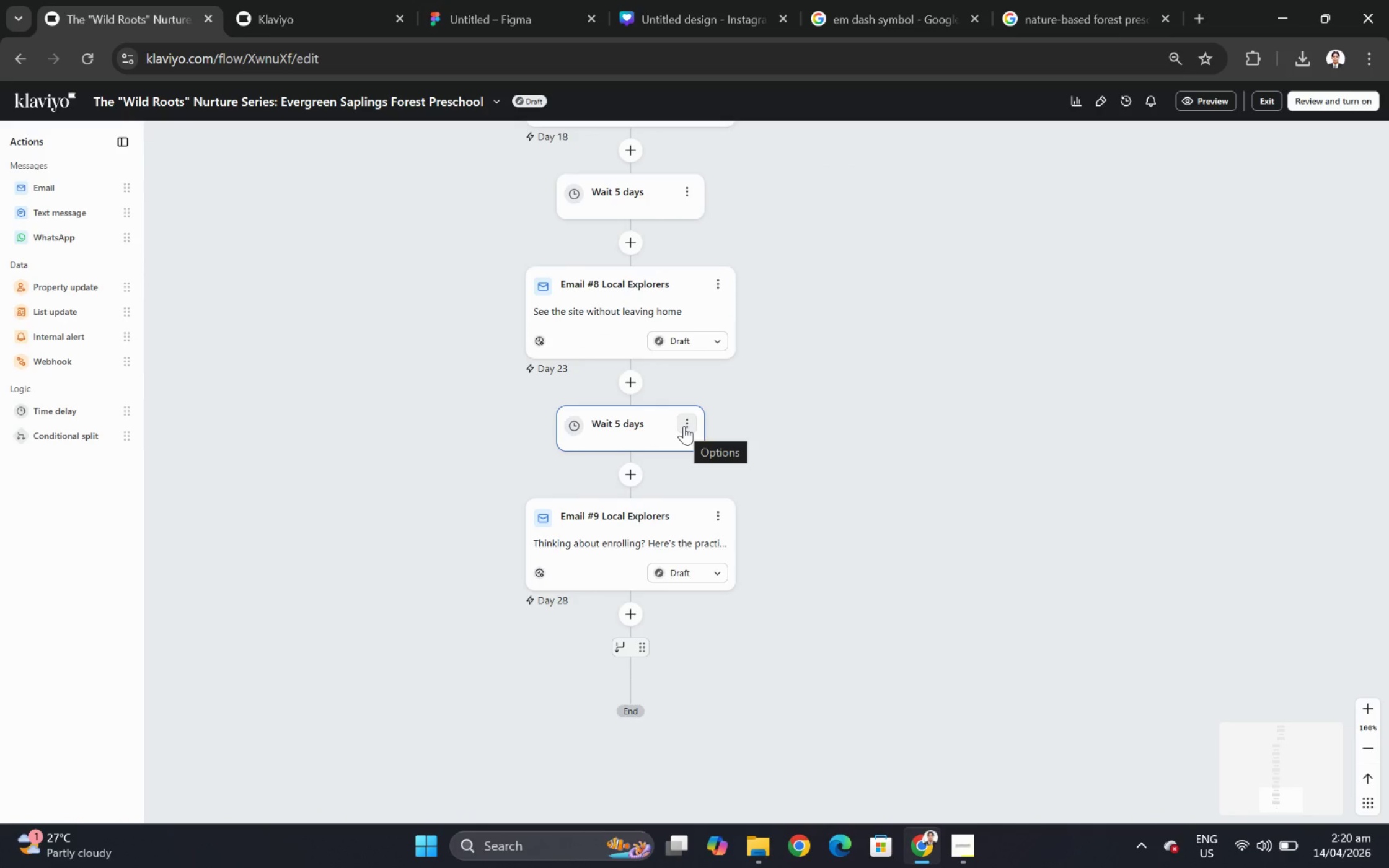 
wait(17.22)
 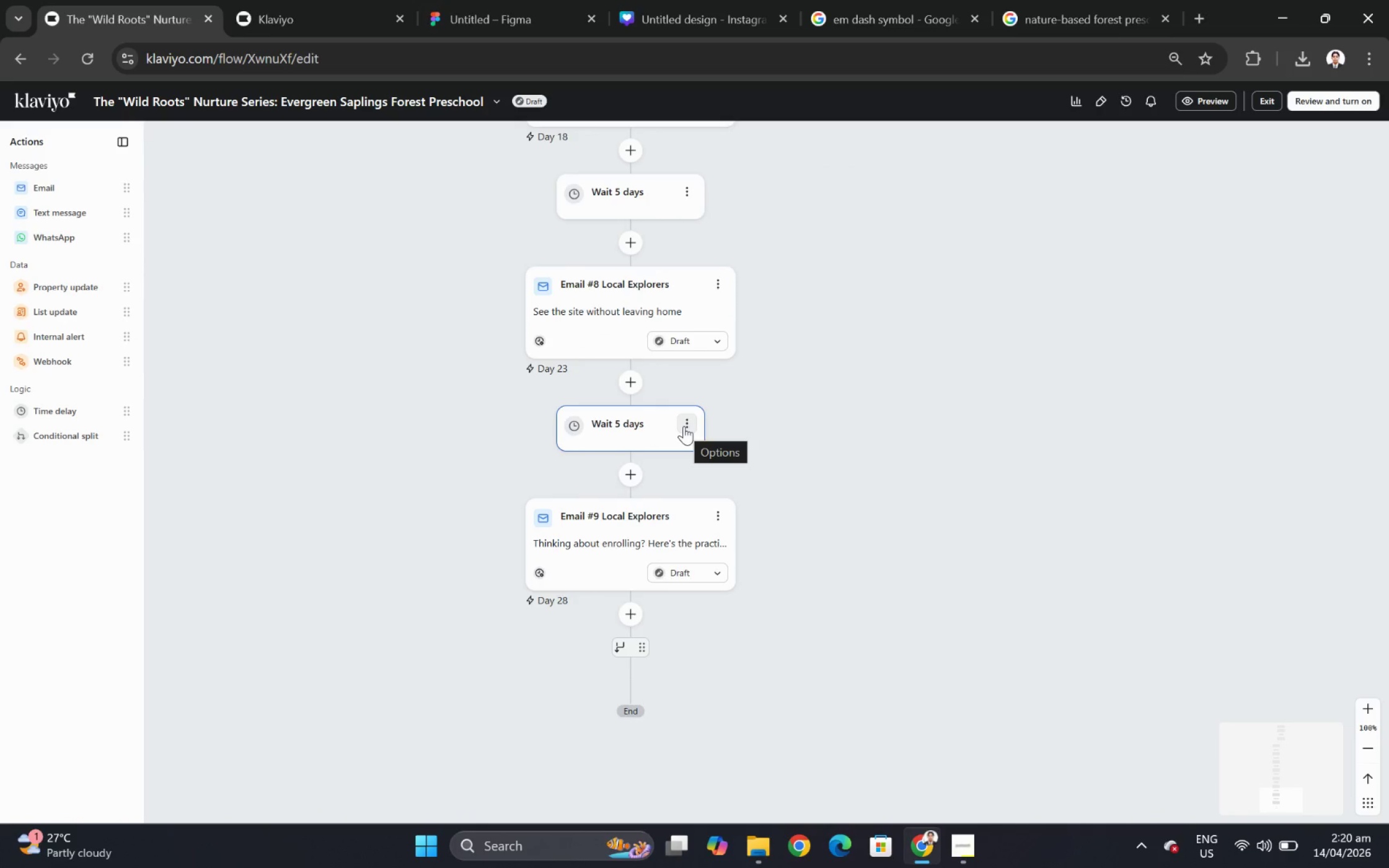 
left_click([684, 426])
 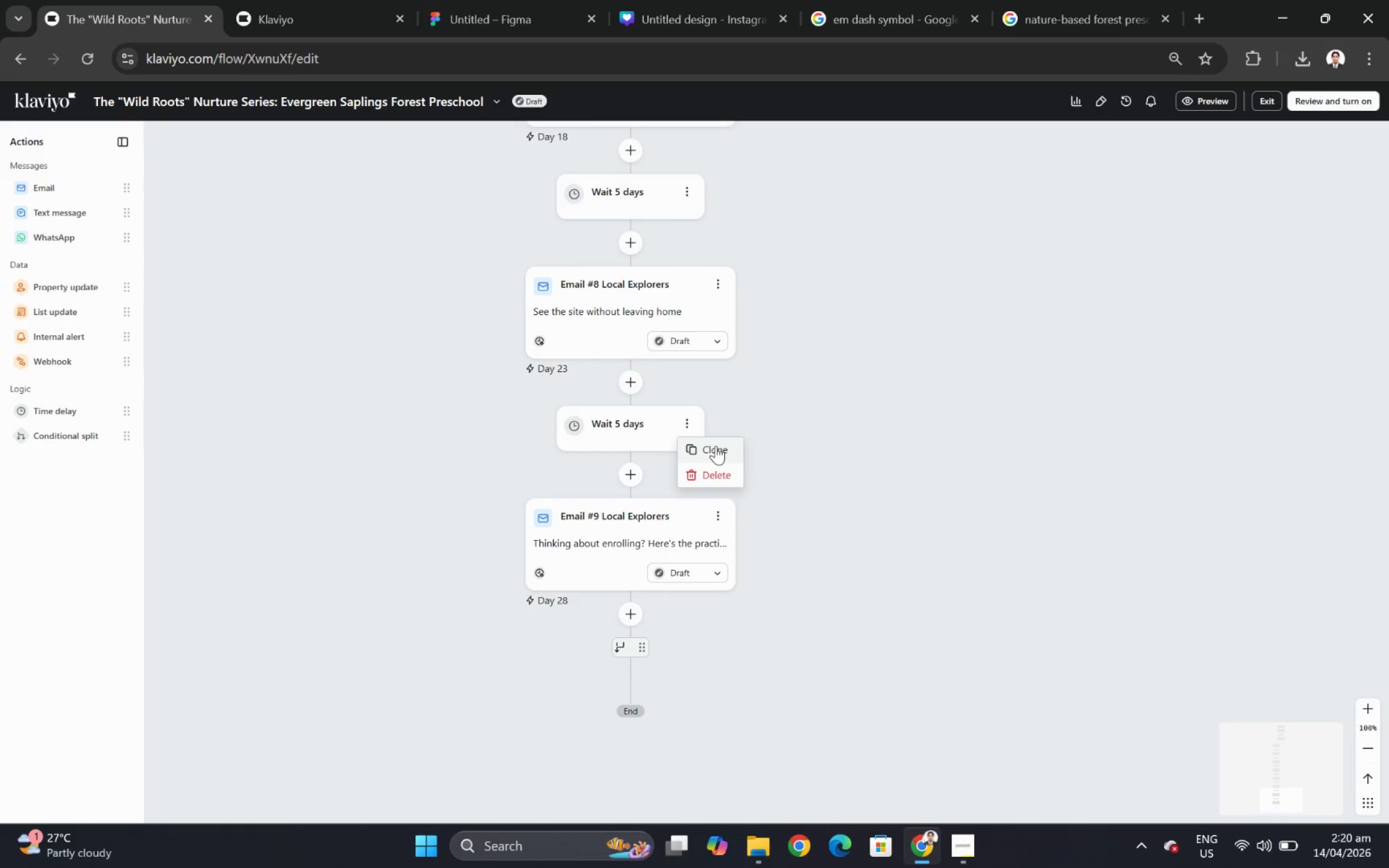 
left_click([715, 445])
 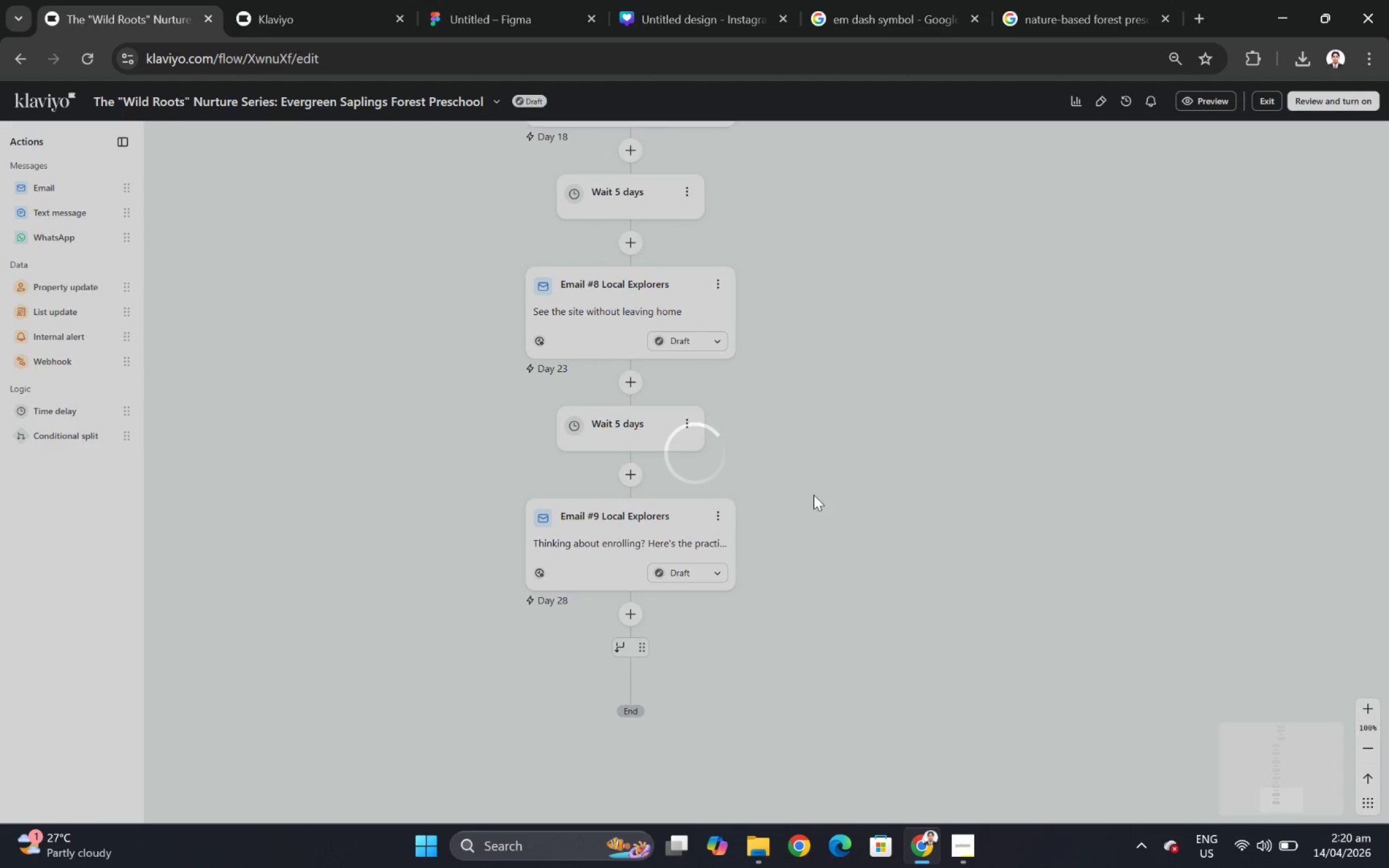 
mouse_move([825, 515])
 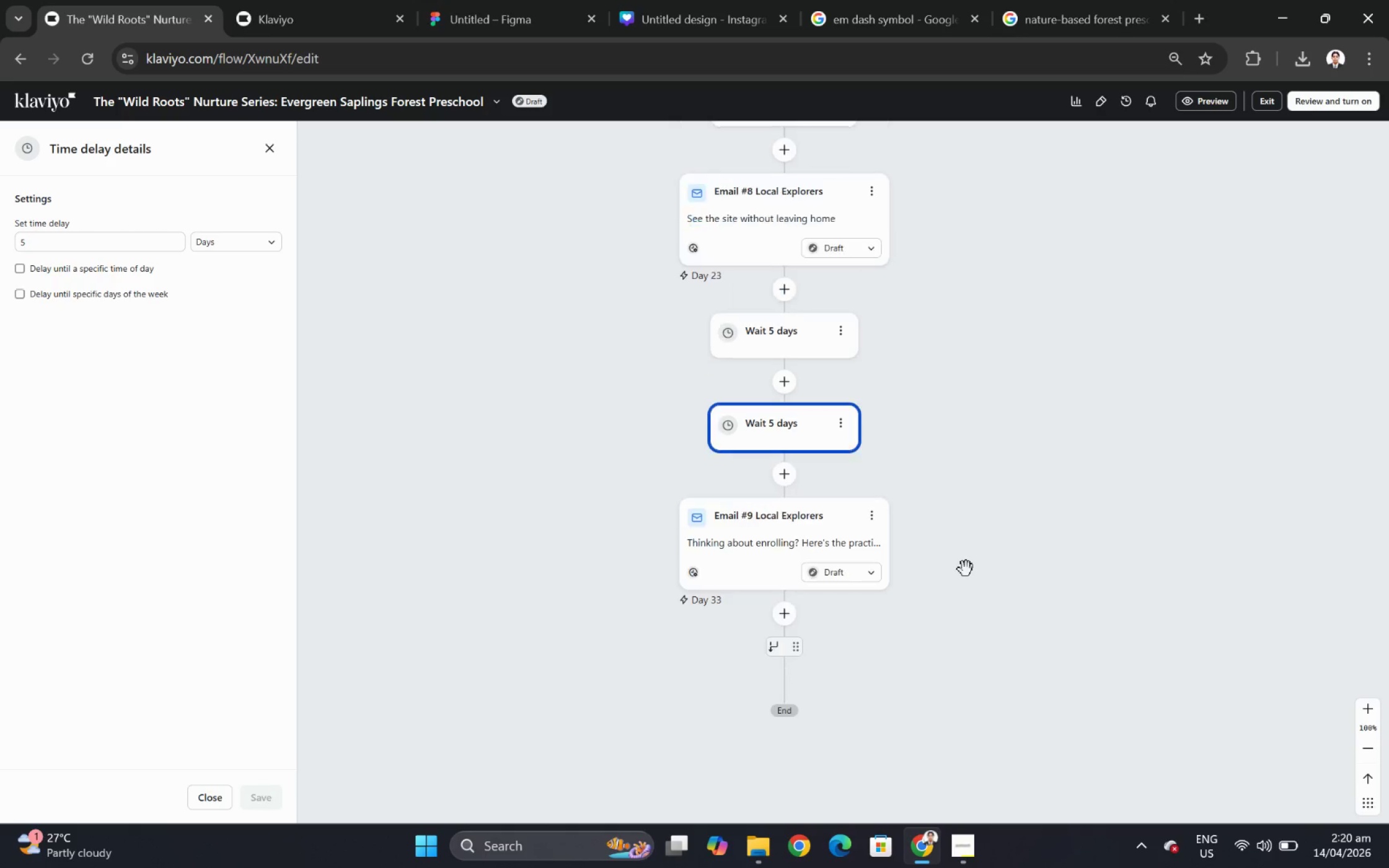 
scroll: coordinate [966, 569], scroll_direction: down, amount: 3.0
 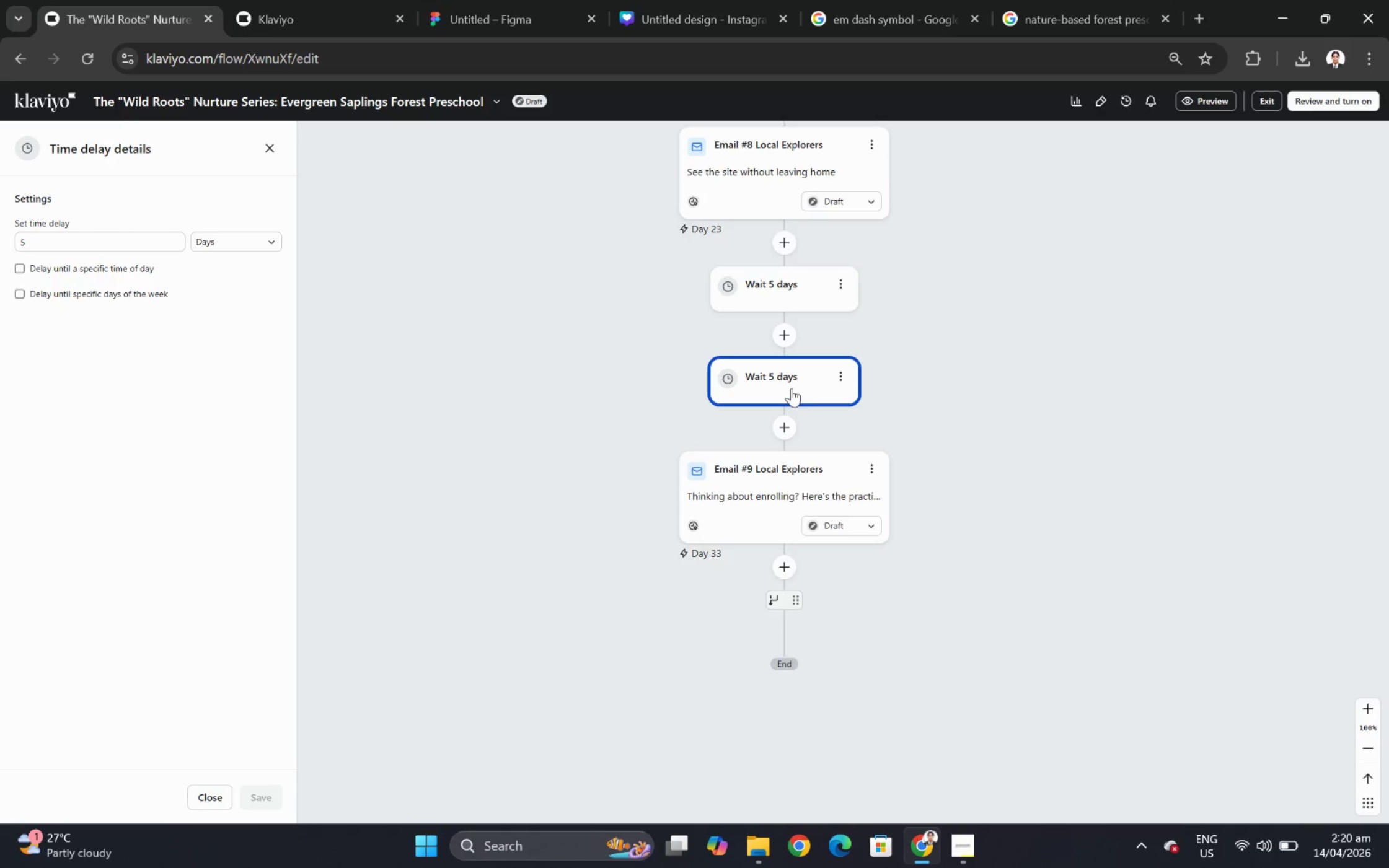 
left_click_drag(start_coordinate=[797, 385], to_coordinate=[814, 569])
 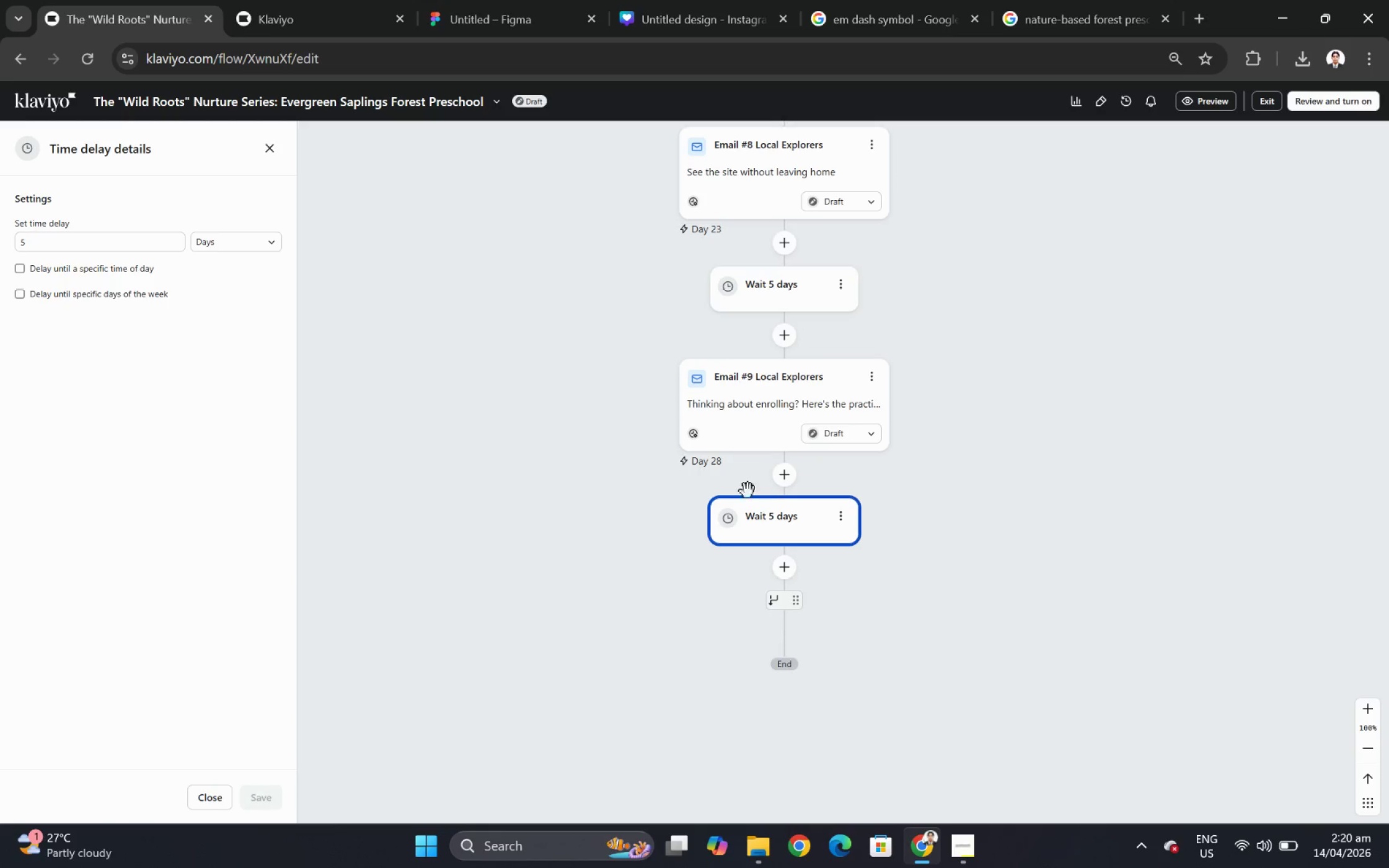 
double_click([130, 243])
 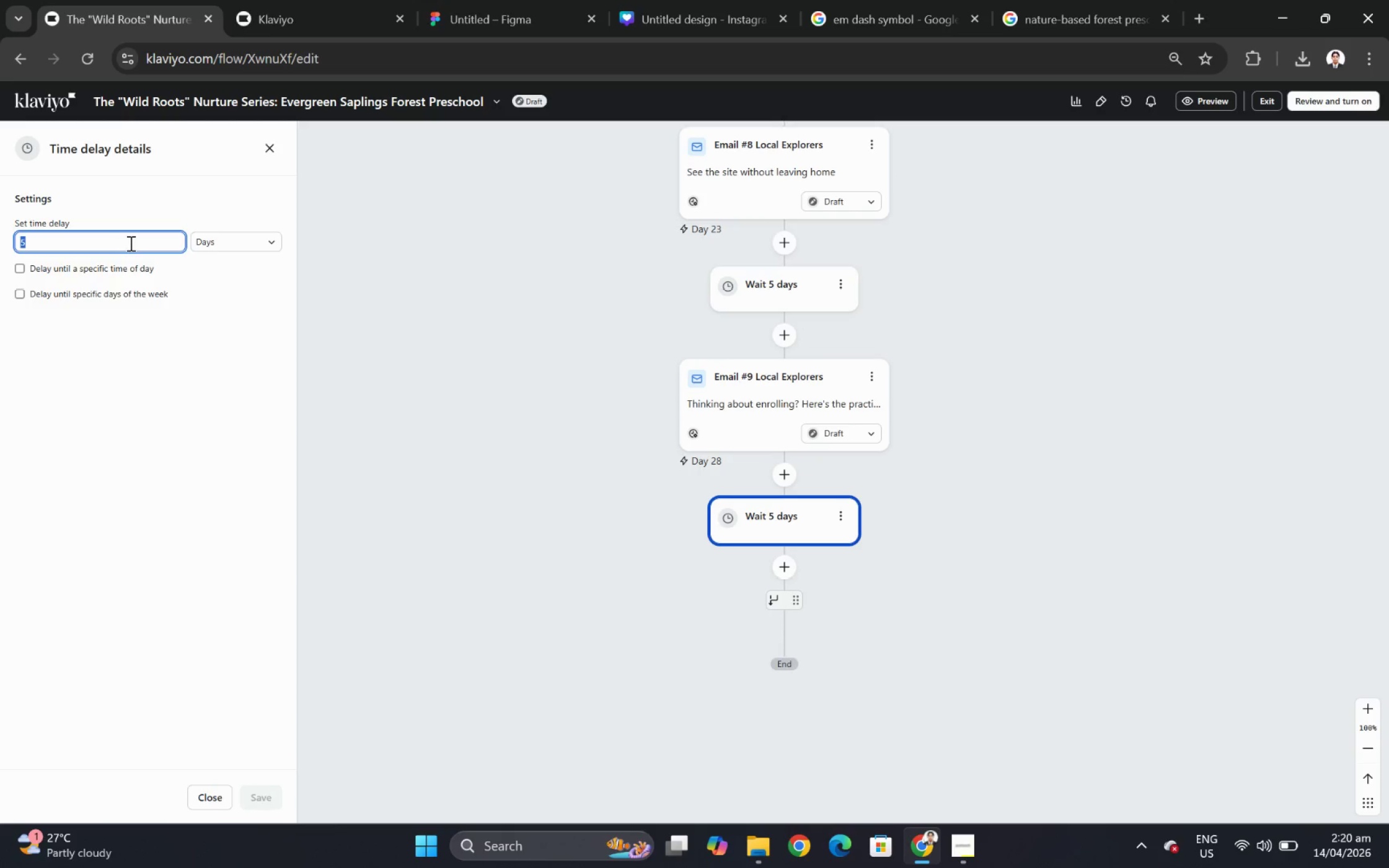 
key(3)
 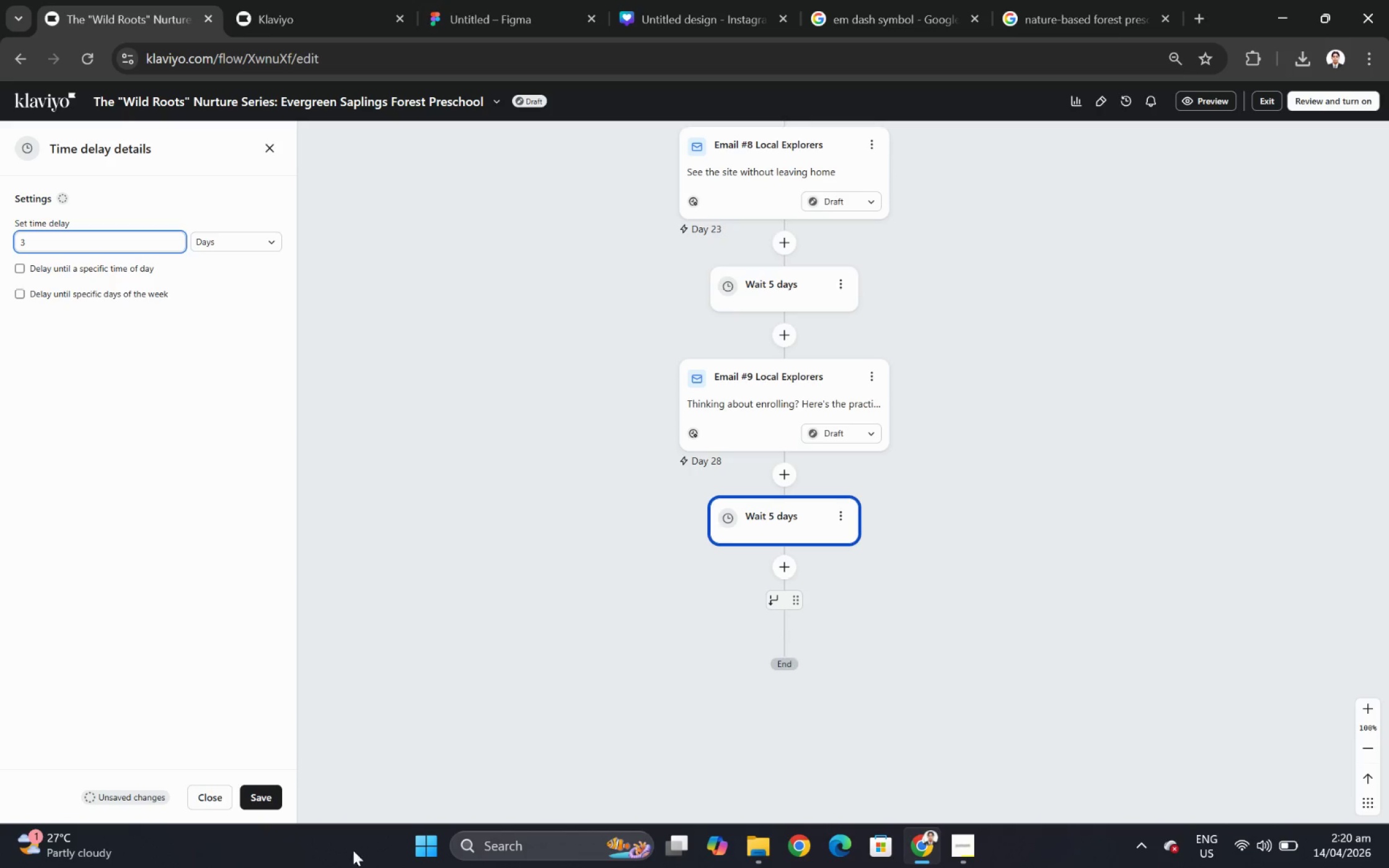 
left_click([263, 799])
 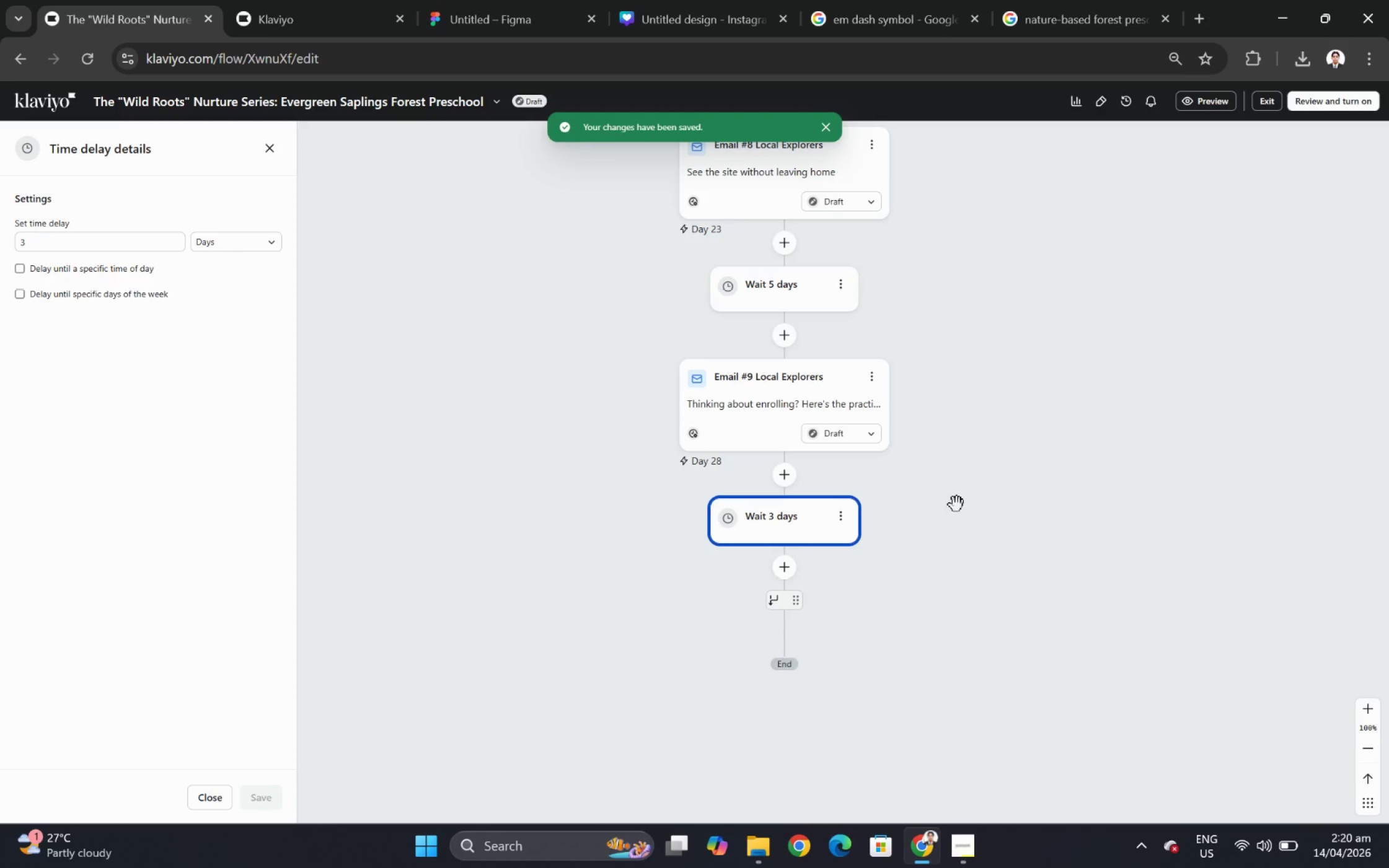 
left_click([878, 376])
 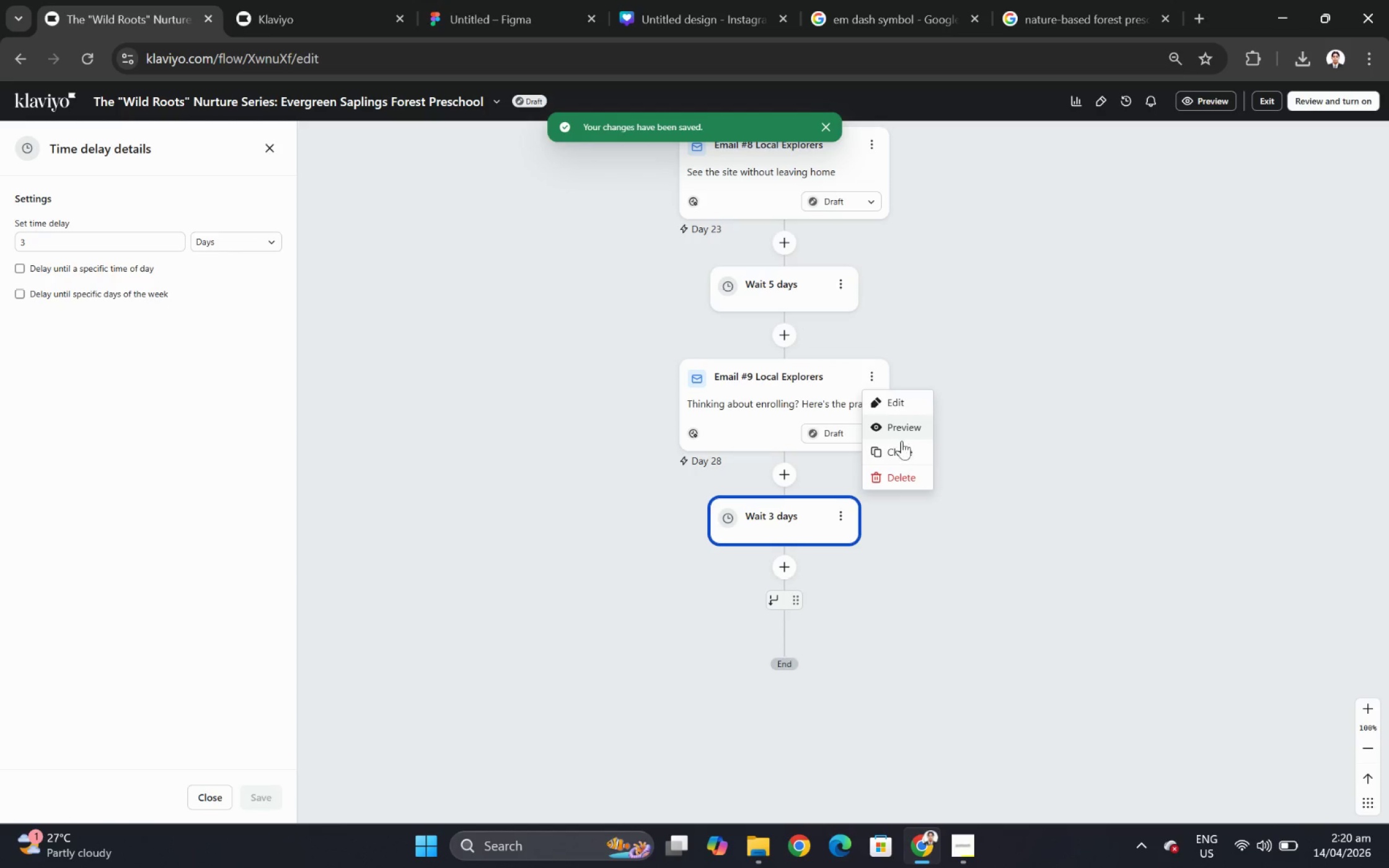 
left_click([906, 460])
 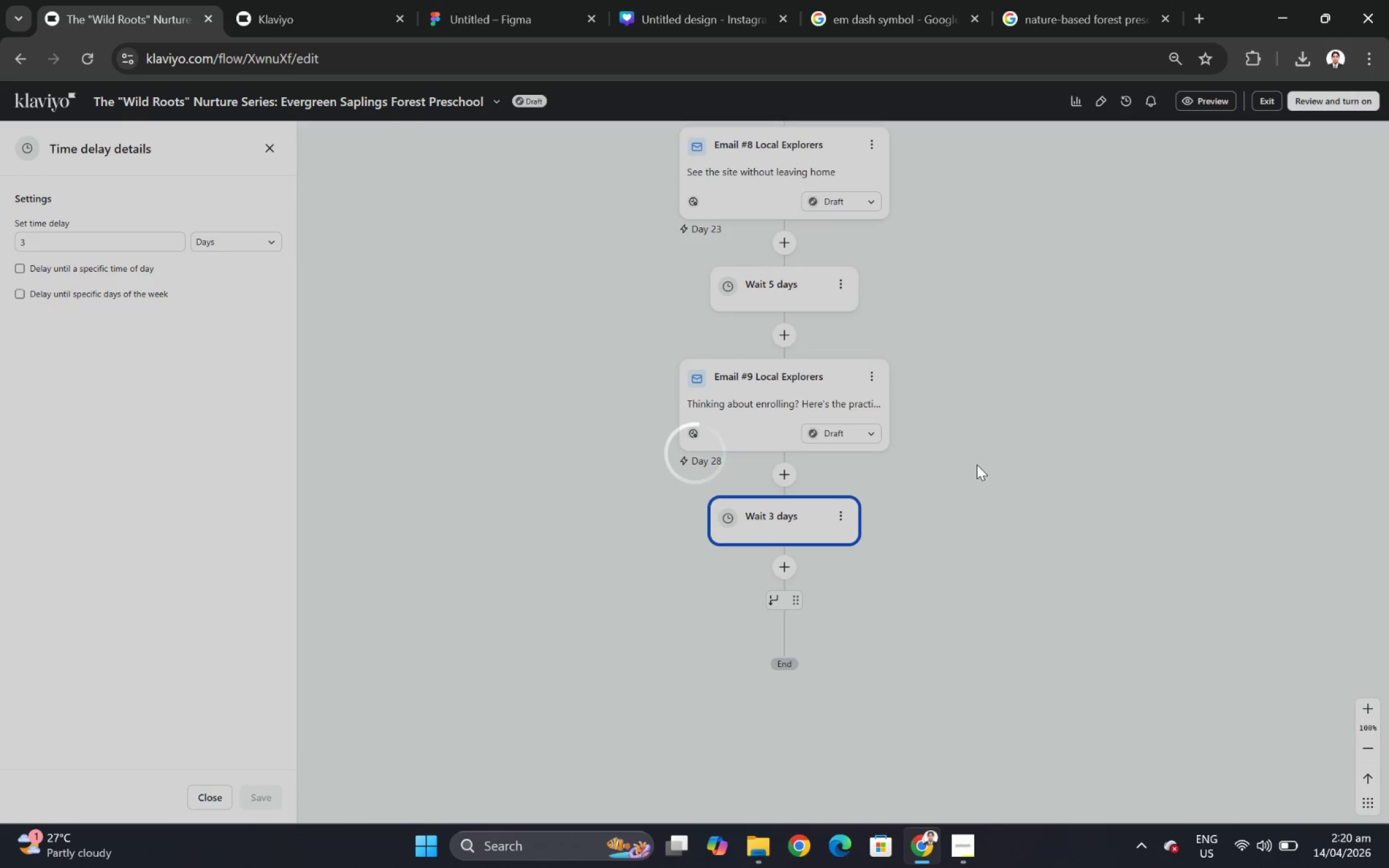 
scroll: coordinate [987, 489], scroll_direction: down, amount: 2.0
 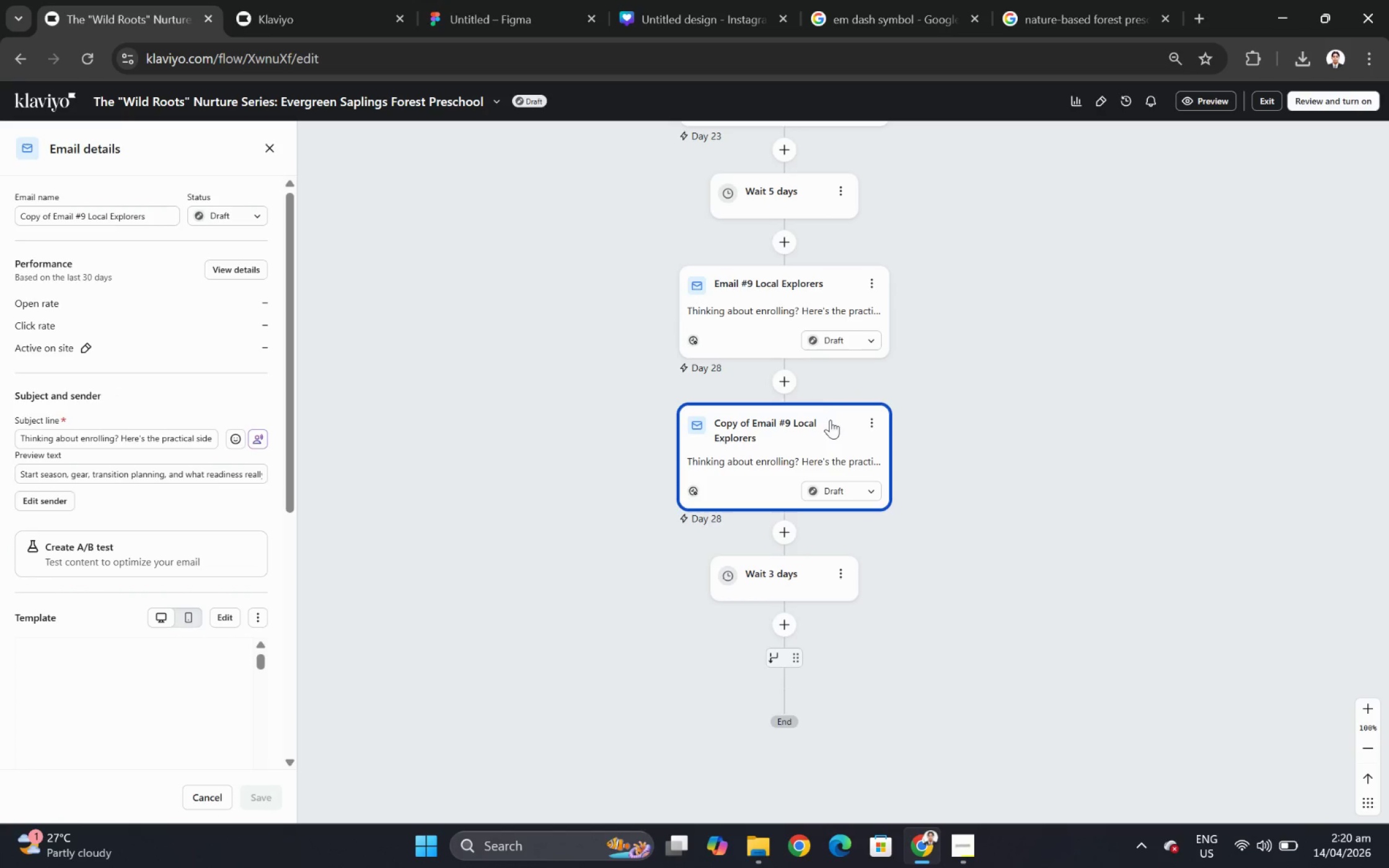 
left_click_drag(start_coordinate=[827, 421], to_coordinate=[819, 638])
 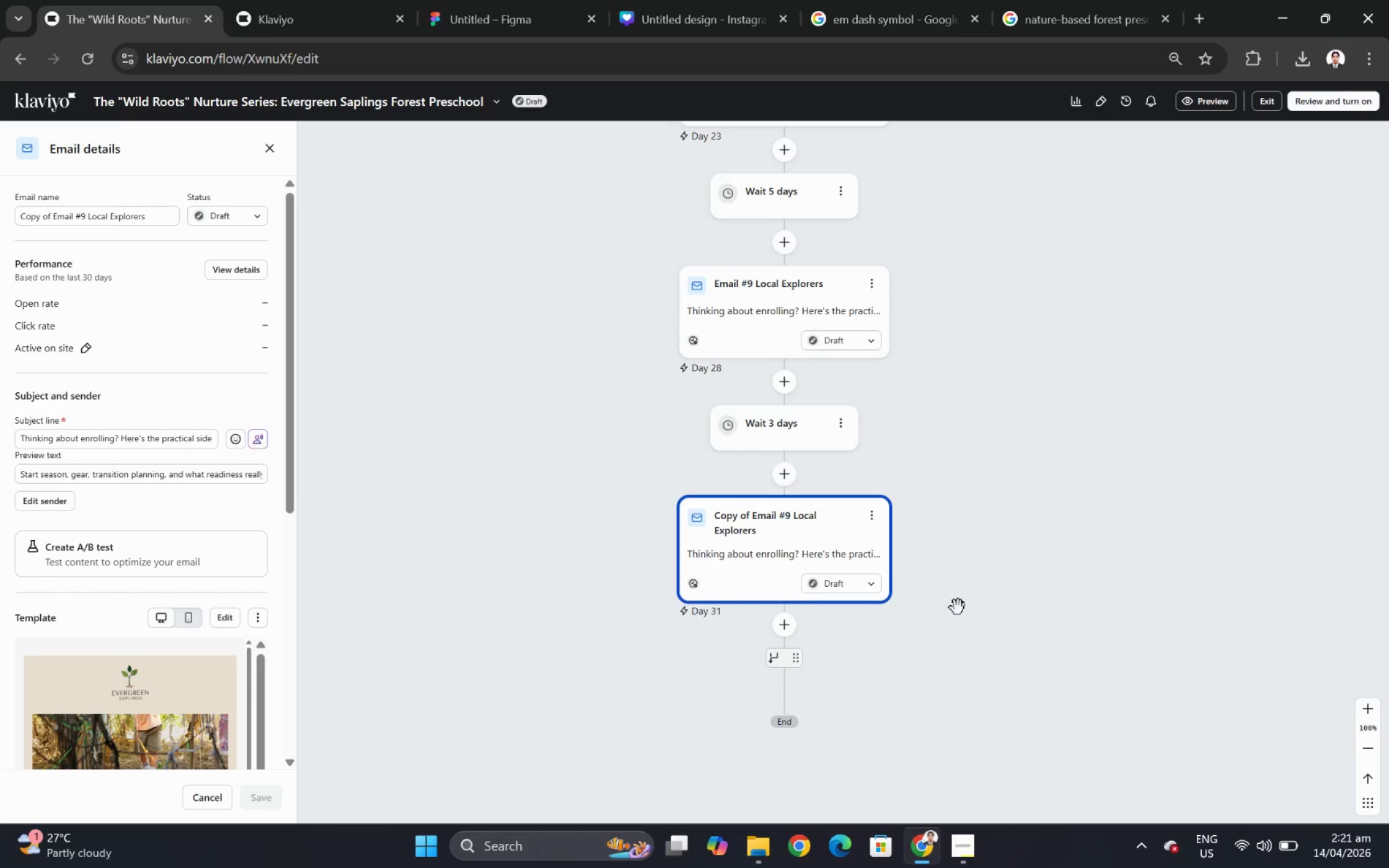 
left_click([1047, 585])
 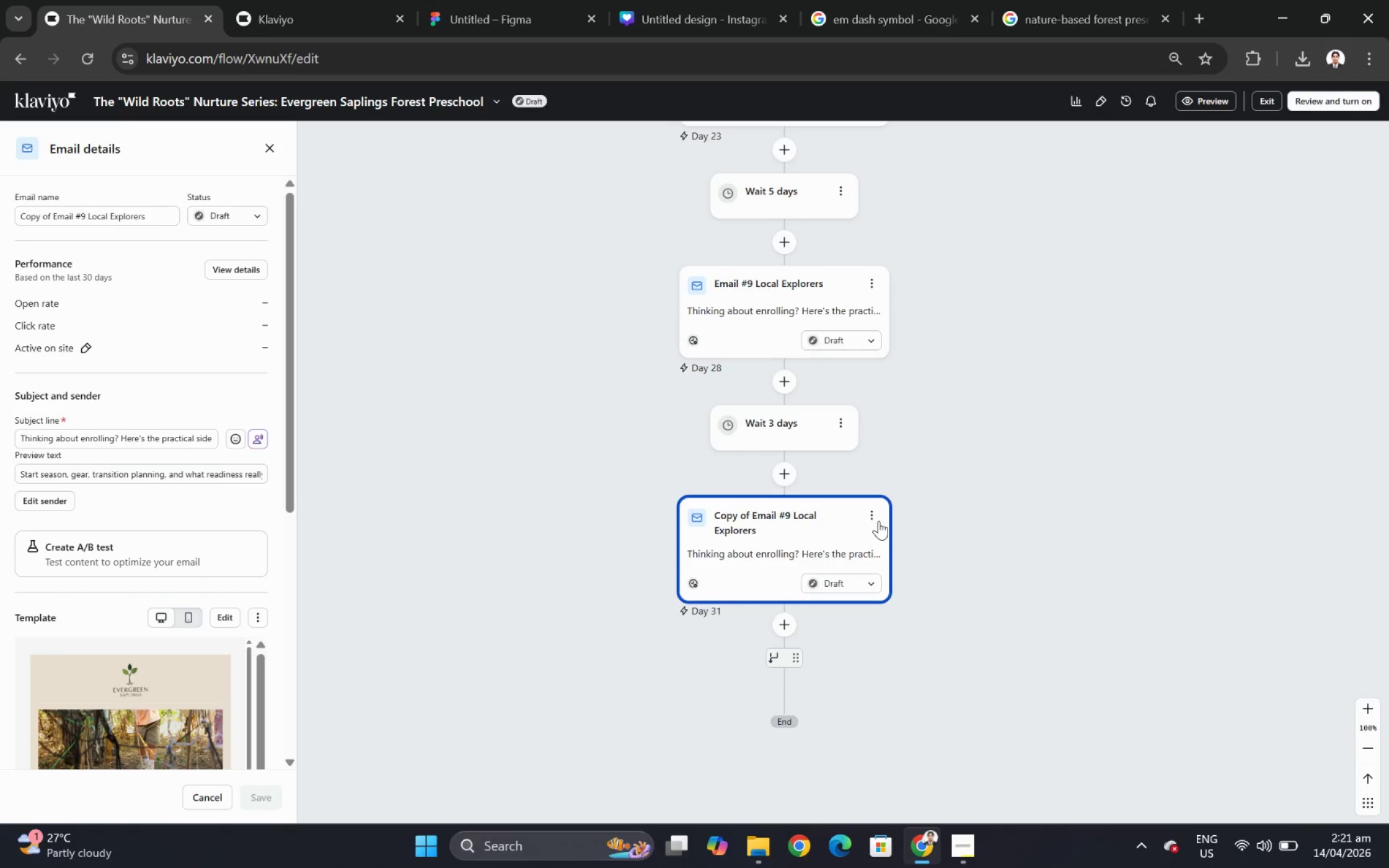 
scroll: coordinate [1022, 512], scroll_direction: up, amount: 5.0
 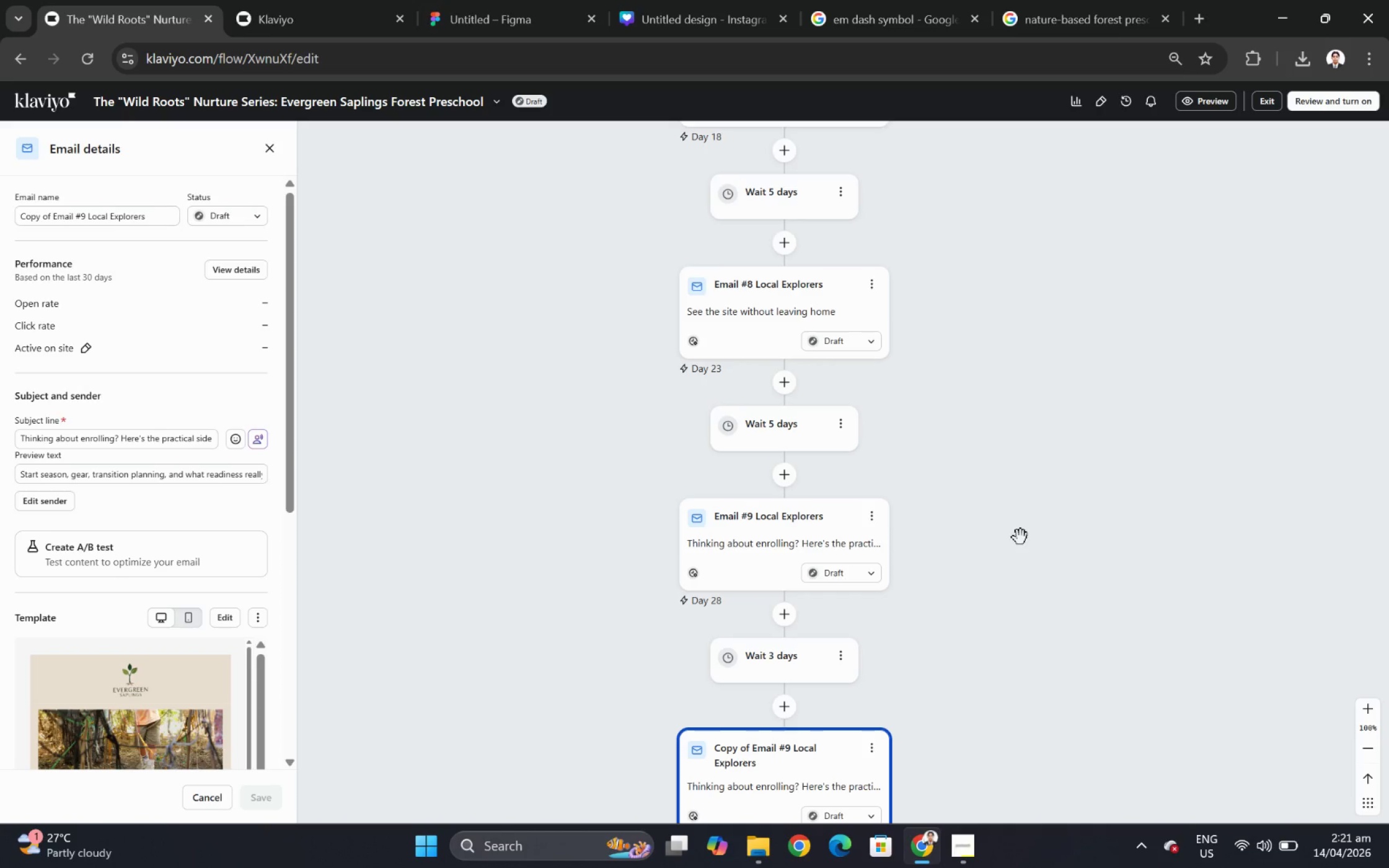 
scroll: coordinate [1023, 545], scroll_direction: down, amount: 3.0
 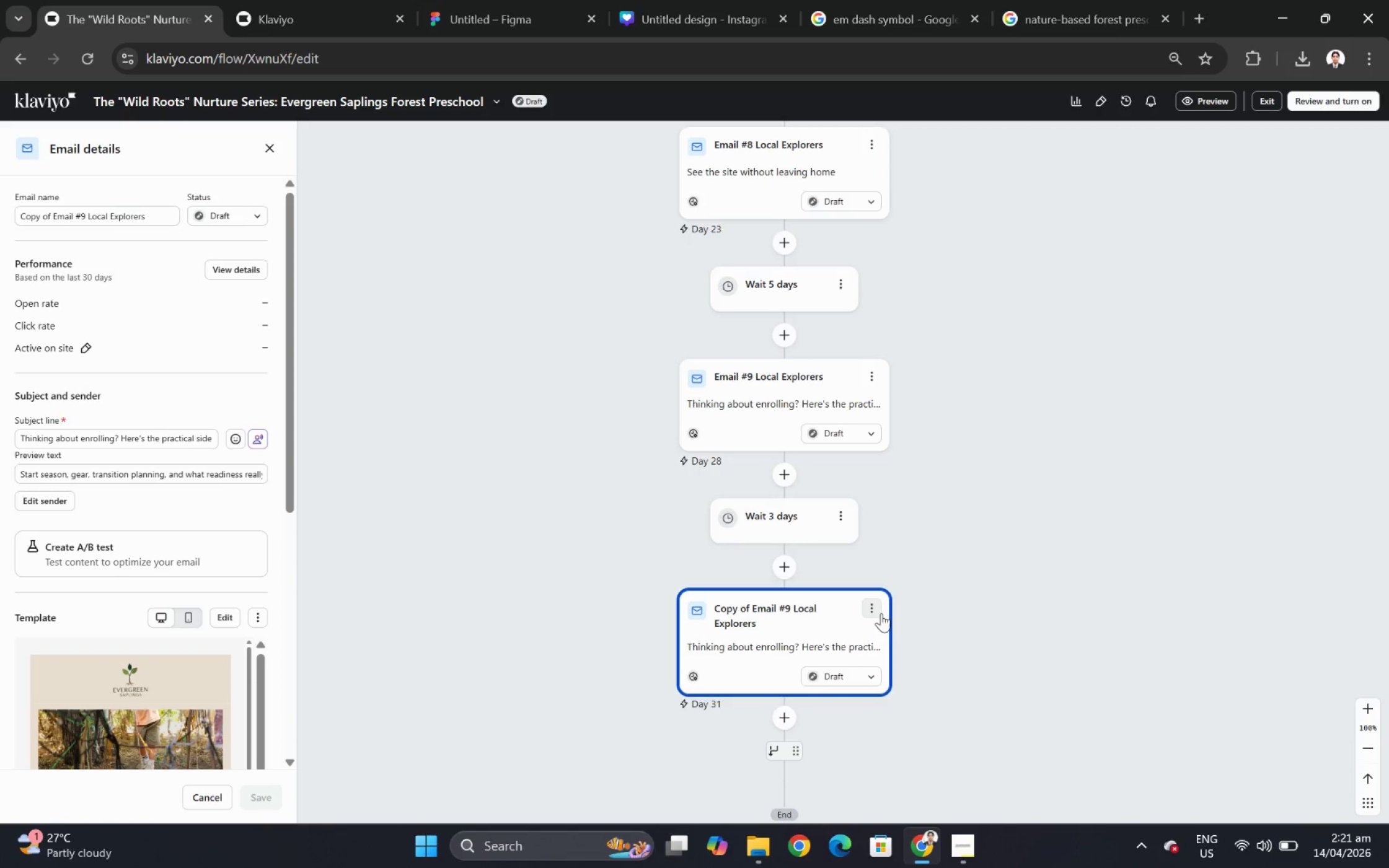 
left_click([874, 610])
 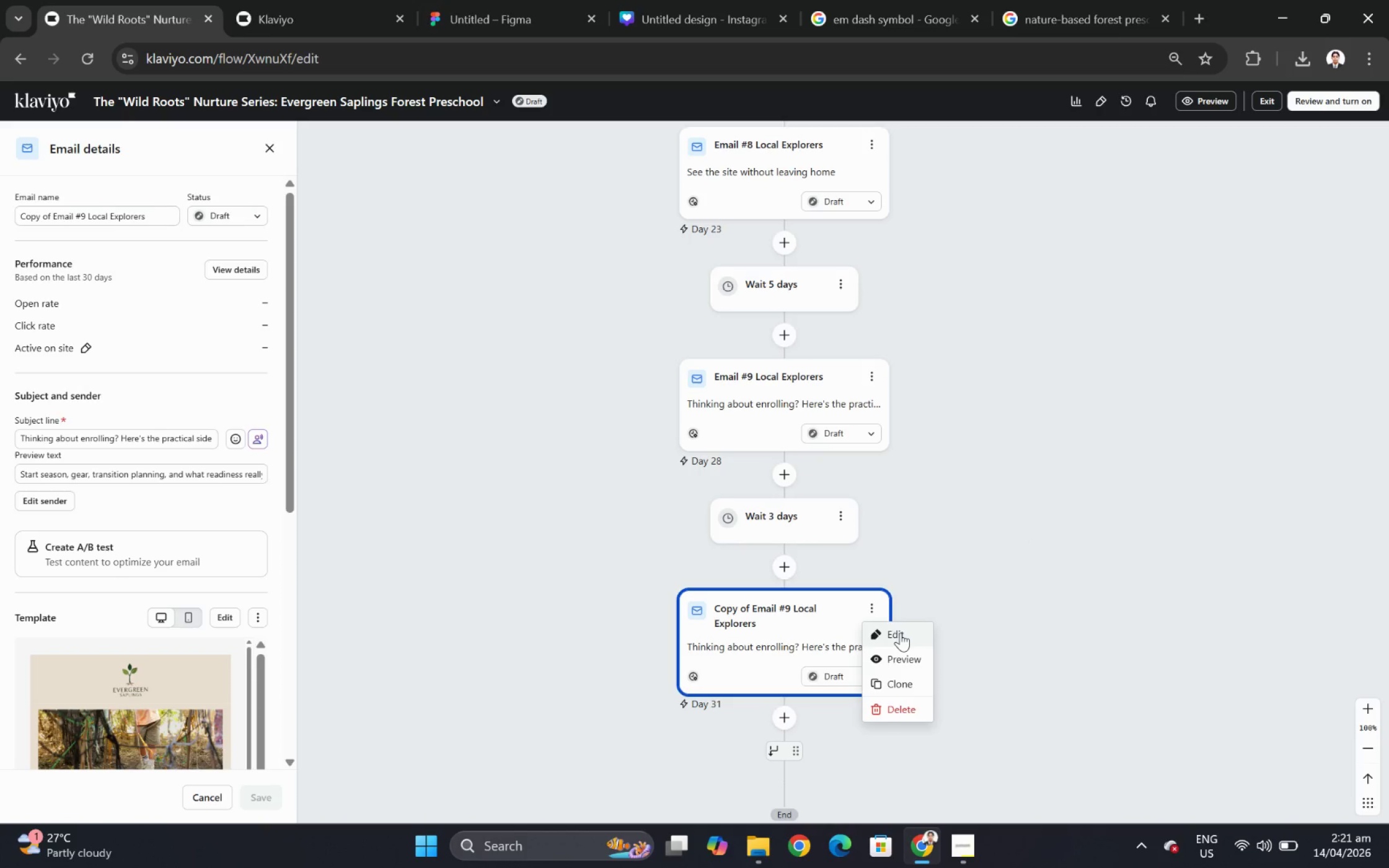 
left_click([901, 634])
 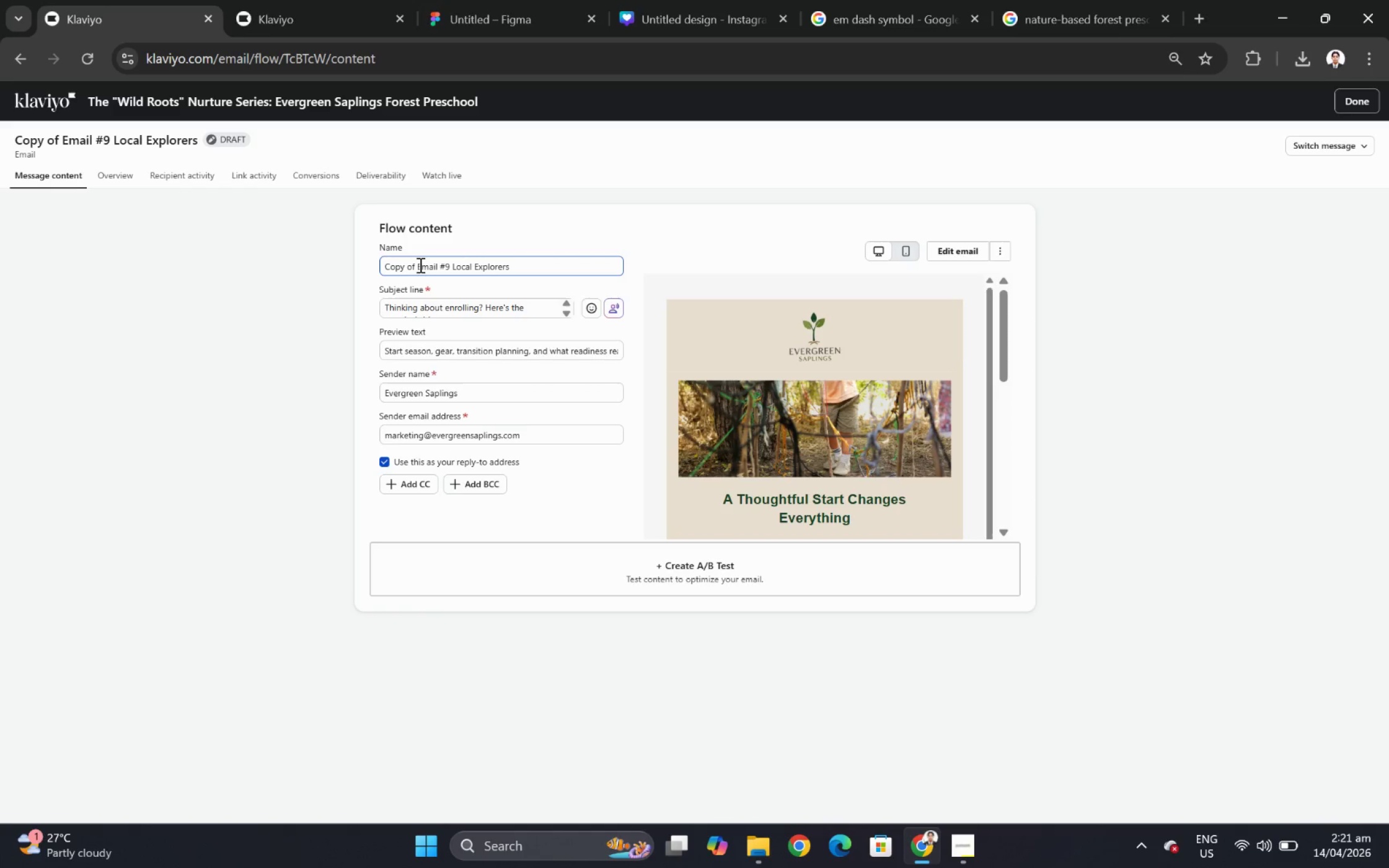 
left_click_drag(start_coordinate=[418, 265], to_coordinate=[371, 265])
 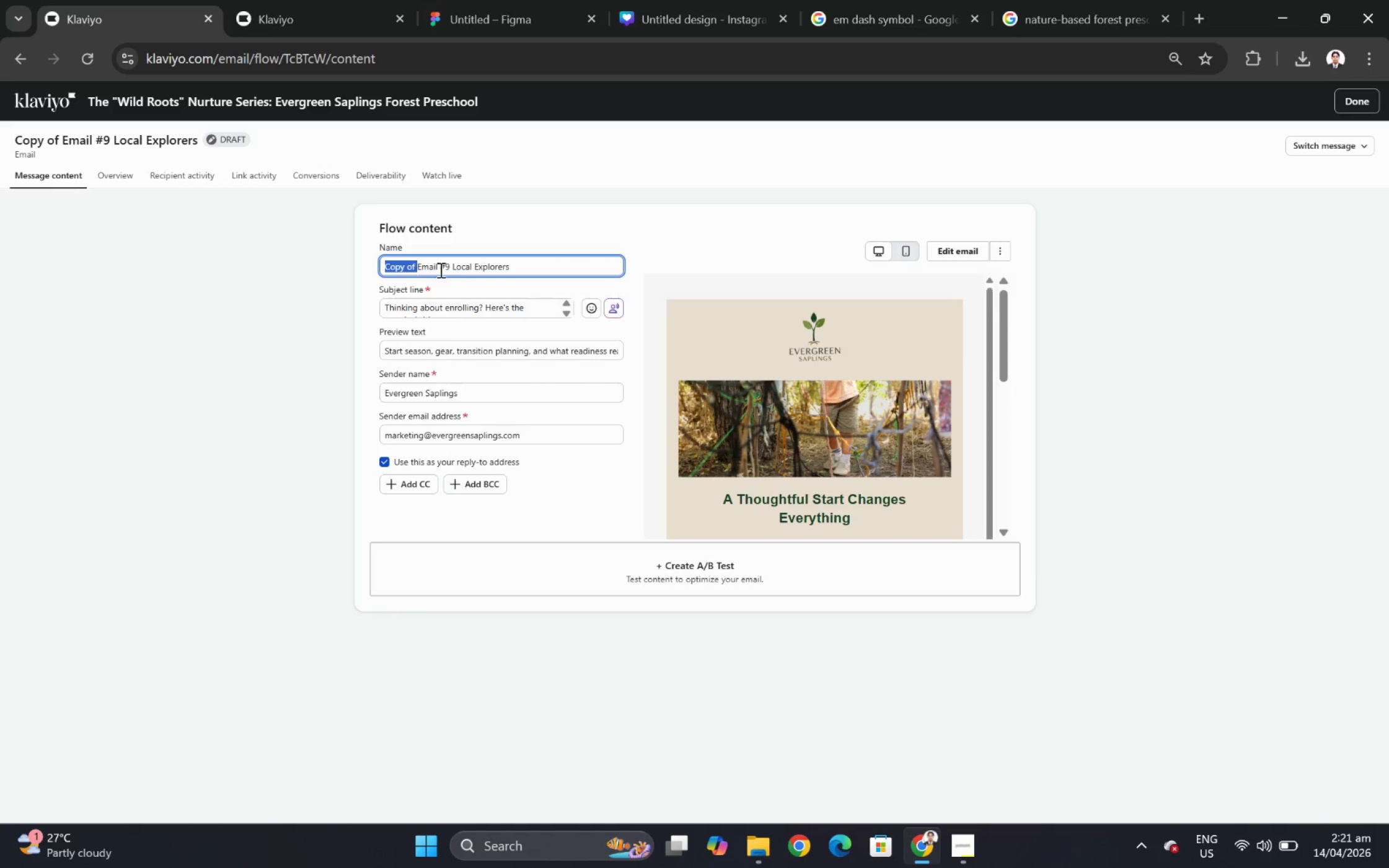 
key(Backspace)
 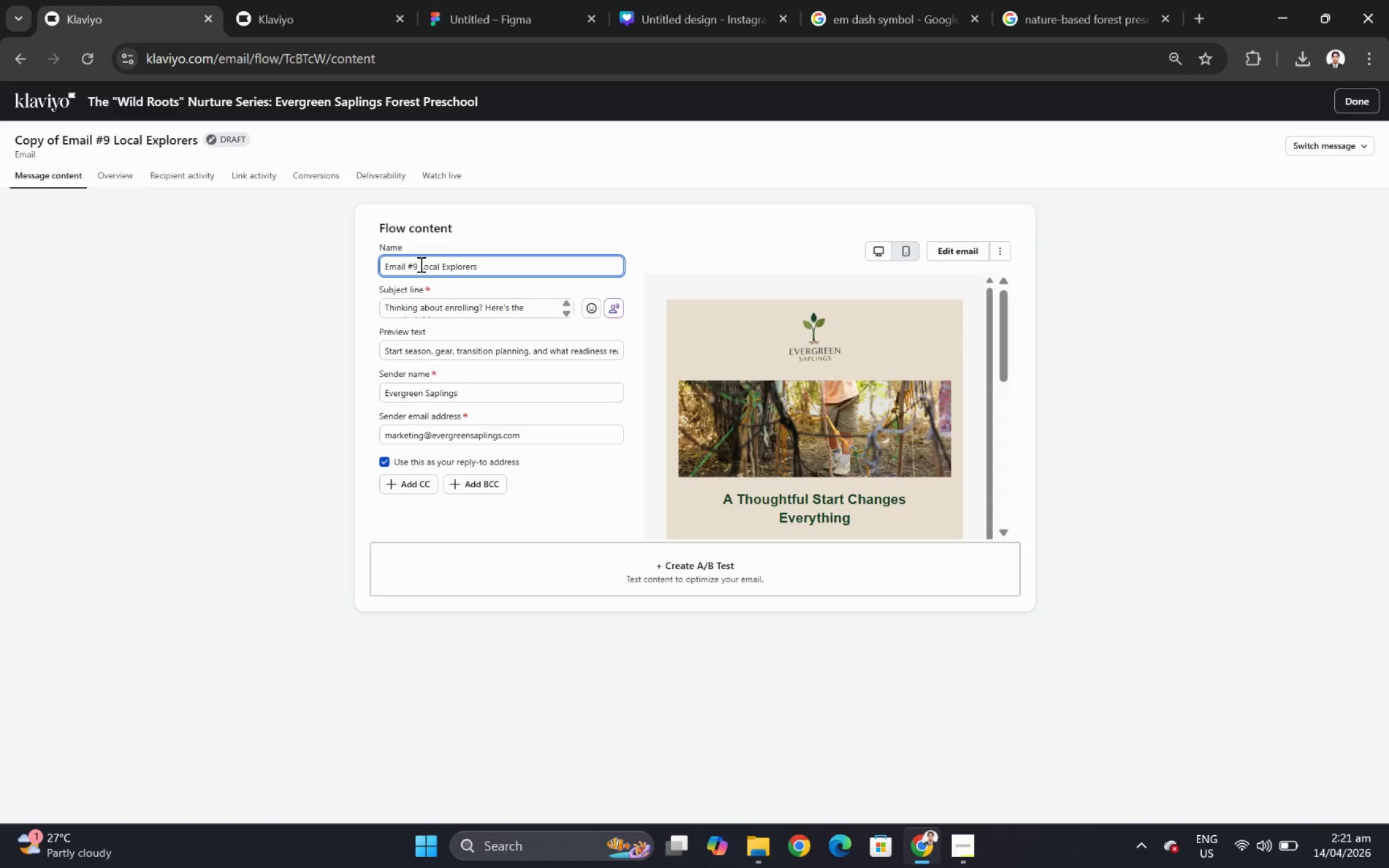 
left_click([419, 264])
 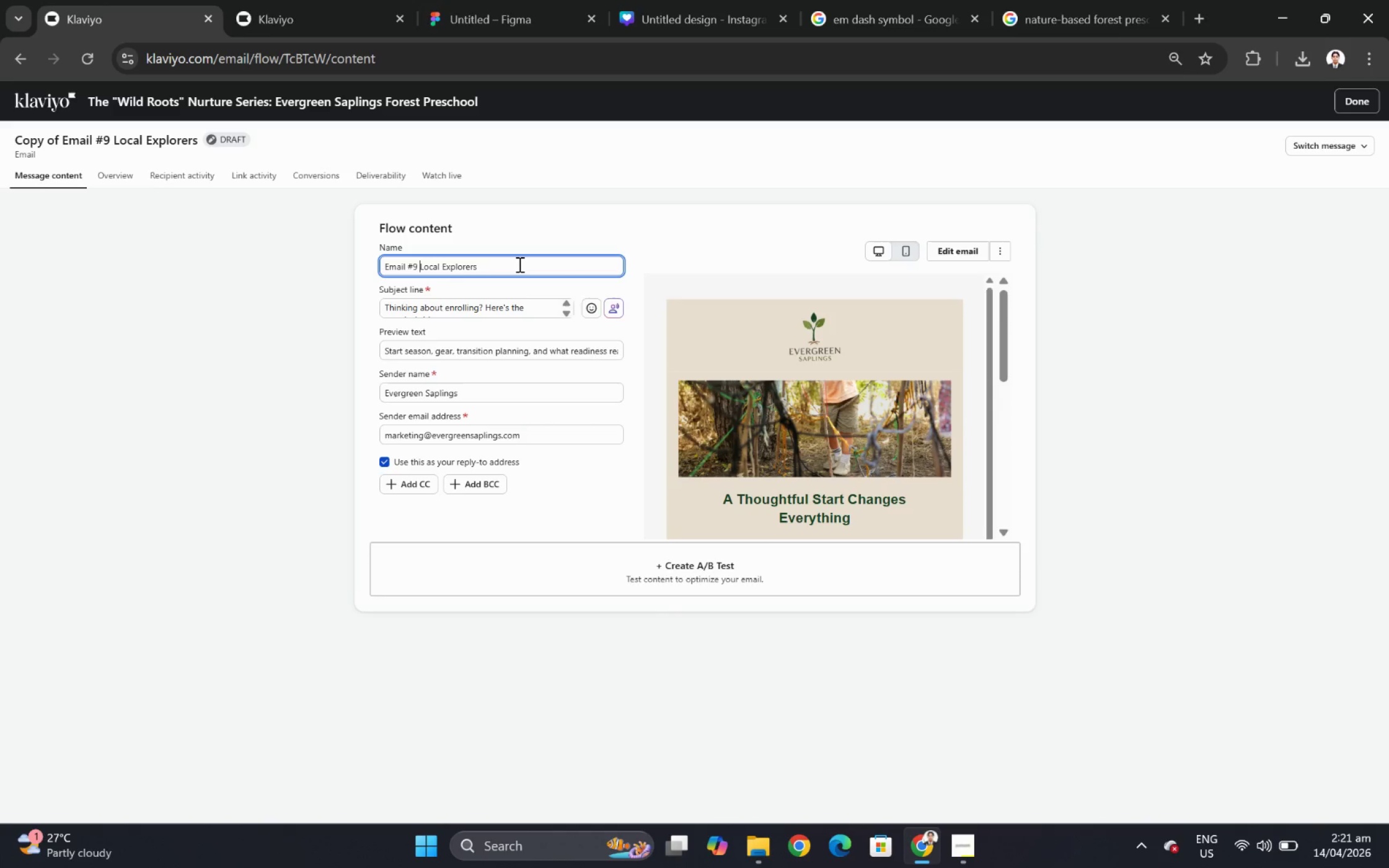 
key(ArrowLeft)
 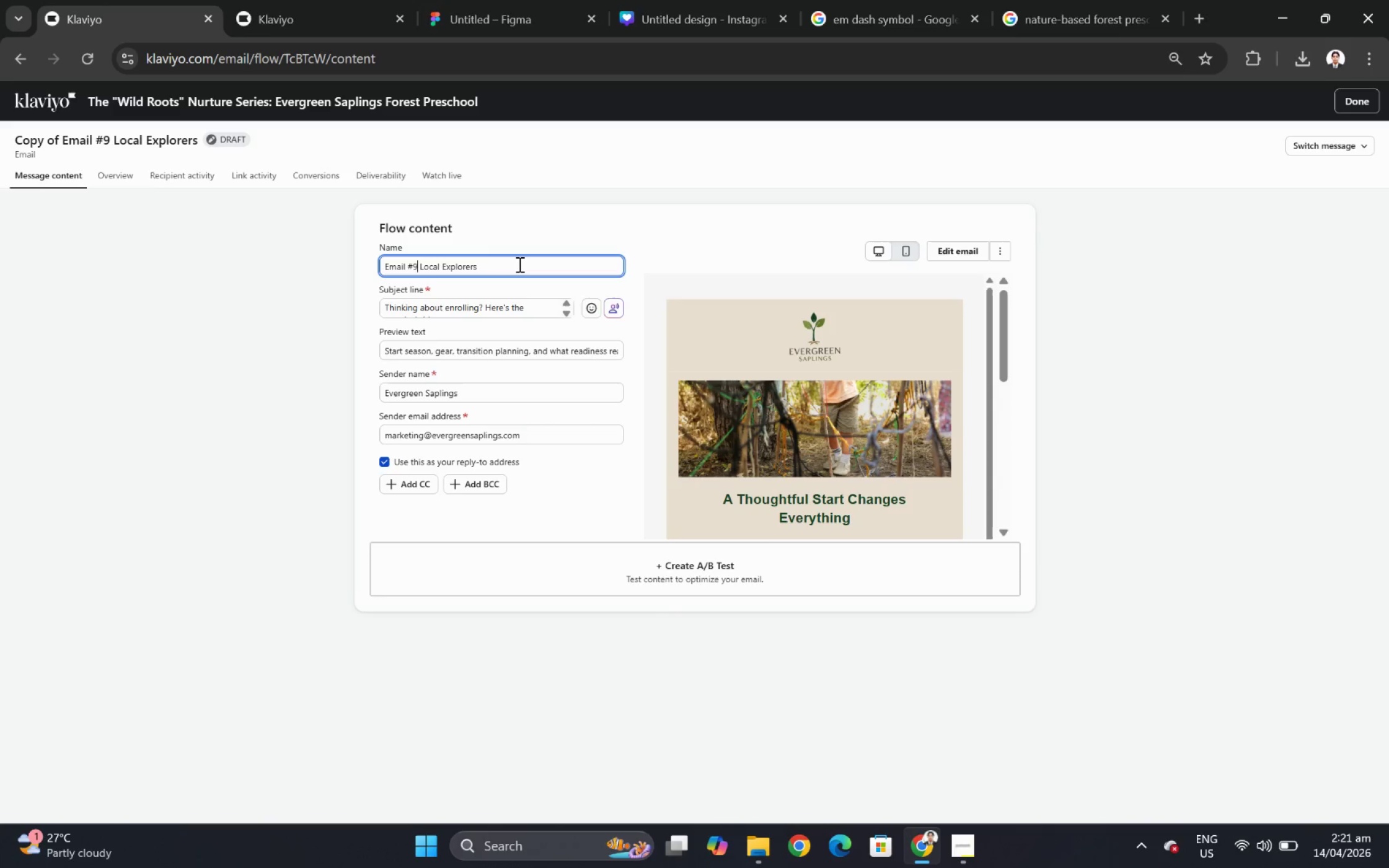 
key(Backspace)
type(10)
 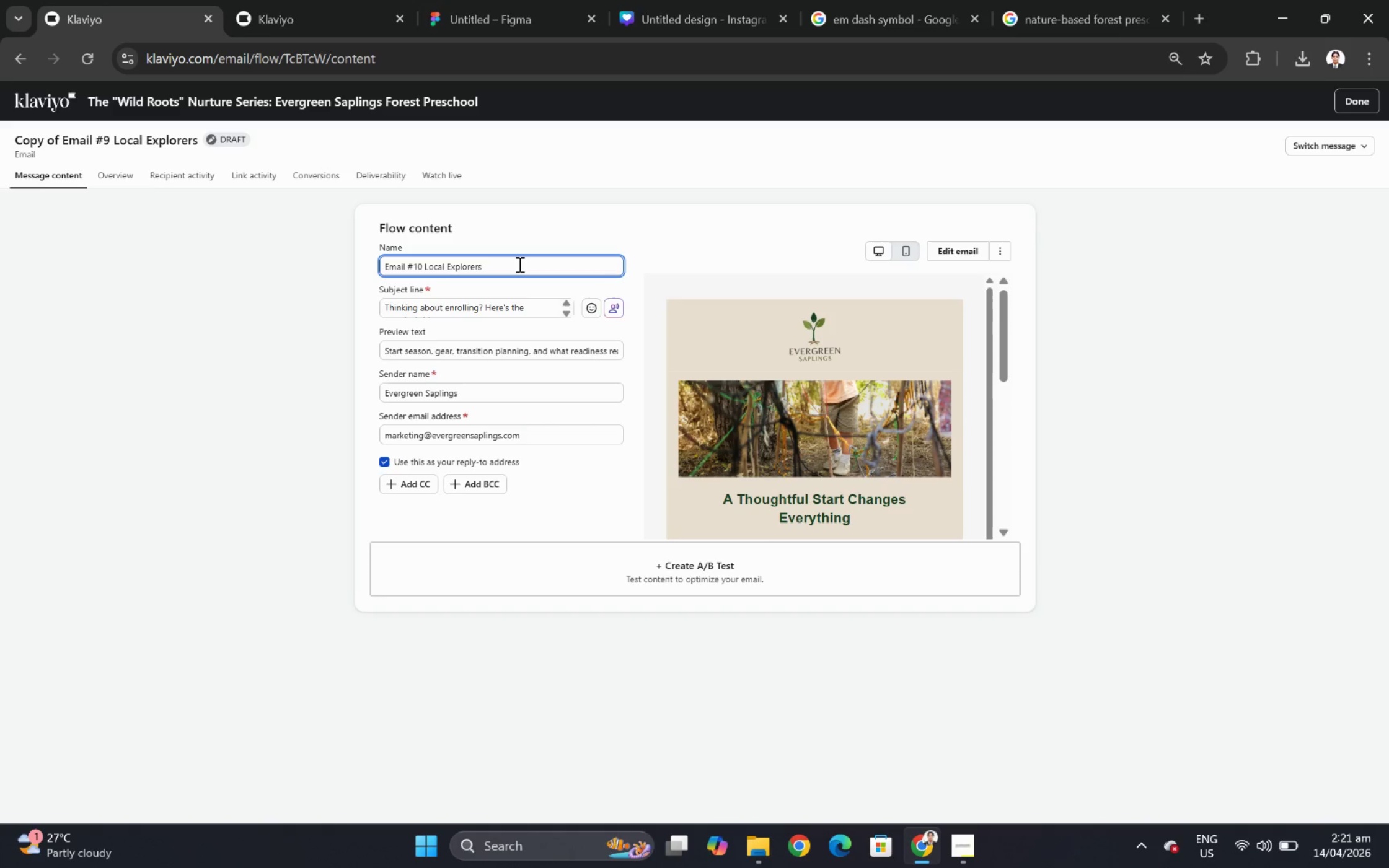 
left_click([519, 268])
 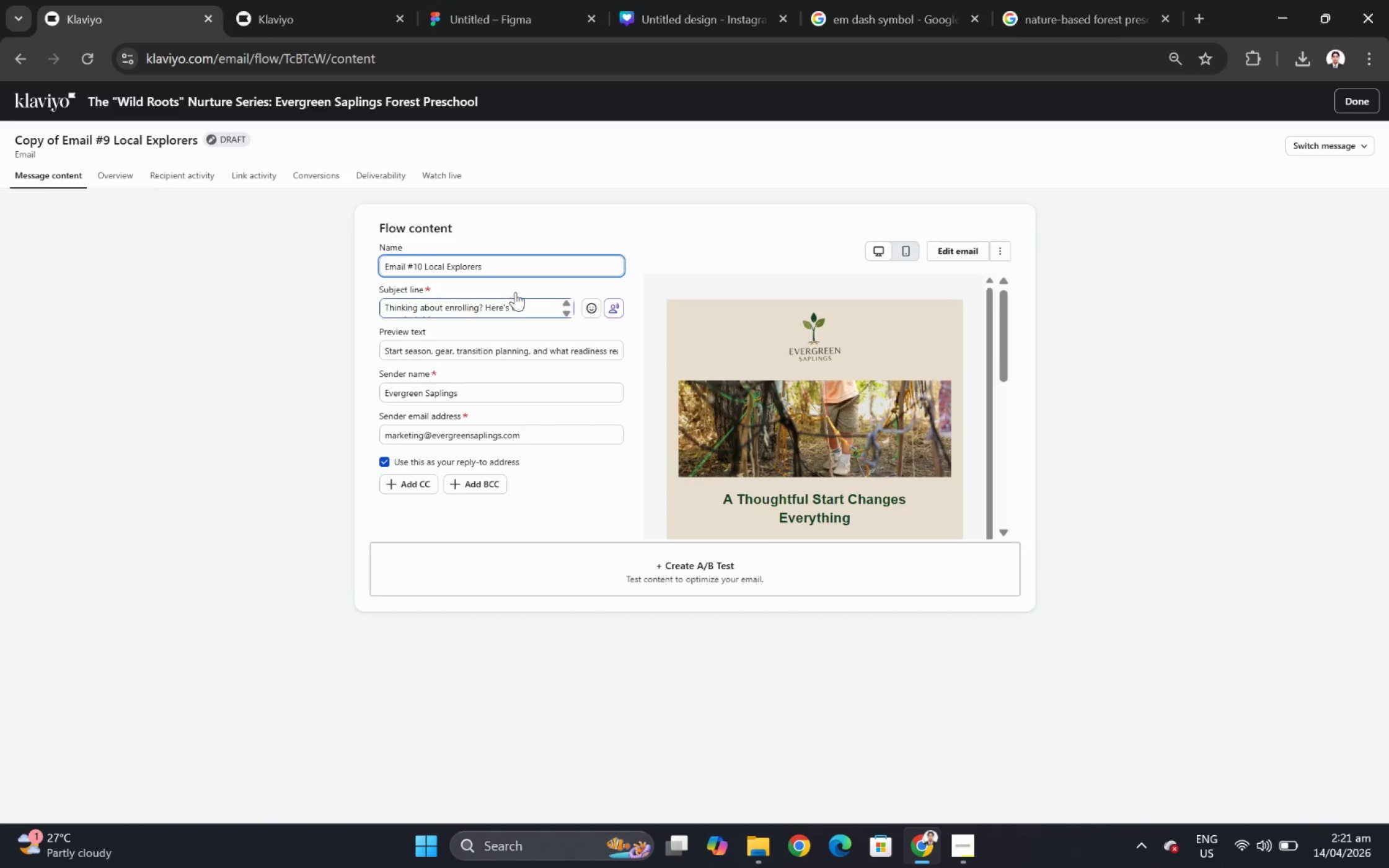 
double_click([534, 310])
 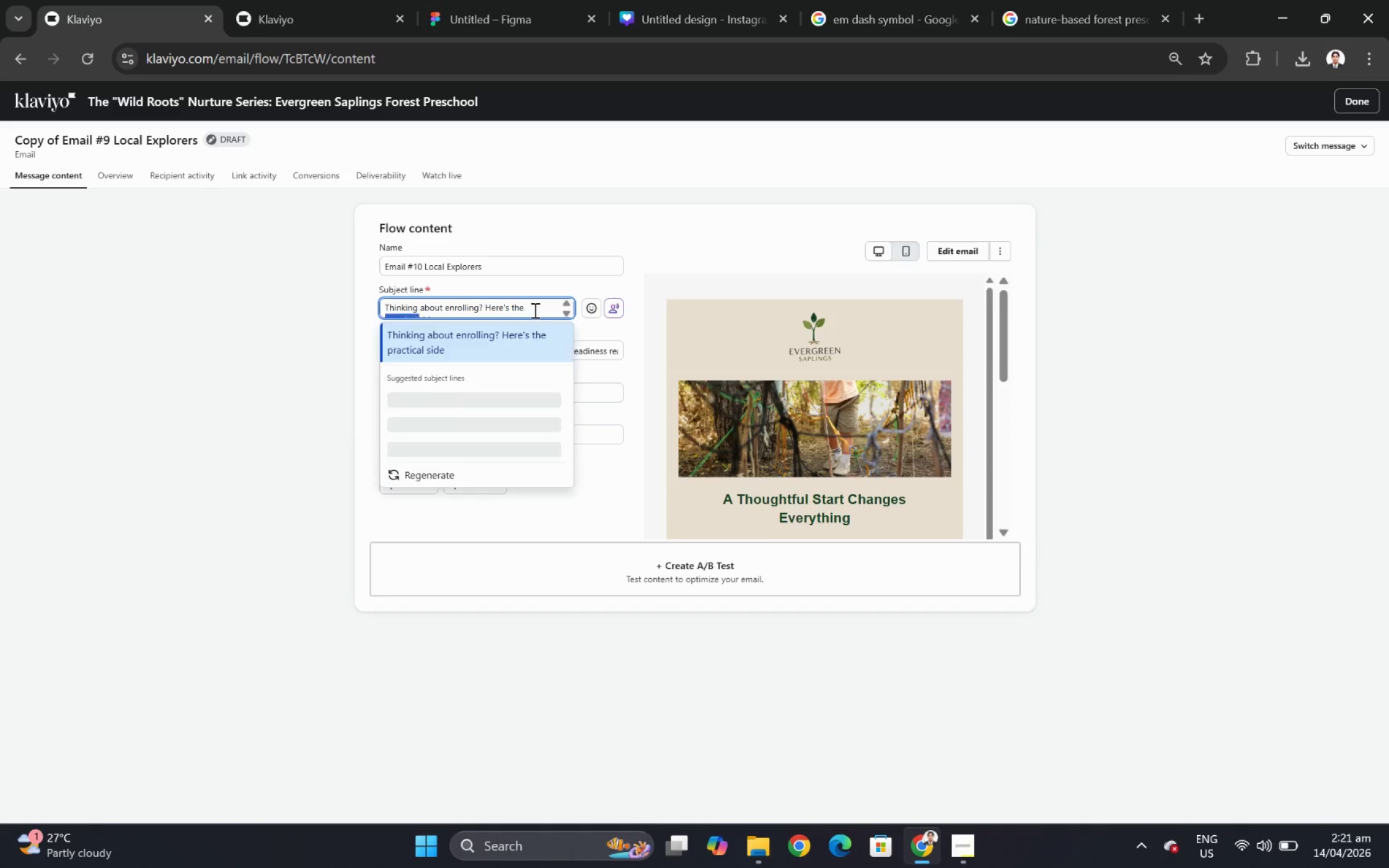 
triple_click([534, 310])
 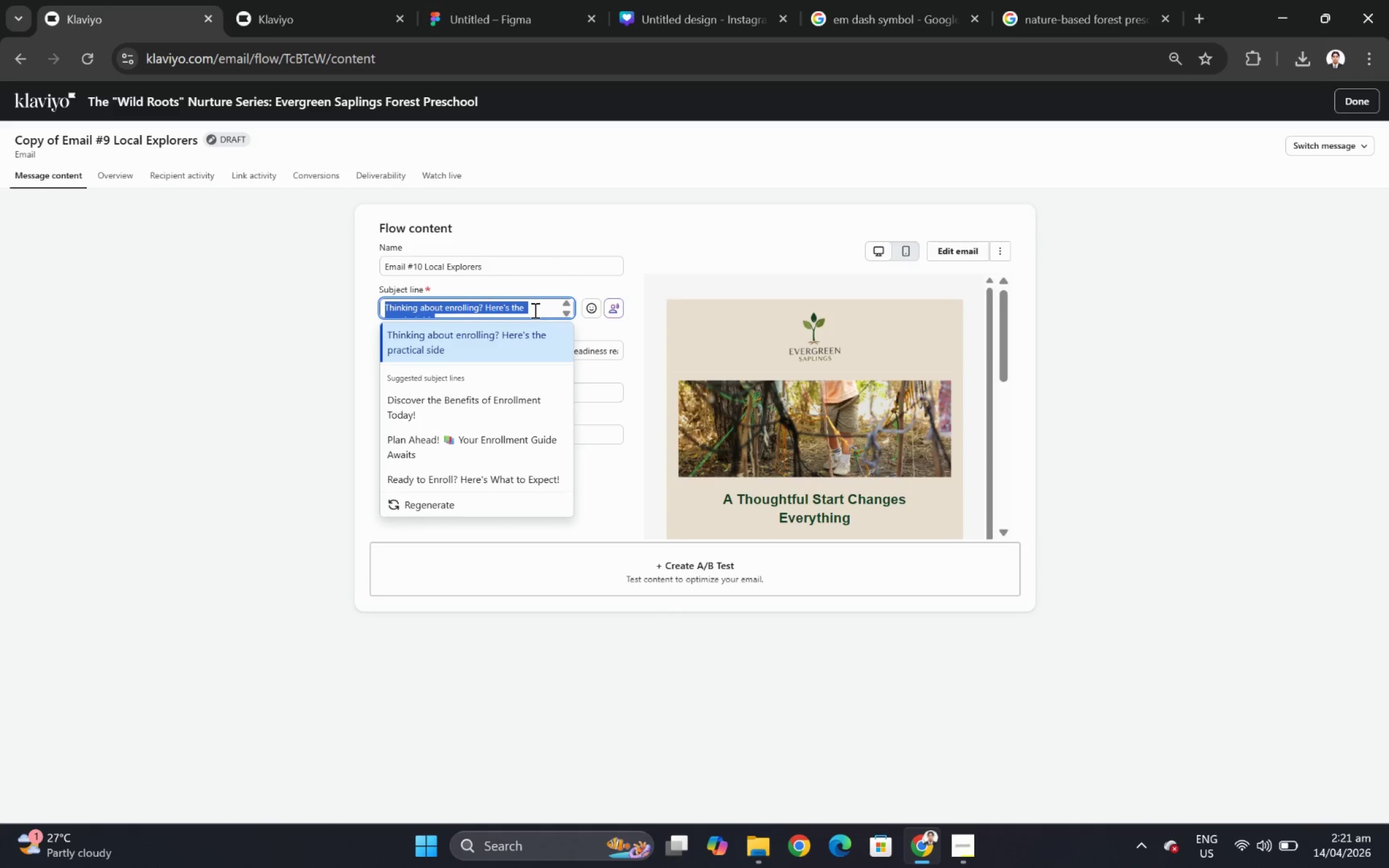 
key(Backspace)
 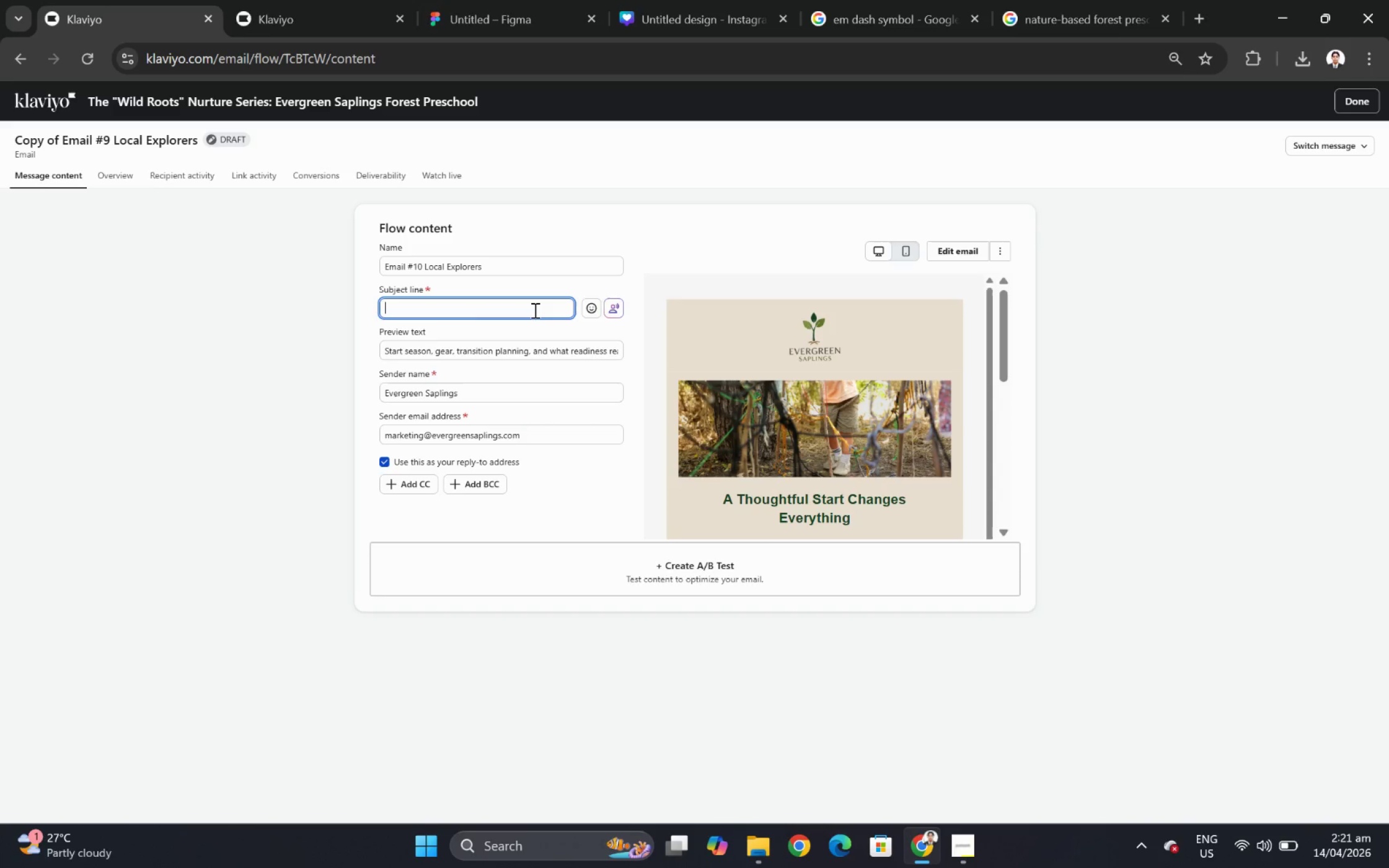 
wait(7.62)
 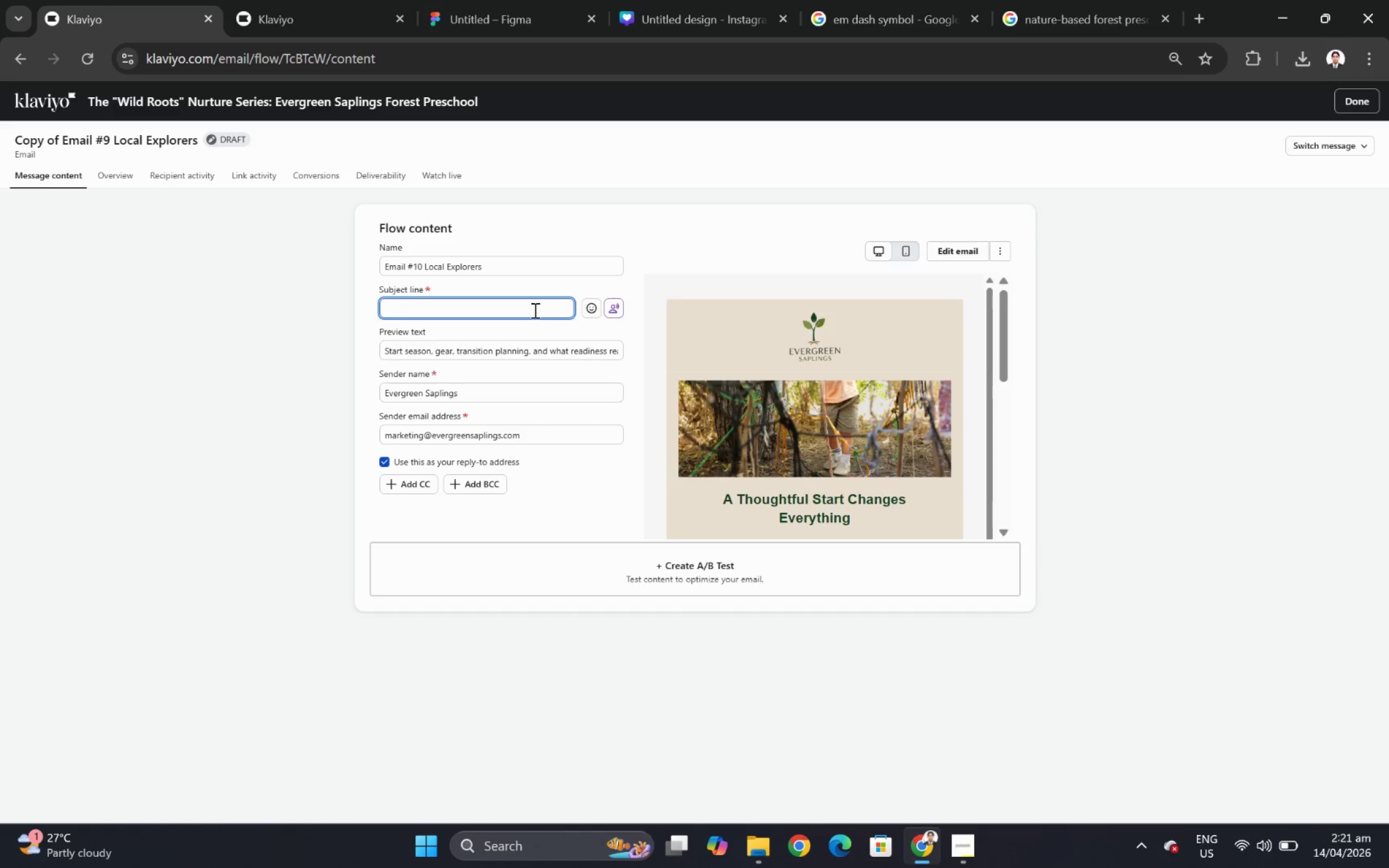 
type(If it fee)
key(Backspace)
key(Backspace)
key(Backspace)
key(Backspace)
key(Backspace)
type(the fit fel)
key(Backspace)
type(els right, )
 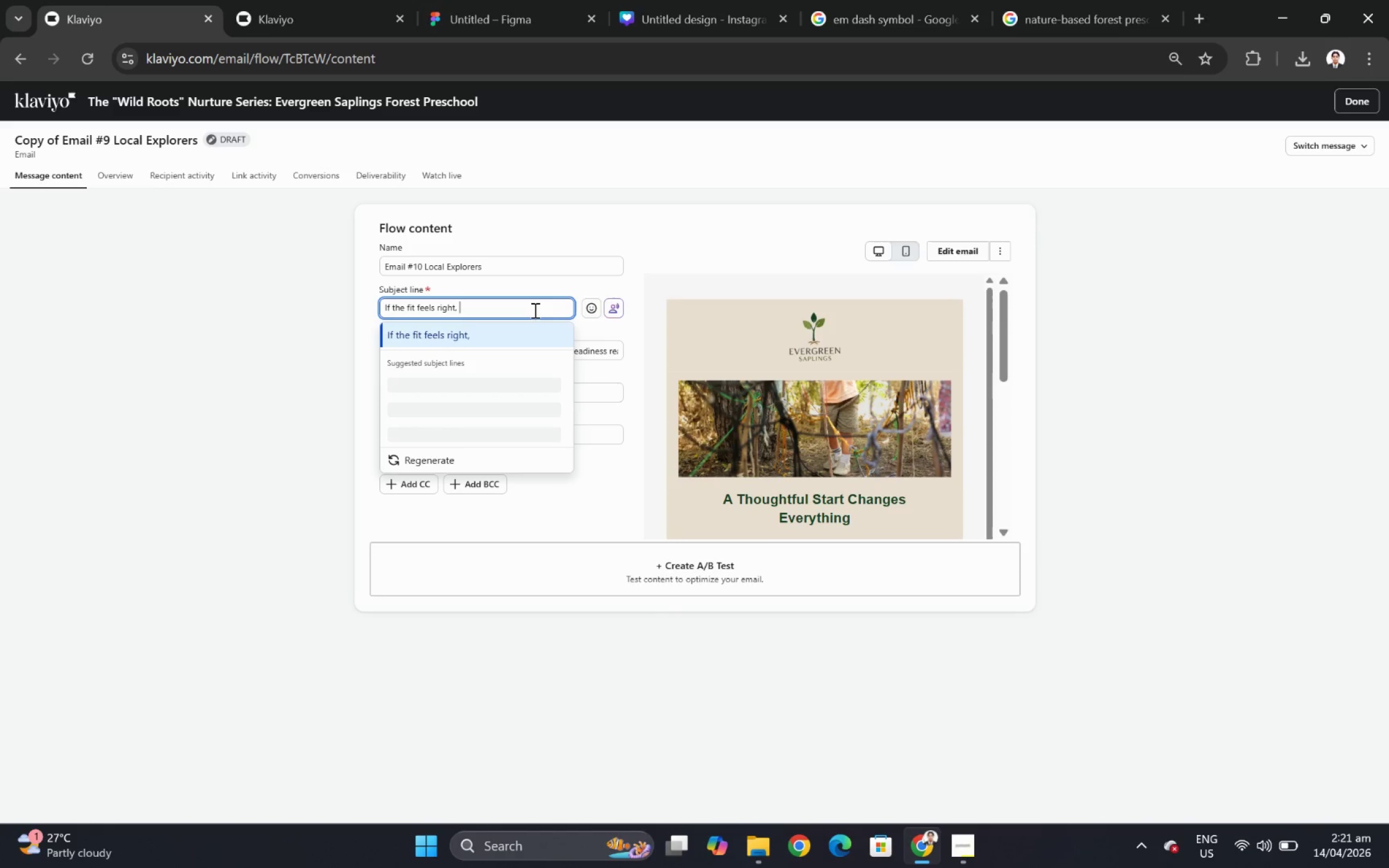 
type(the next step is imple)
 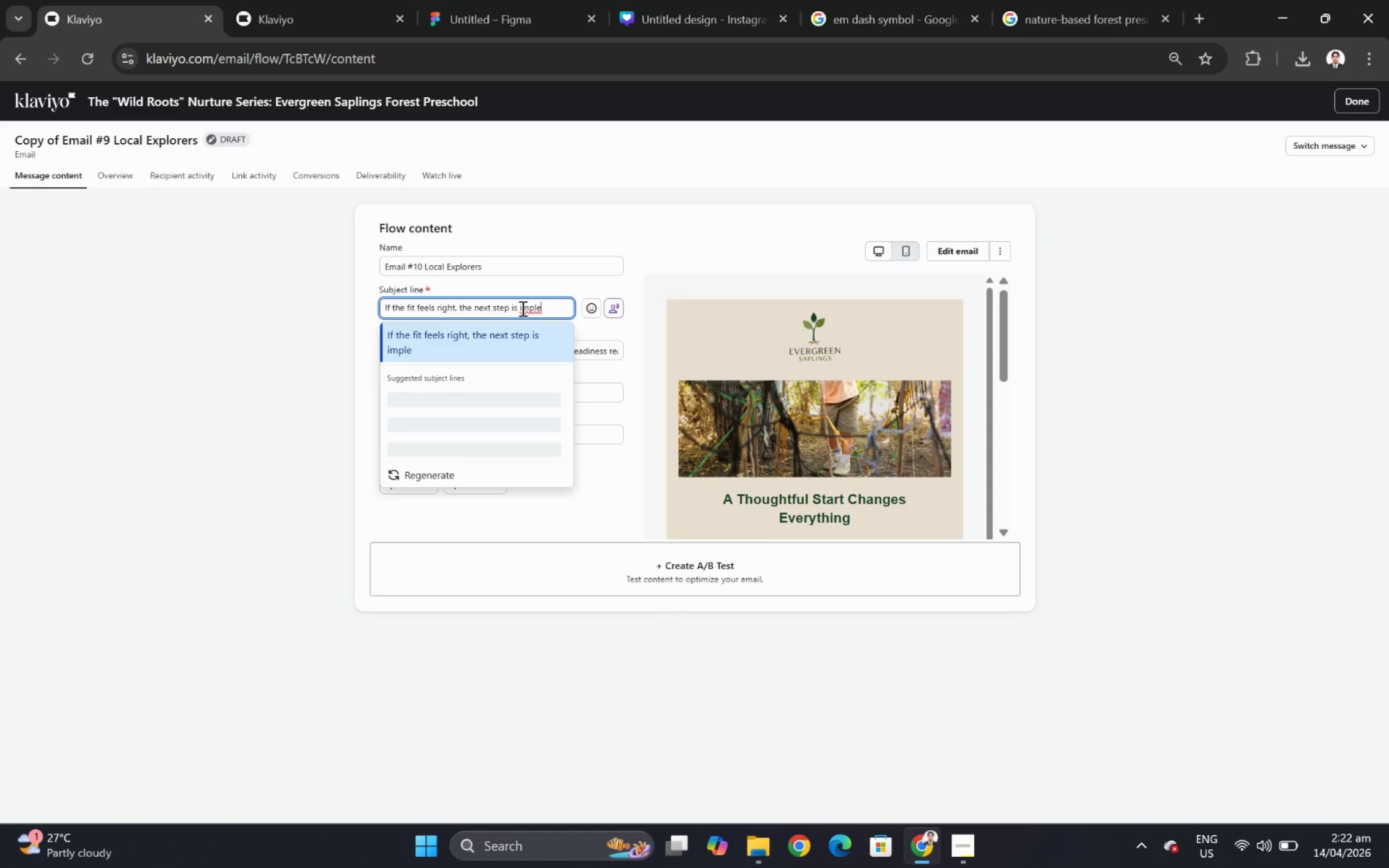 
left_click([519, 308])
 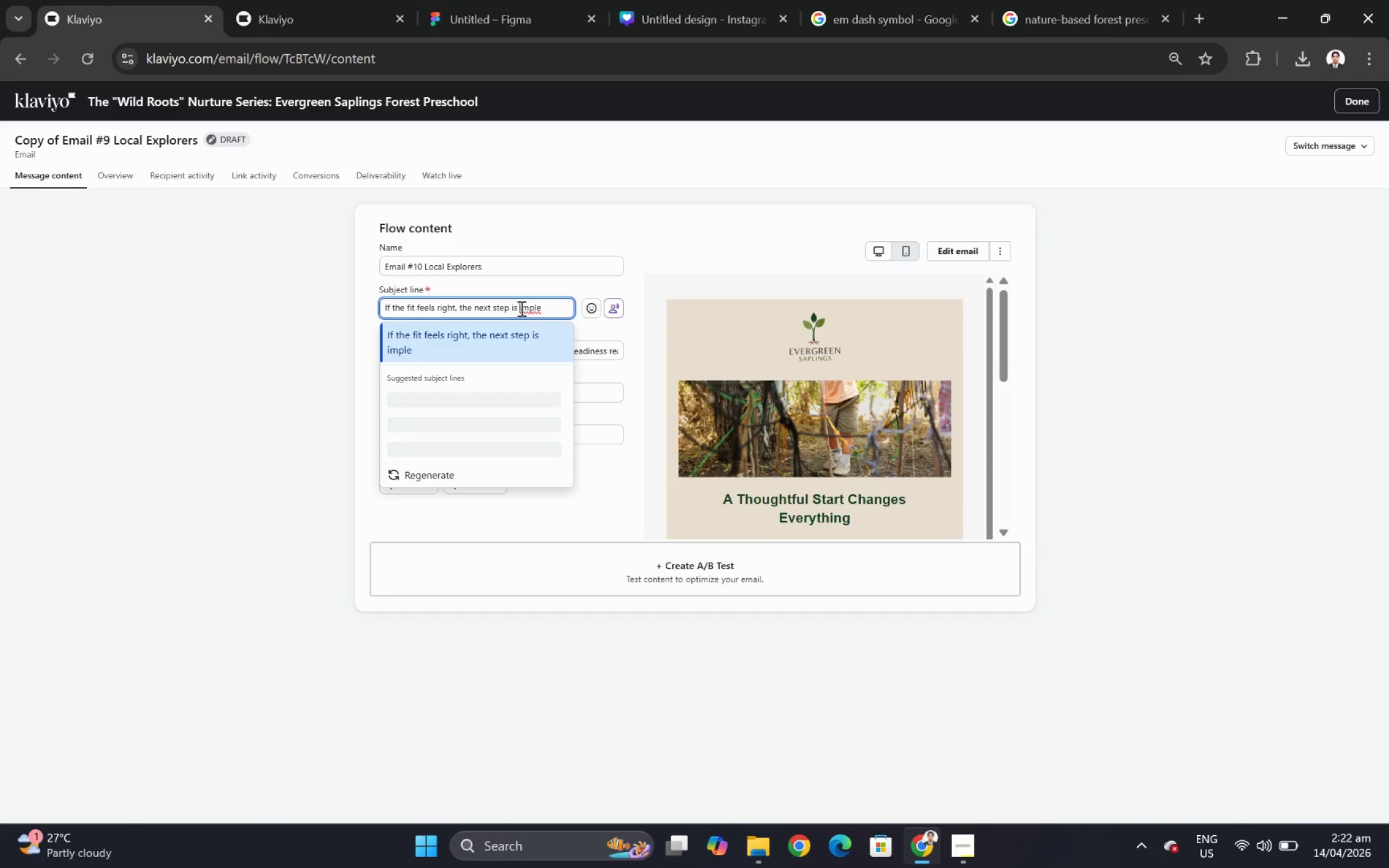 
key(S)
 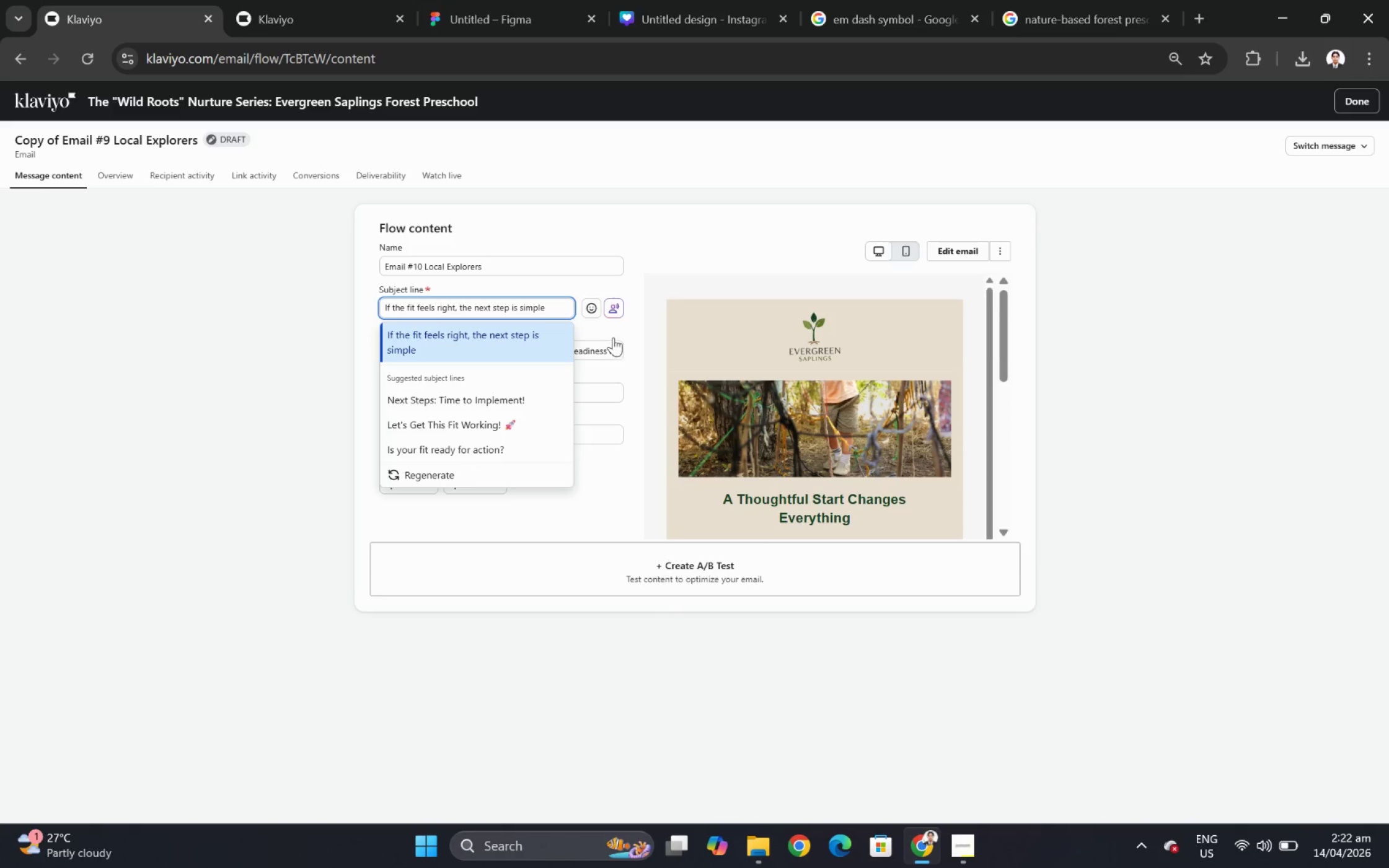 
left_click([611, 348])
 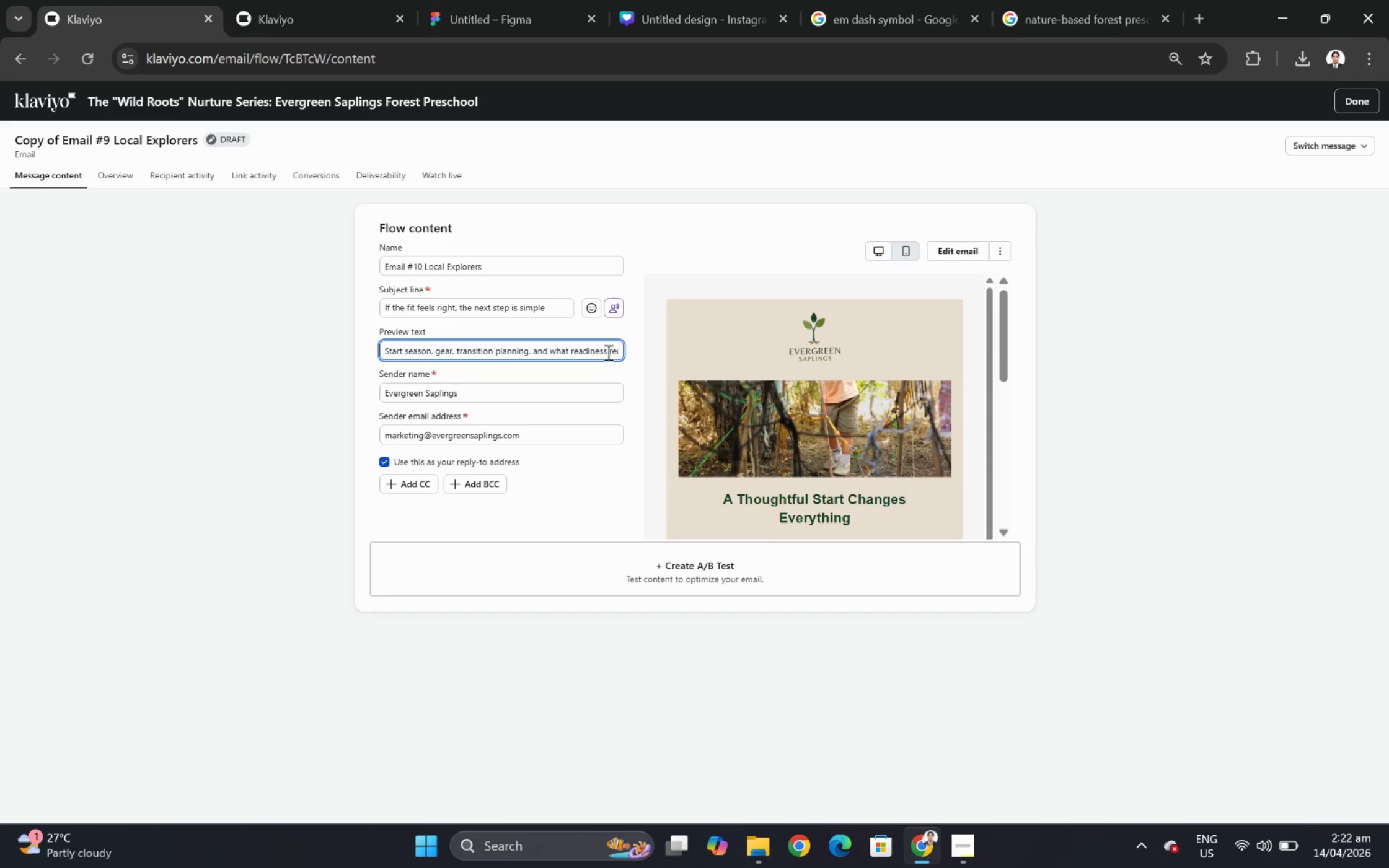 
double_click([607, 352])
 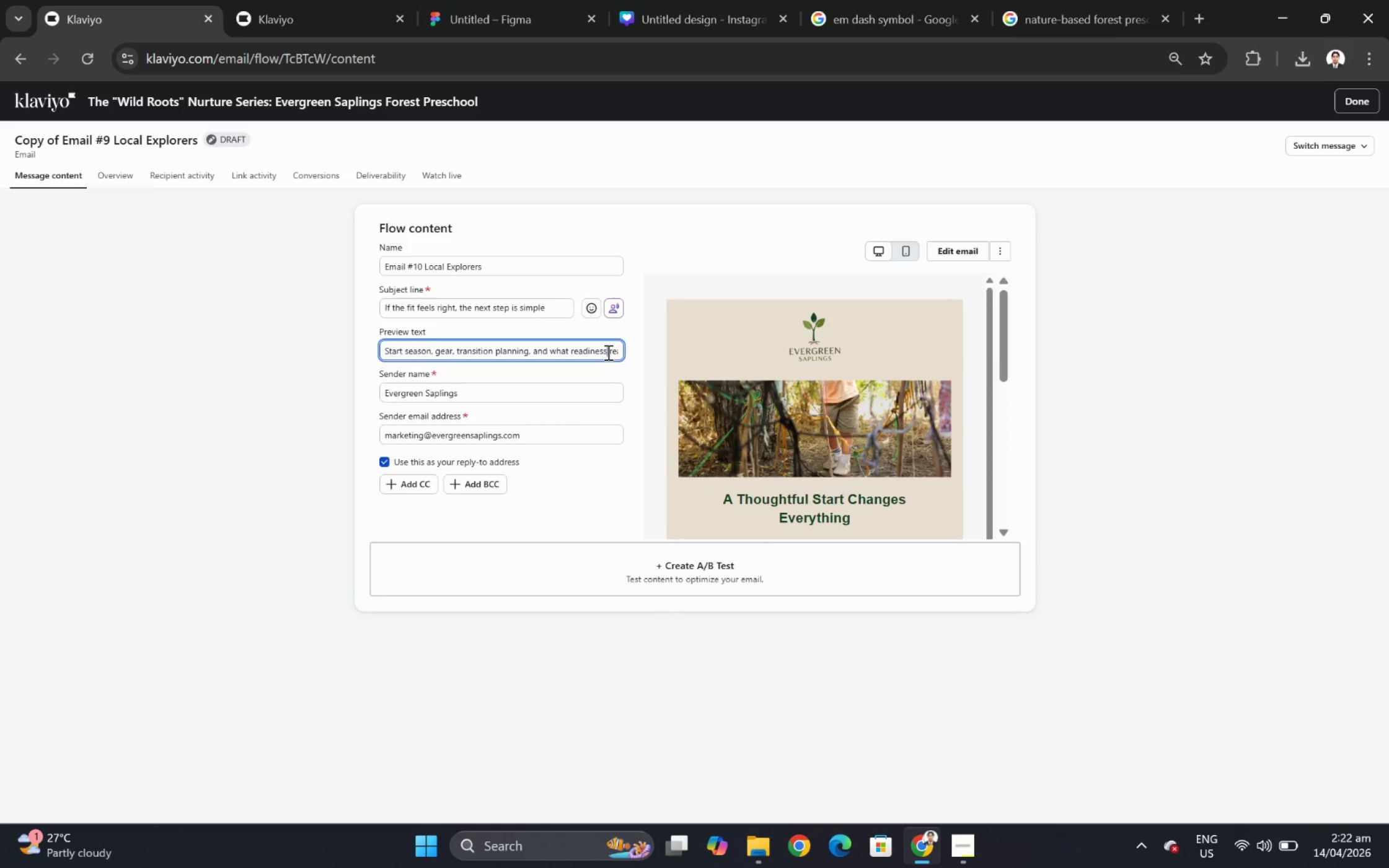 
triple_click([607, 352])
 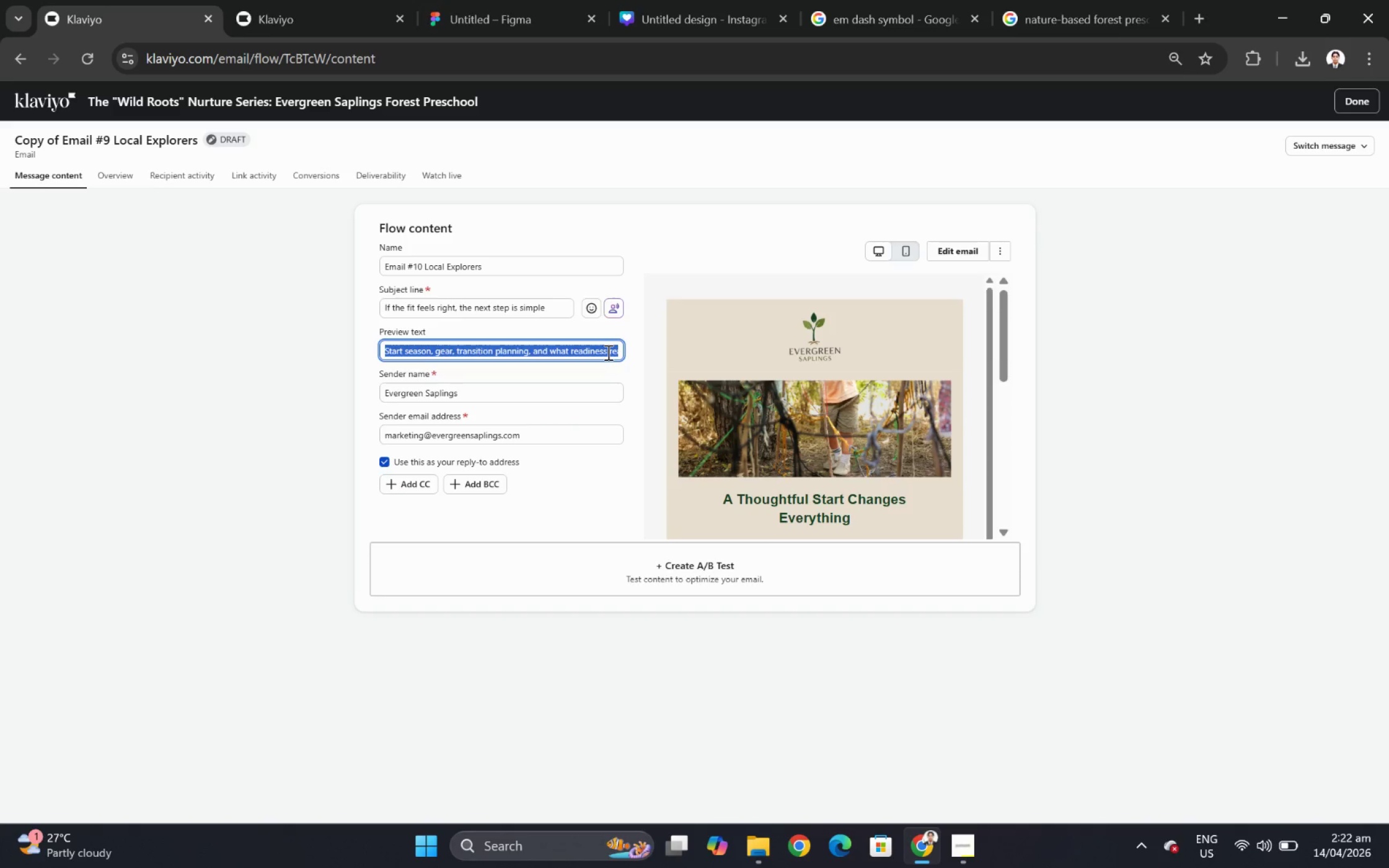 
key(Backspace)
 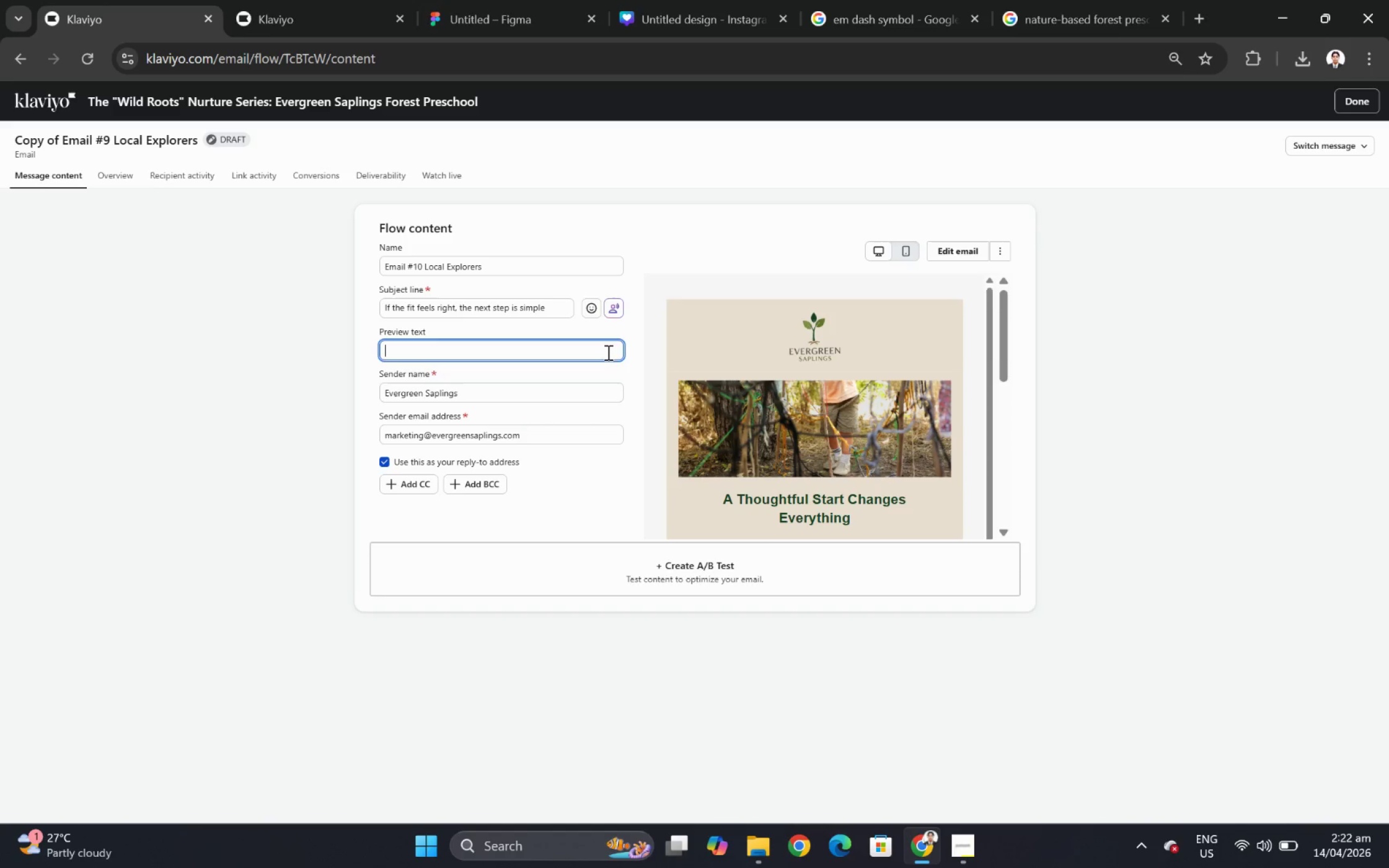 
wait(24.59)
 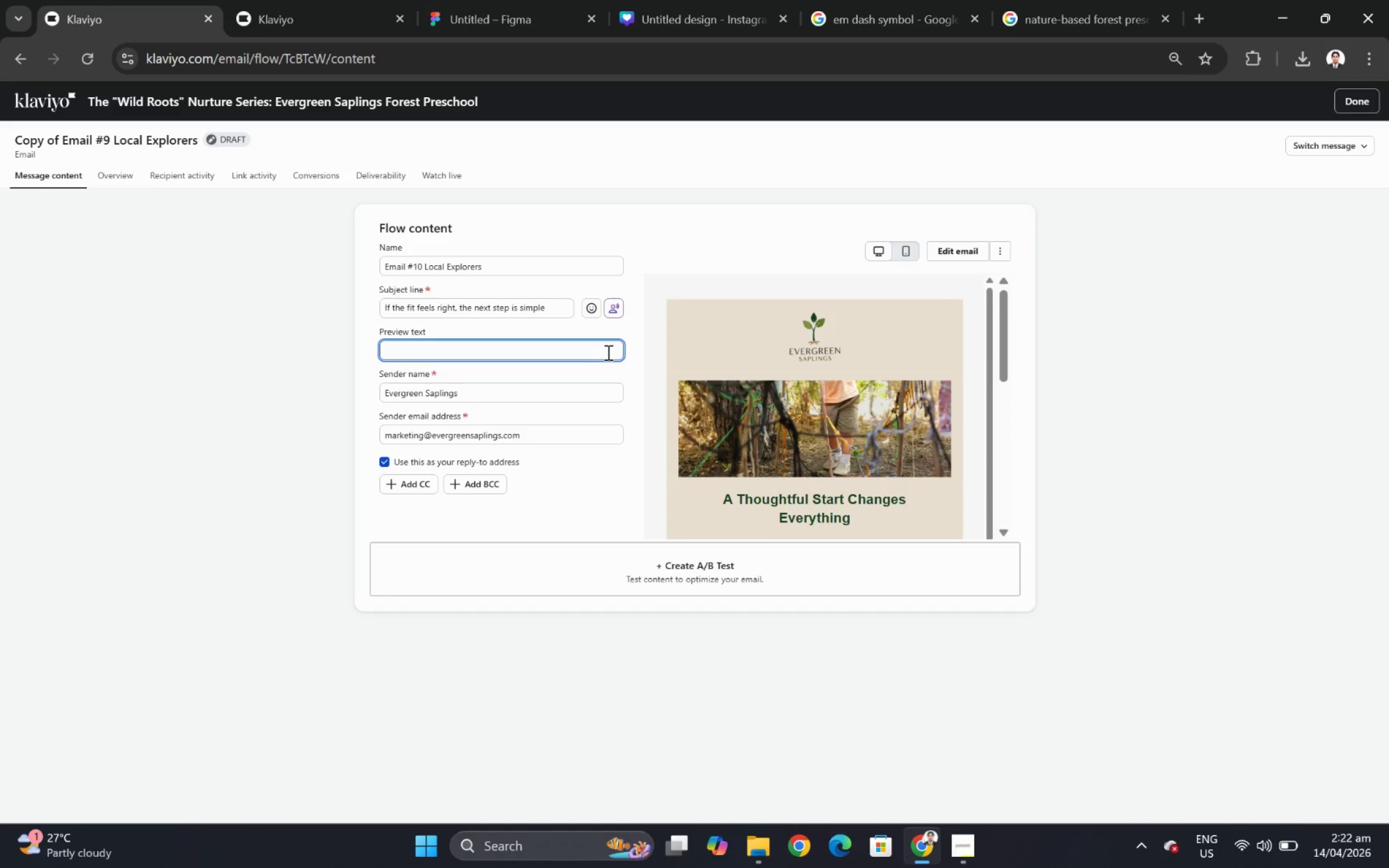 
type(One final invitation to explore E)
 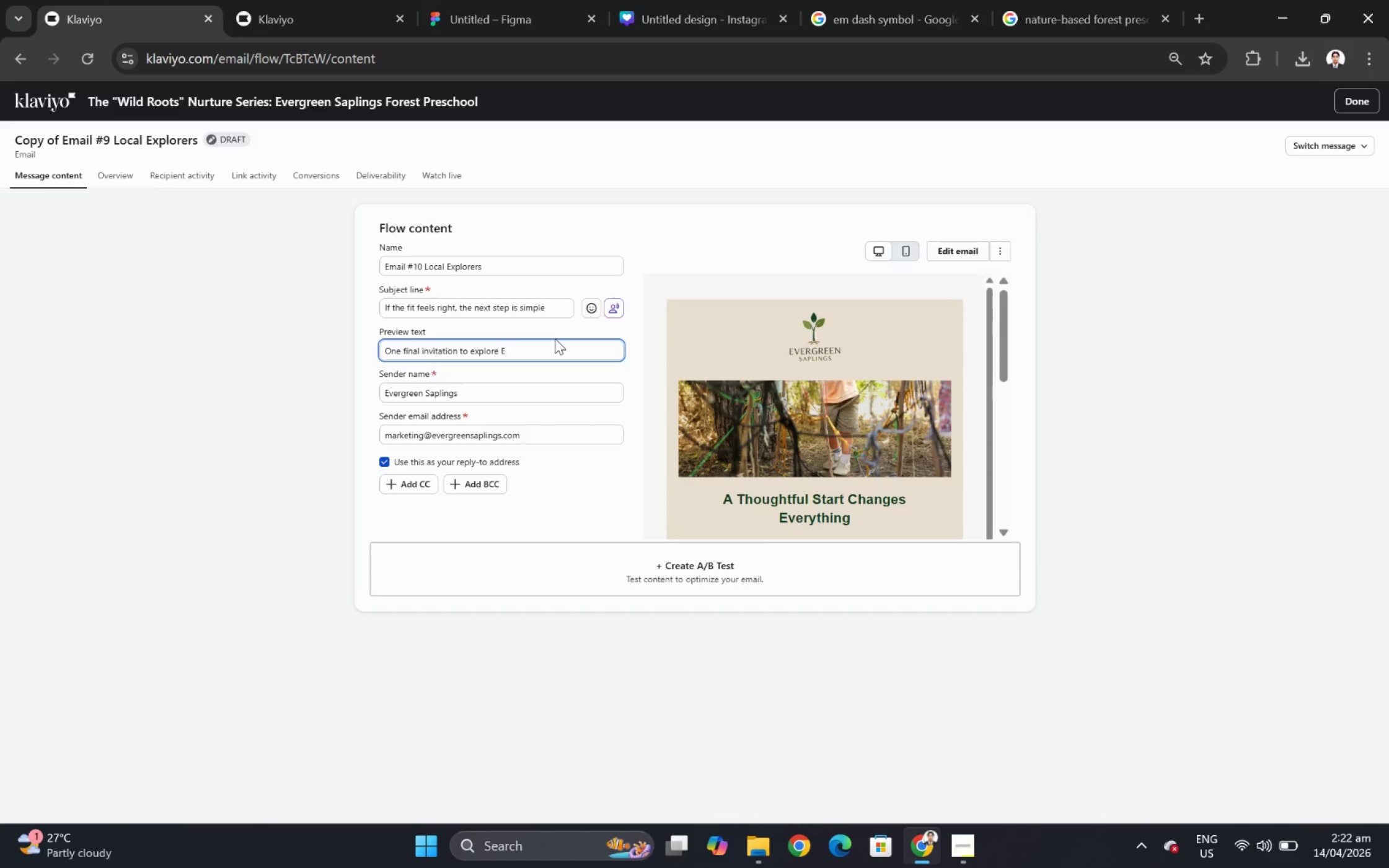 
wait(6.12)
 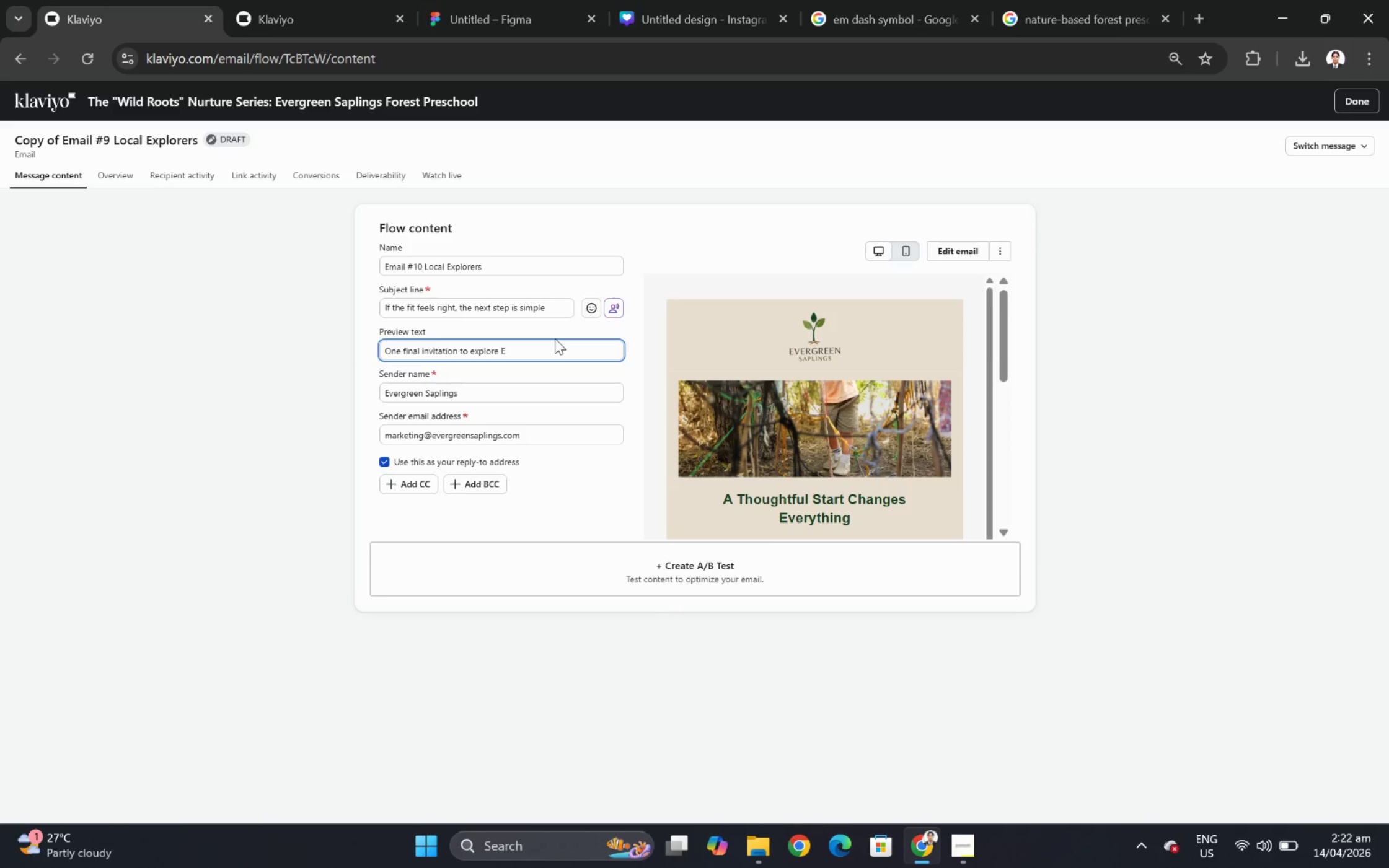 
type(vergreen Saplings)
 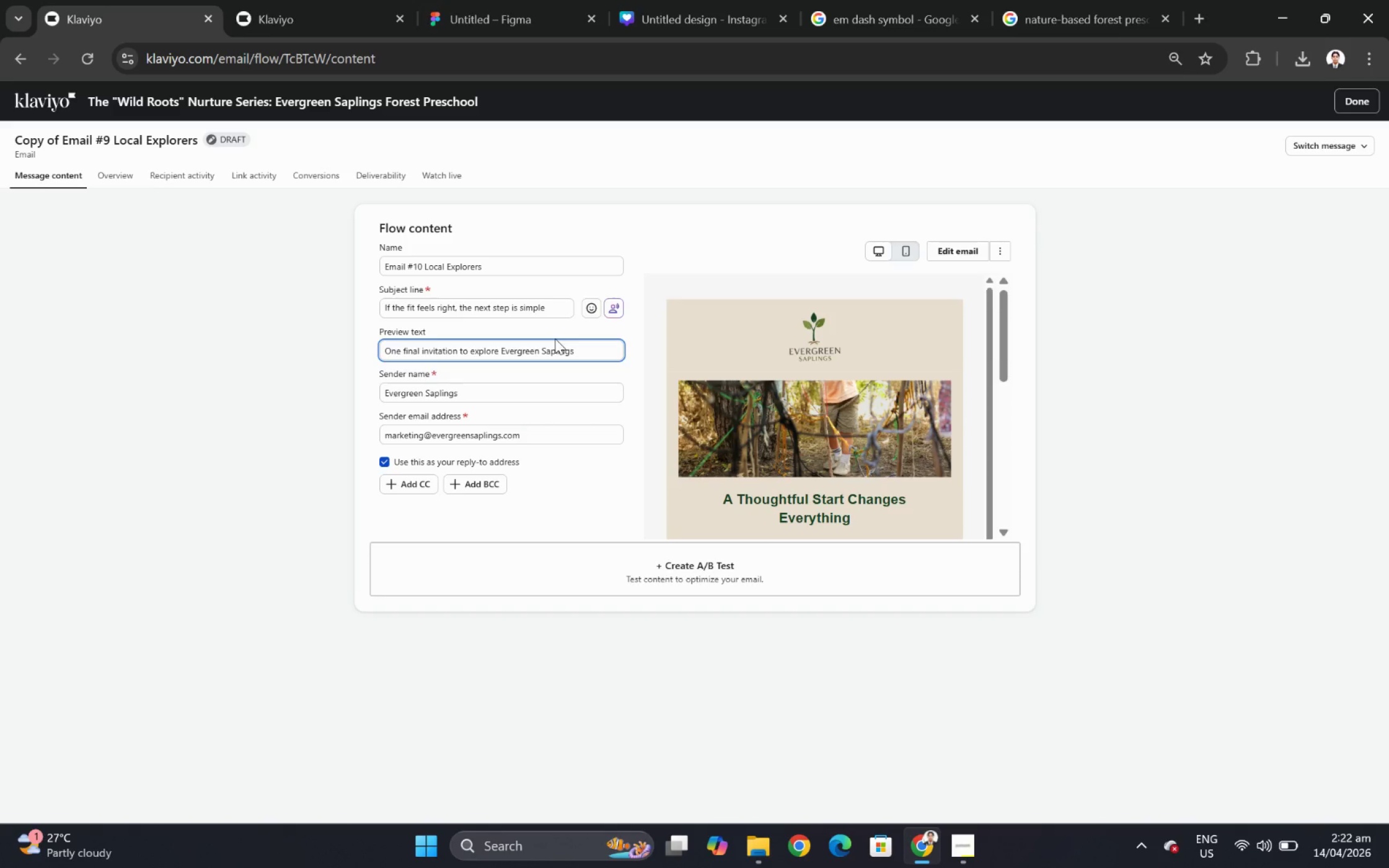 
wait(9.07)
 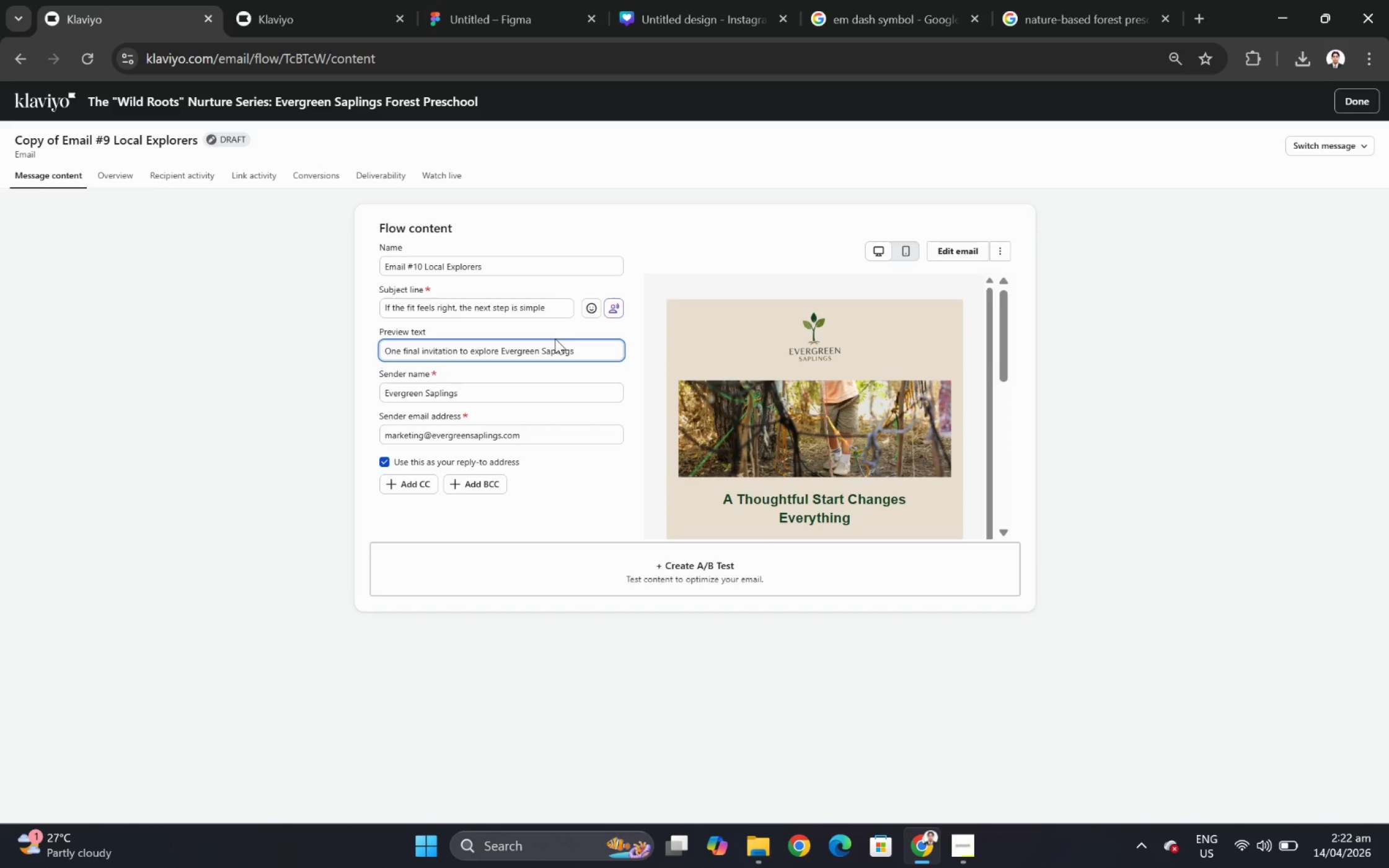 
type( with clarity, not pressure.)
 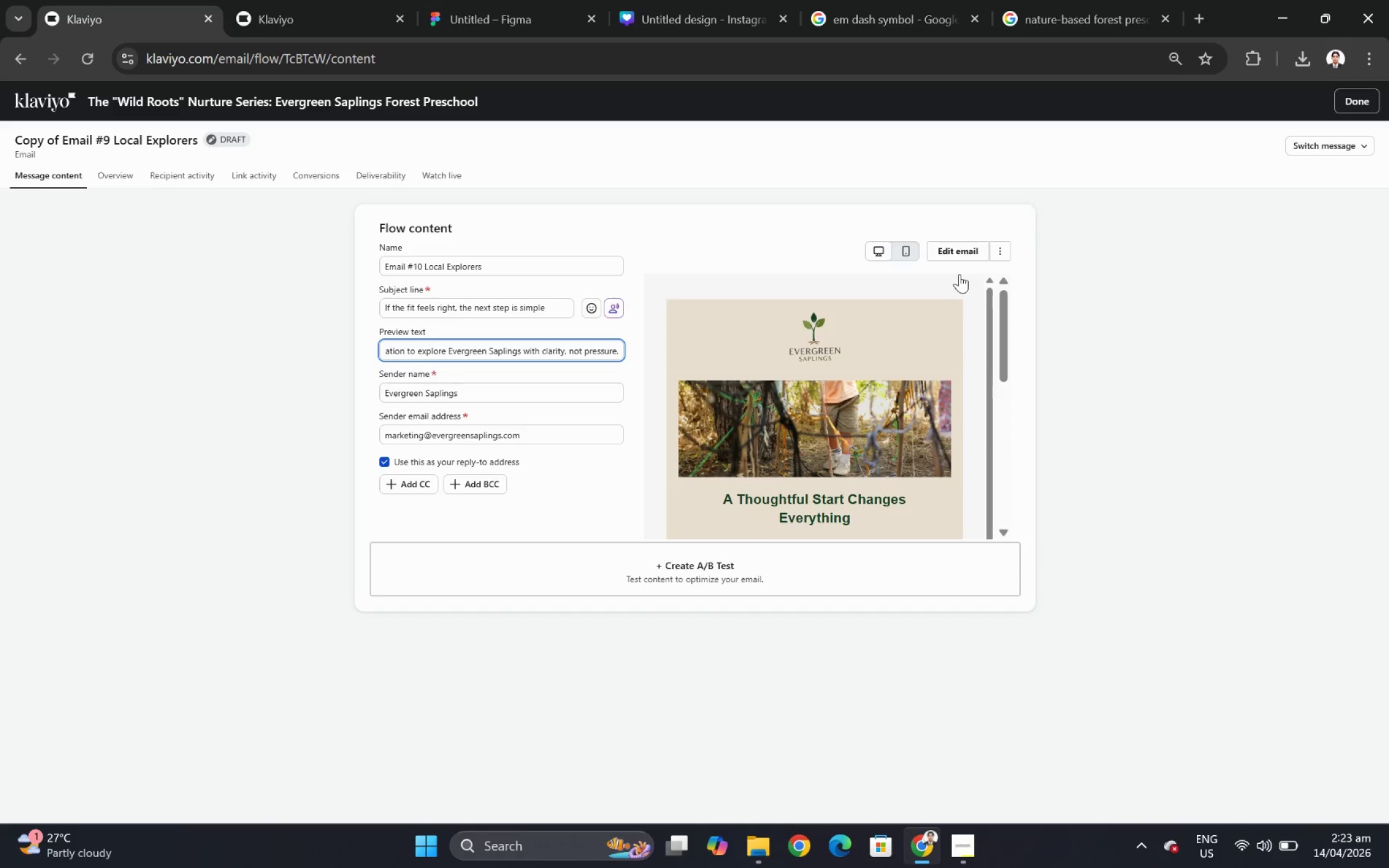 
wait(6.48)
 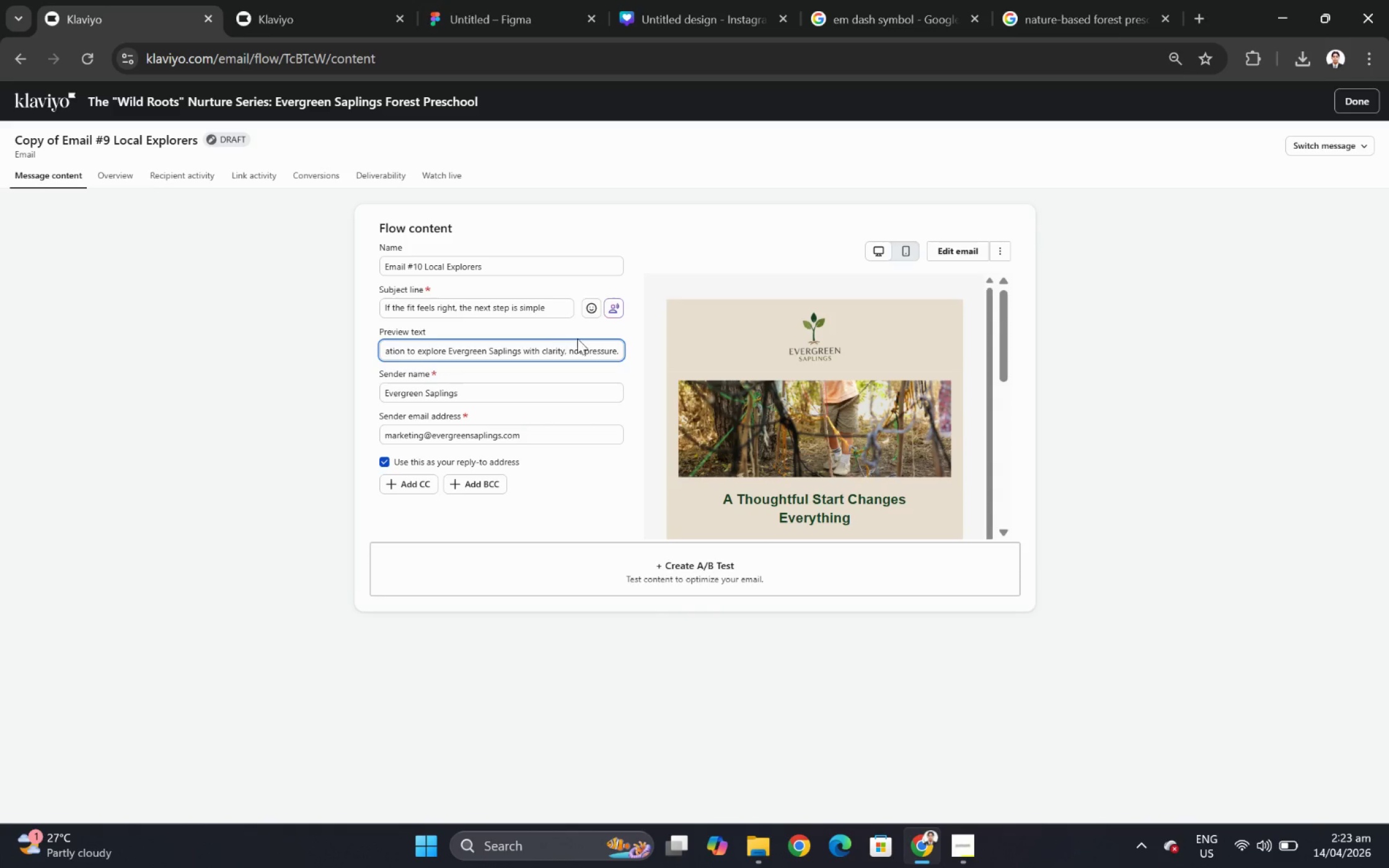 
left_click([1003, 248])
 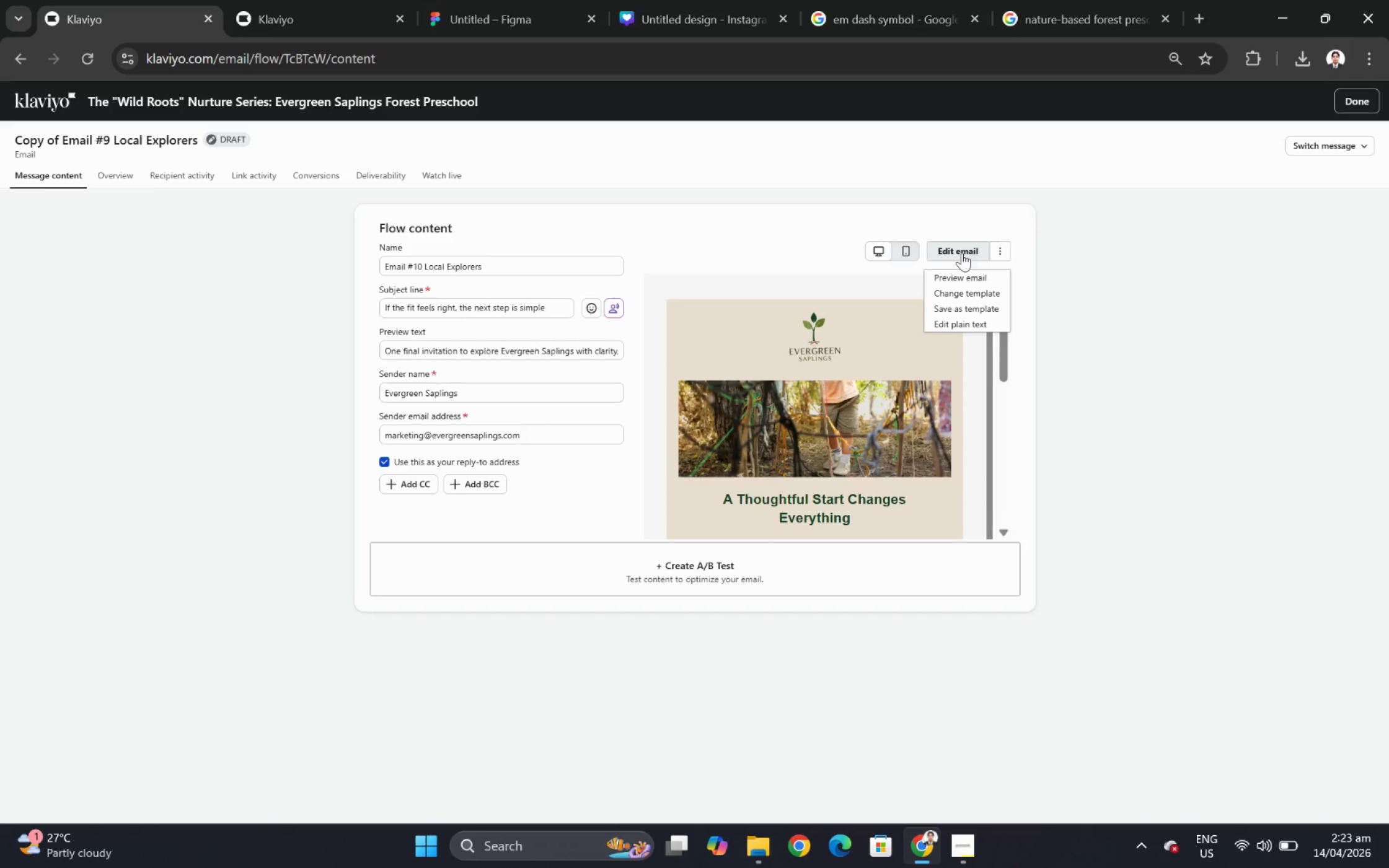 
left_click([959, 249])
 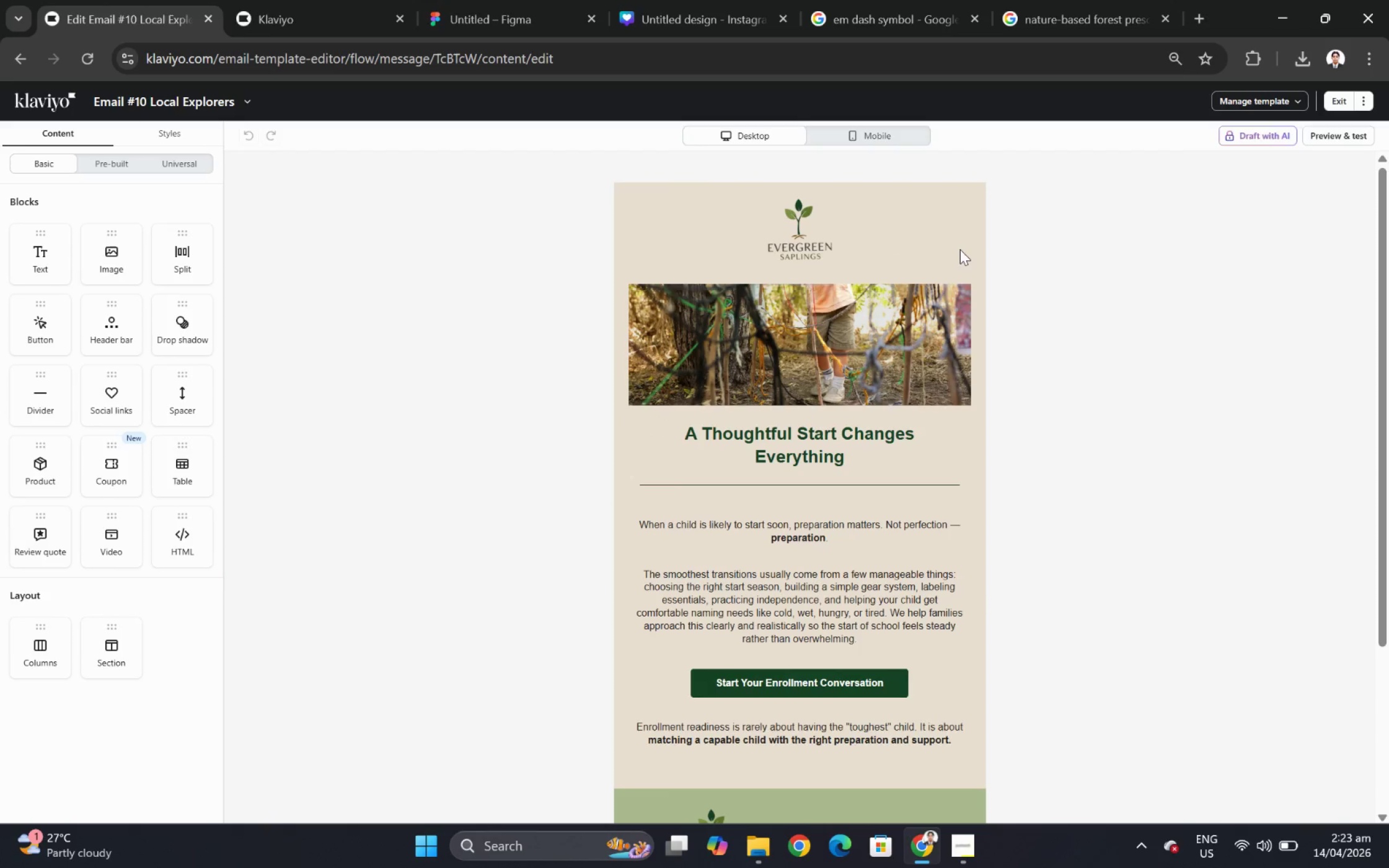 
wait(35.9)
 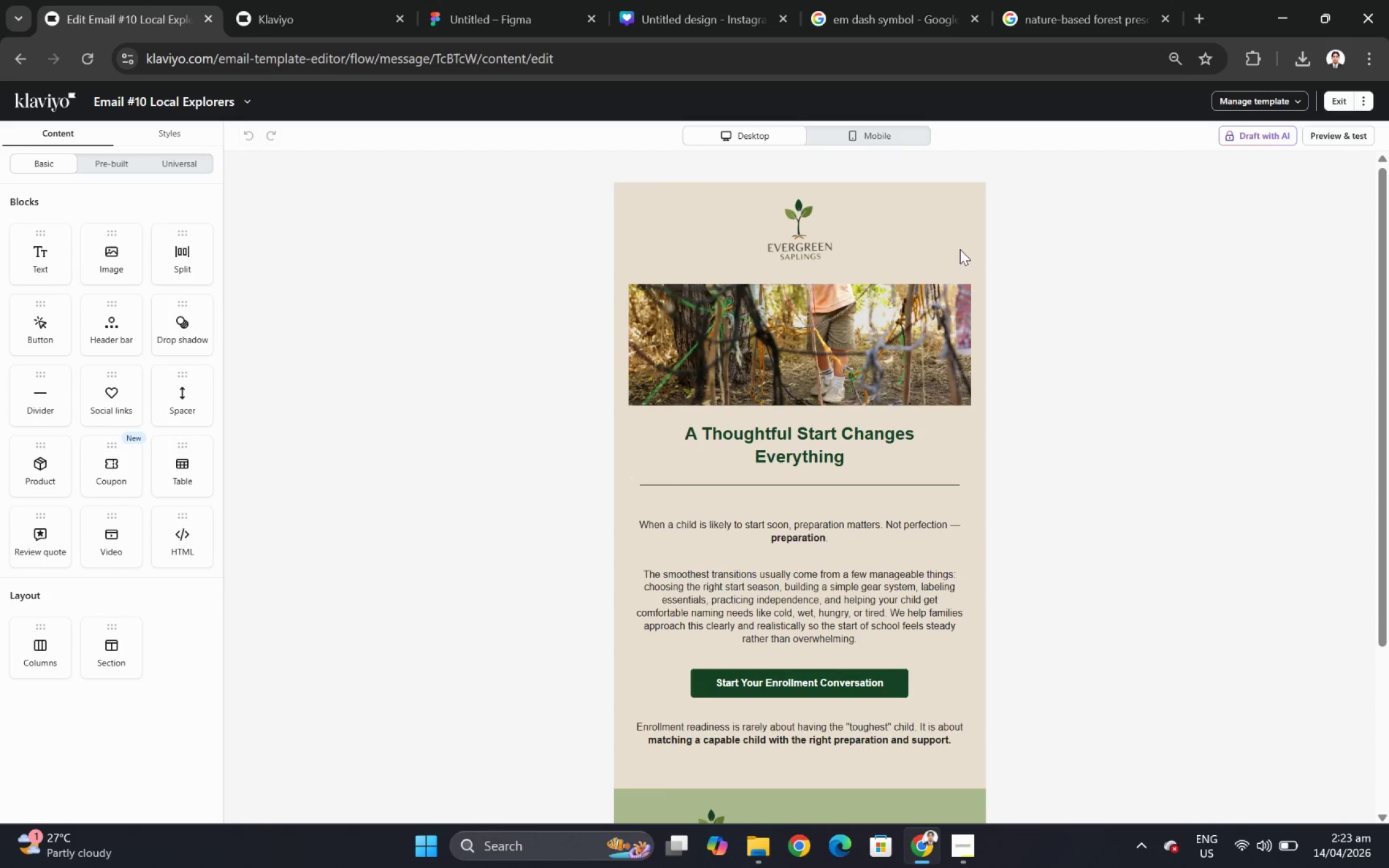 
scroll: coordinate [915, 405], scroll_direction: down, amount: 1.0
 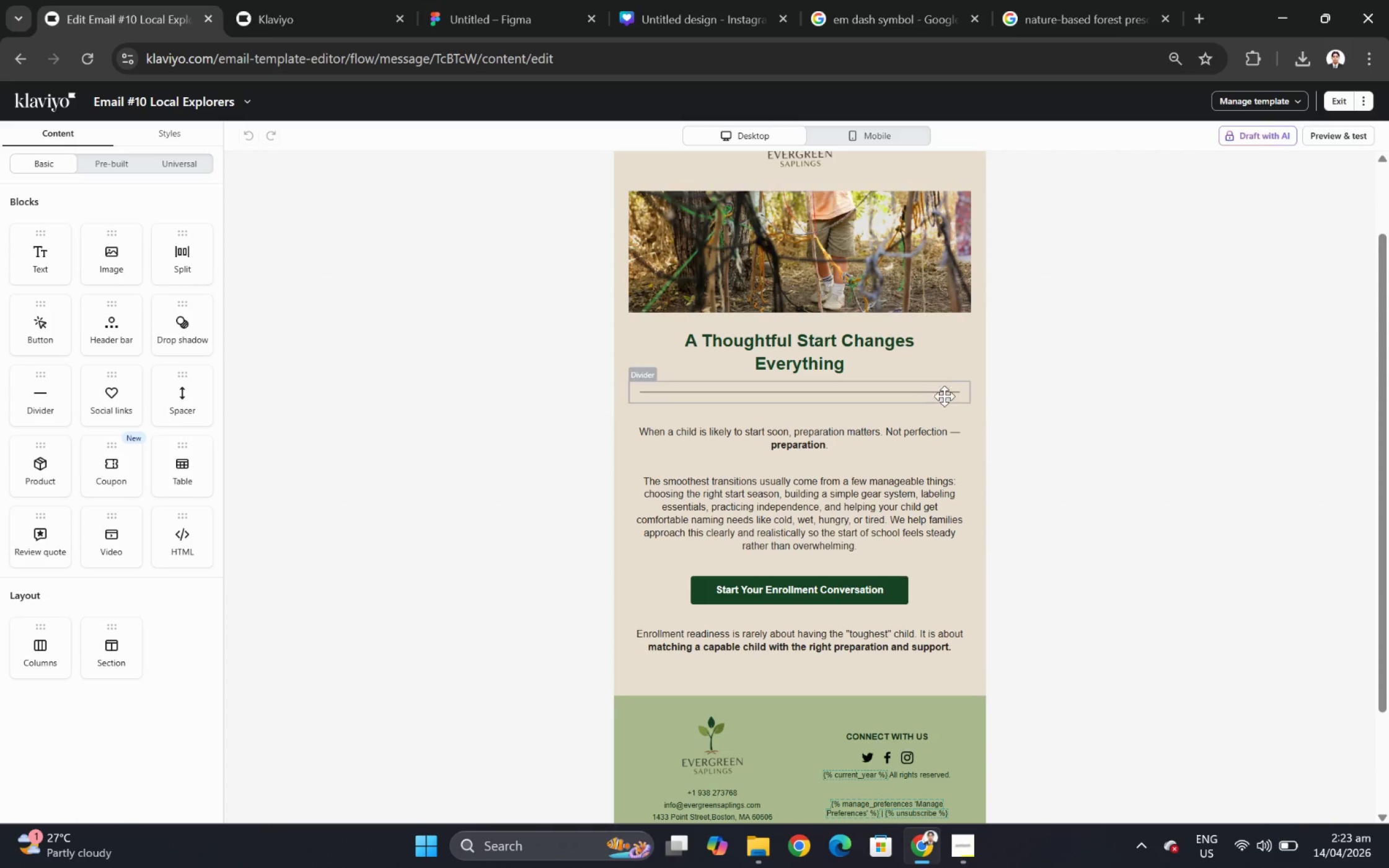 
scroll: coordinate [957, 392], scroll_direction: up, amount: 1.0
 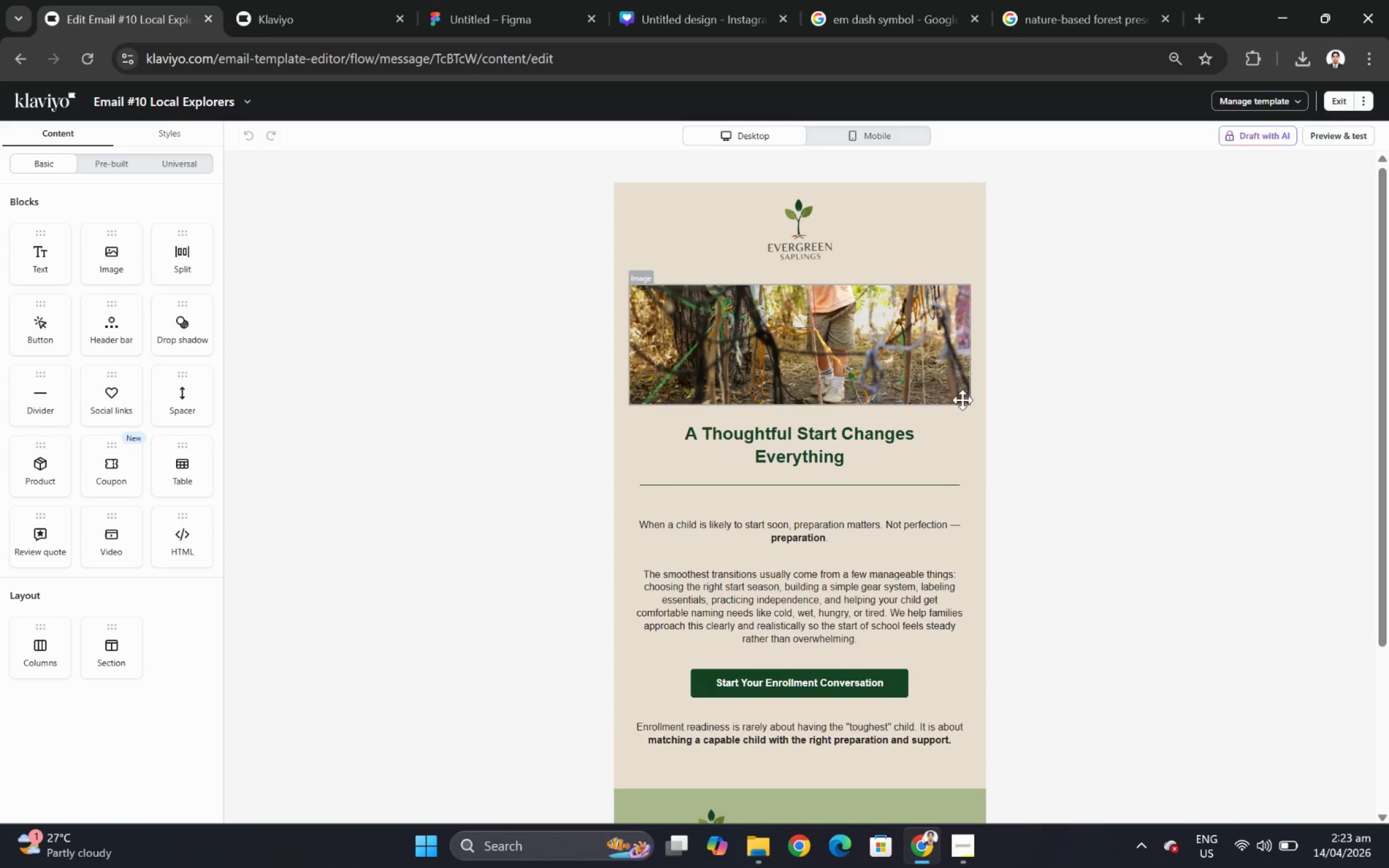 
scroll: coordinate [962, 404], scroll_direction: down, amount: 1.0
 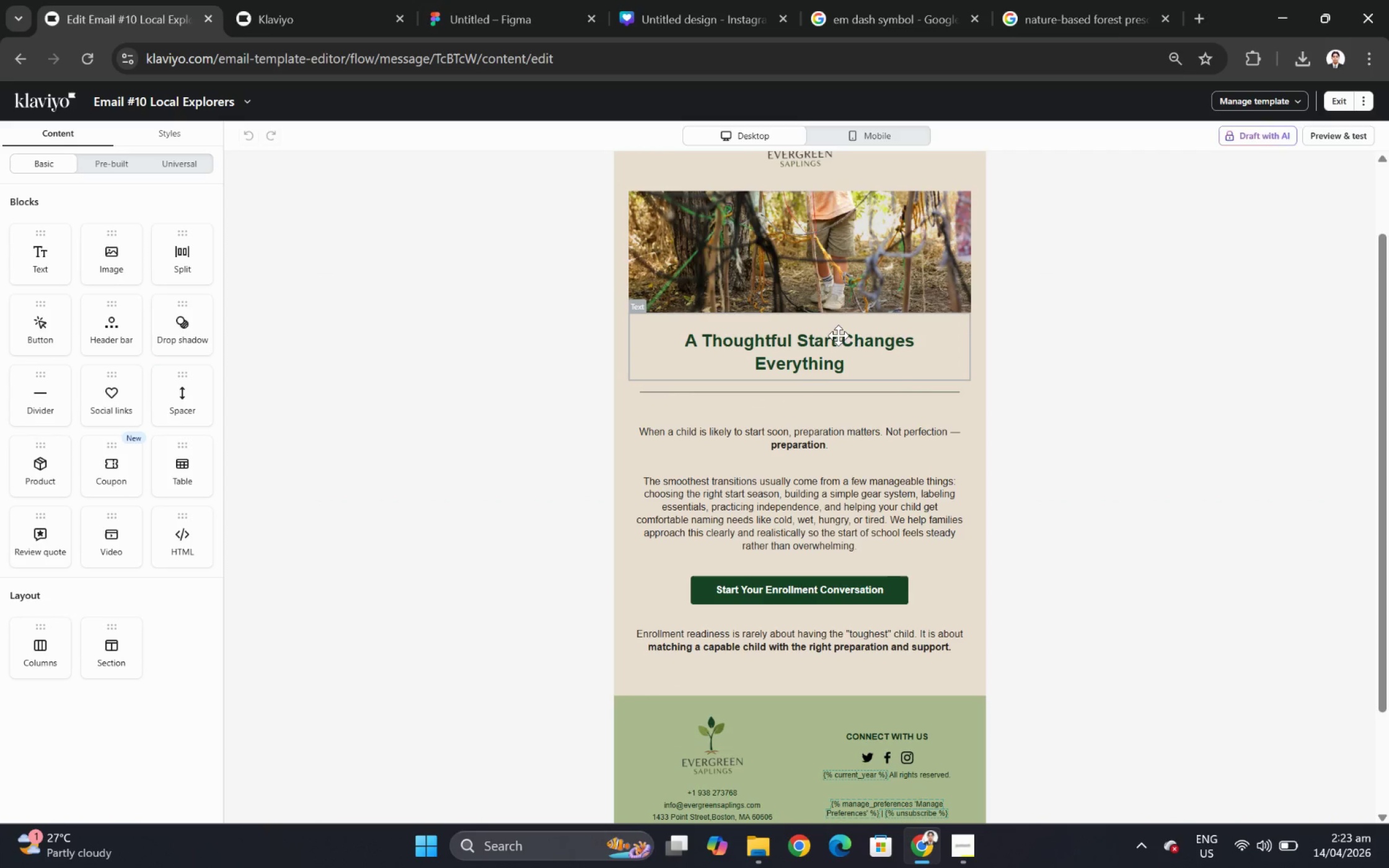 
double_click([838, 335])
 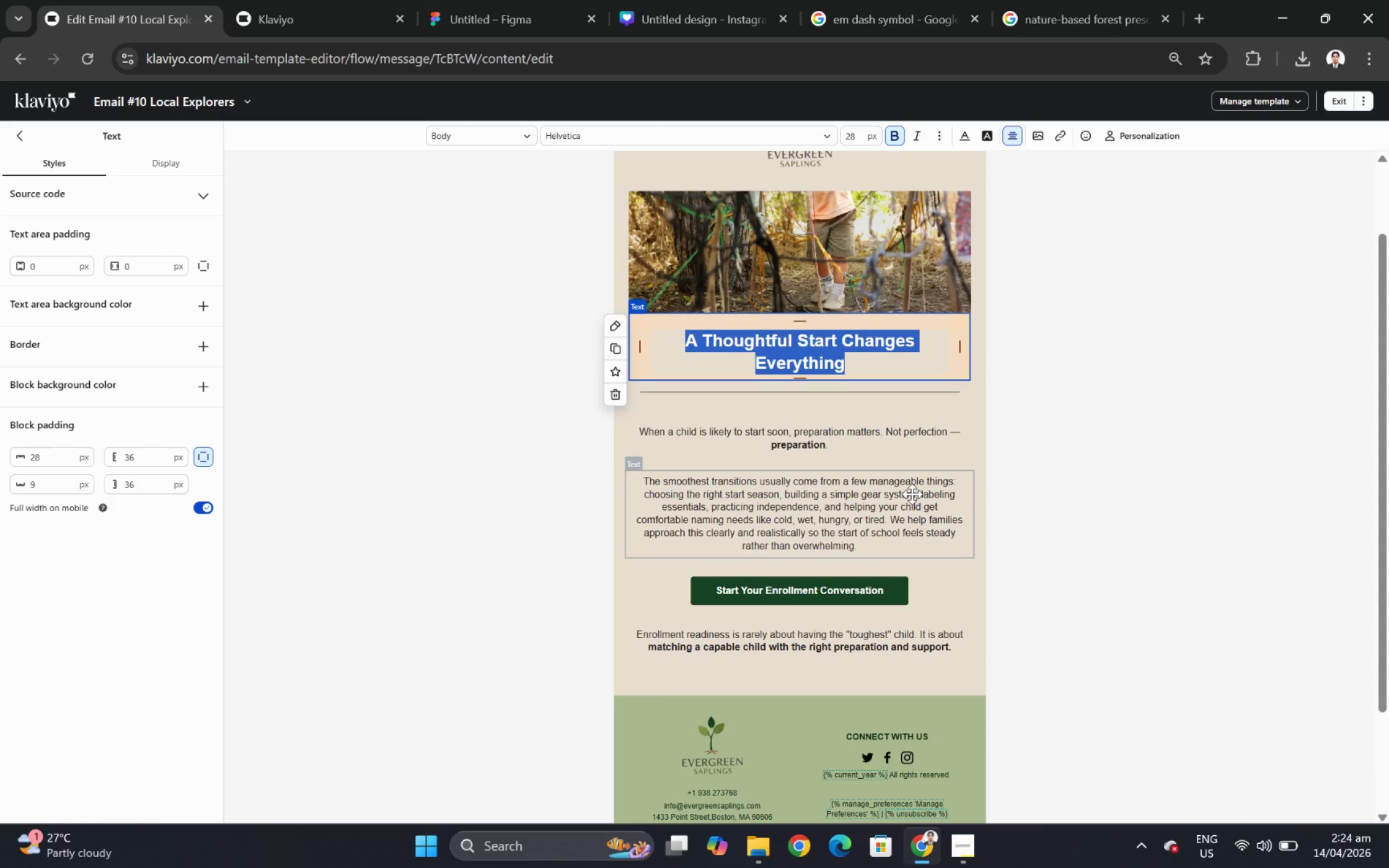 
wait(41.06)
 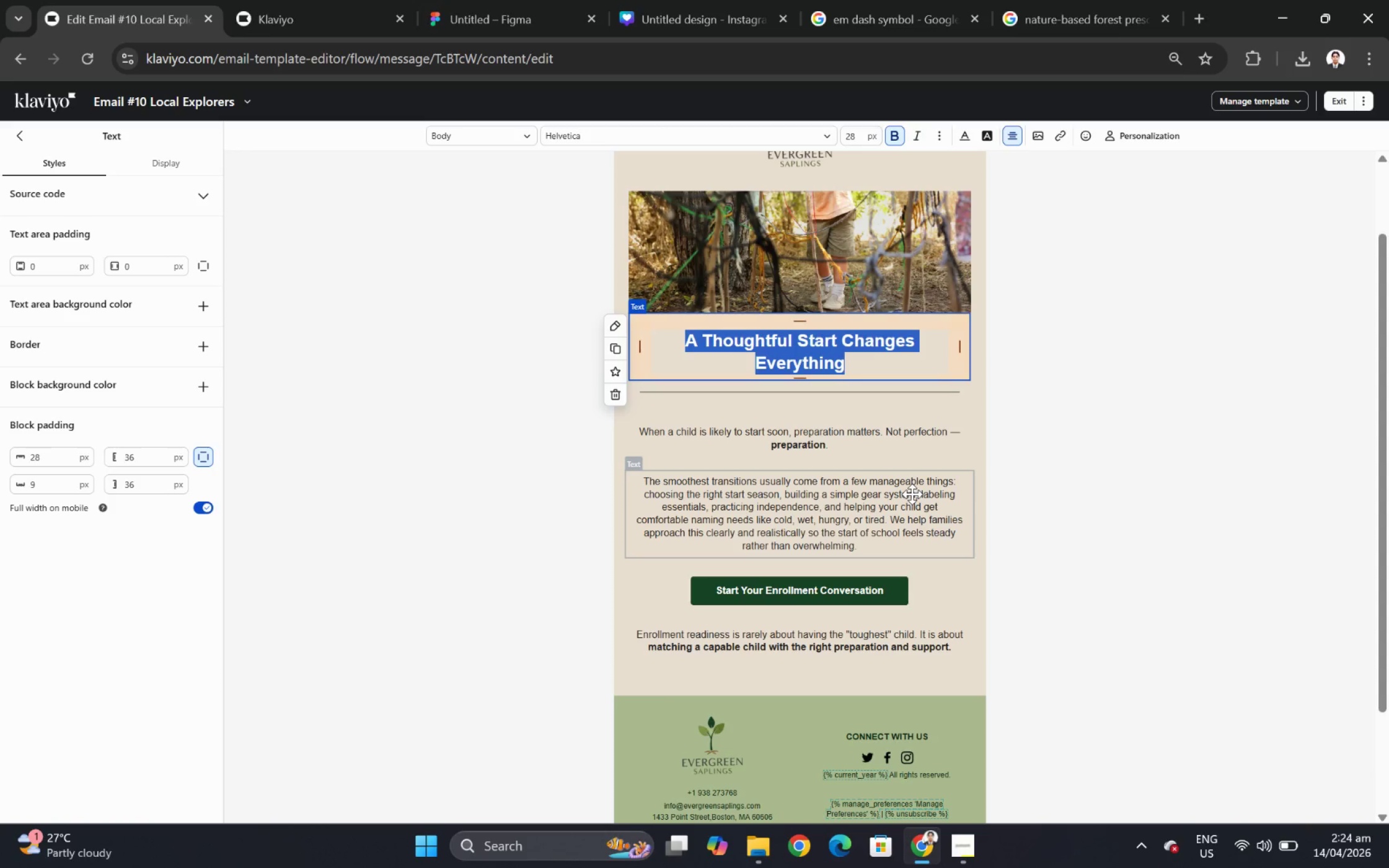 
left_click([912, 494])
 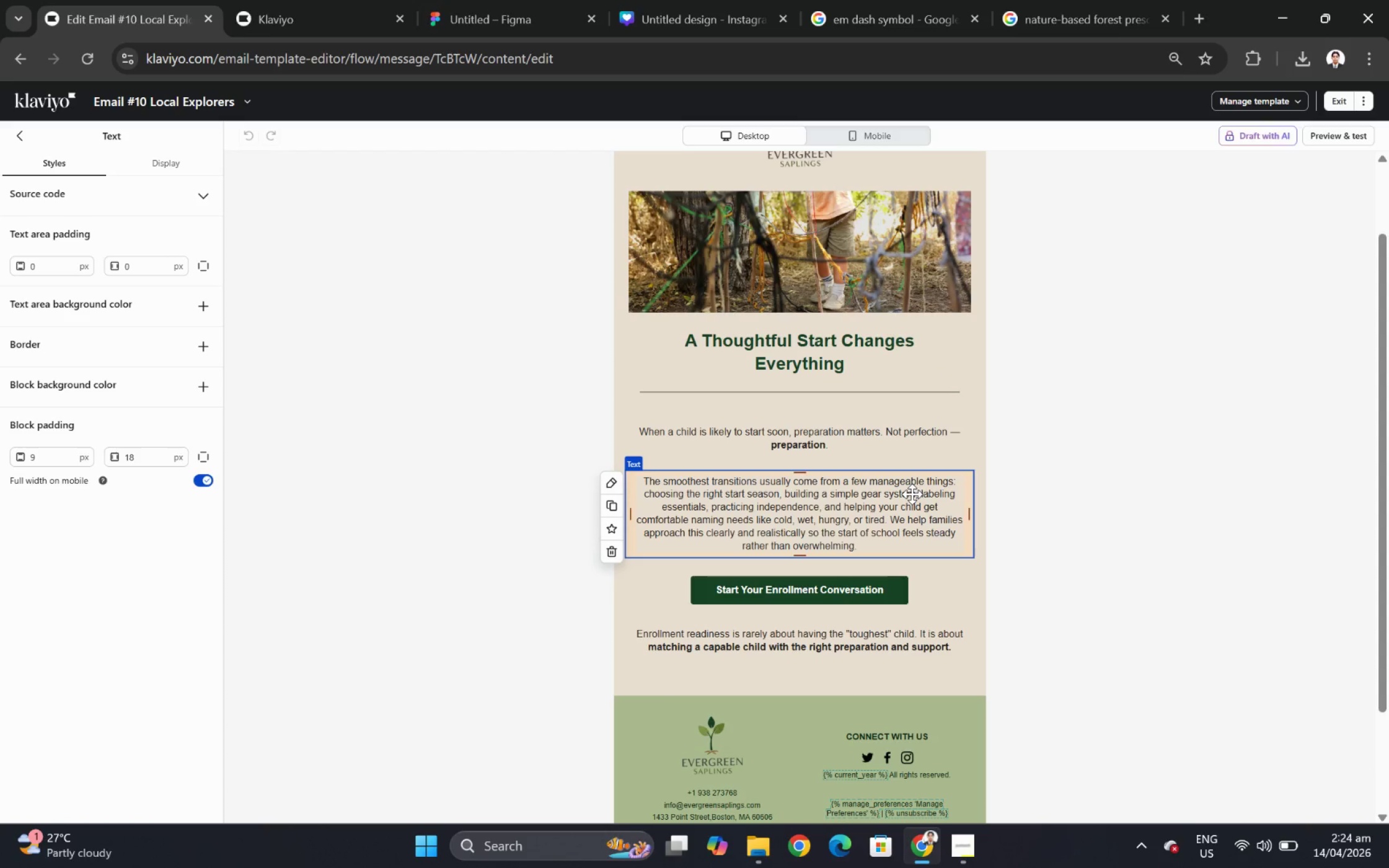 
wait(9.07)
 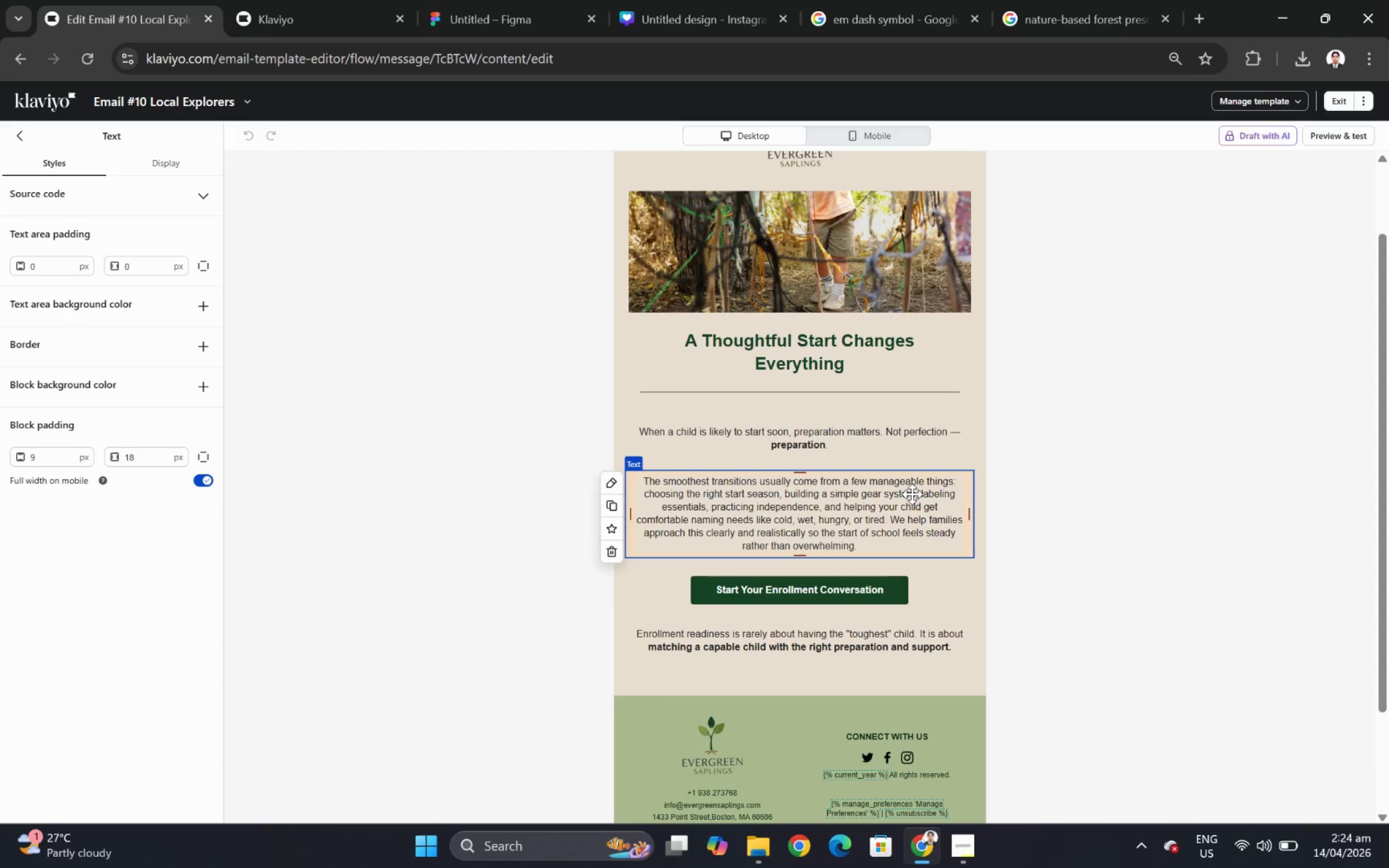 
left_click([870, 525])
 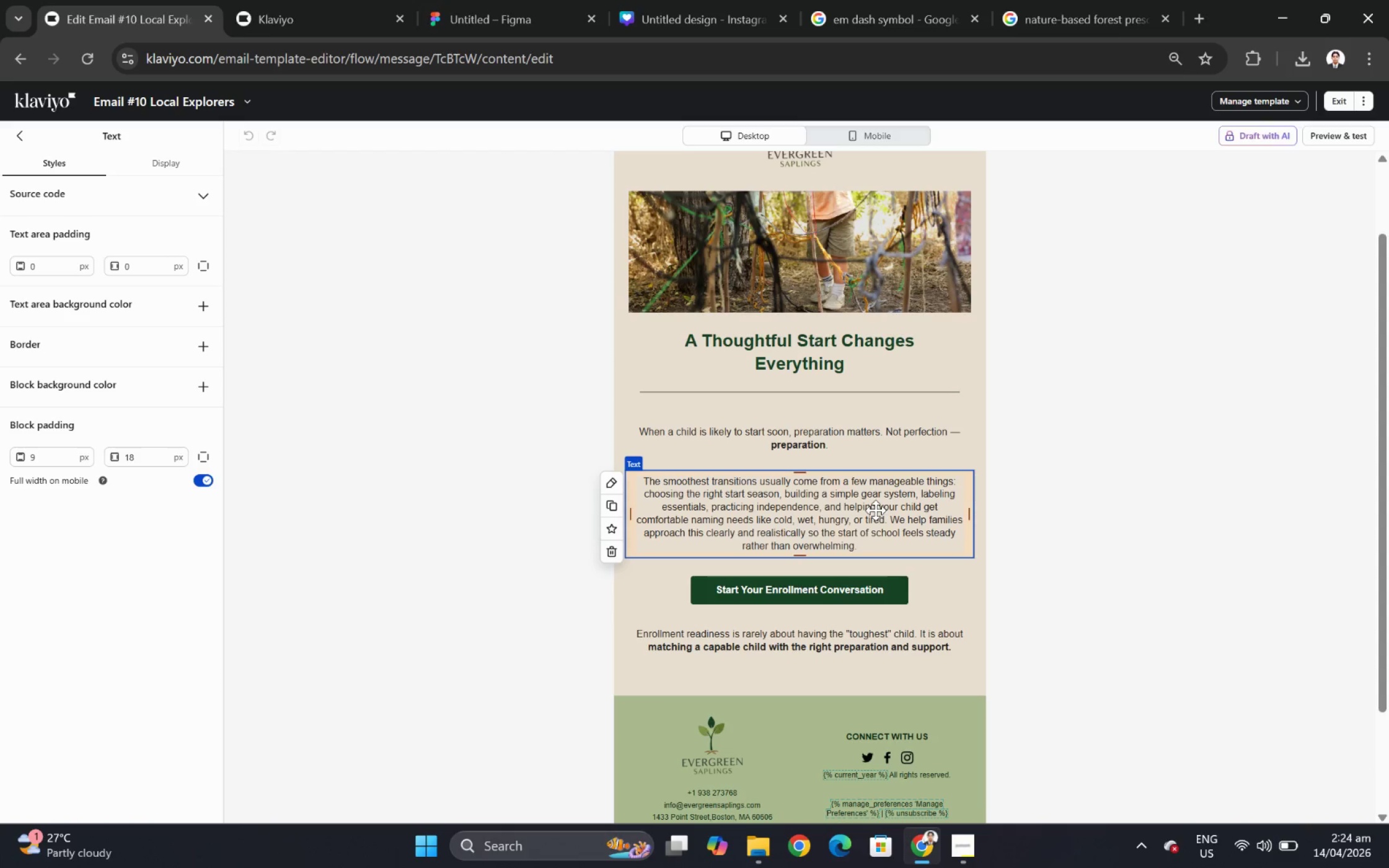 
scroll: coordinate [878, 506], scroll_direction: down, amount: 1.0
 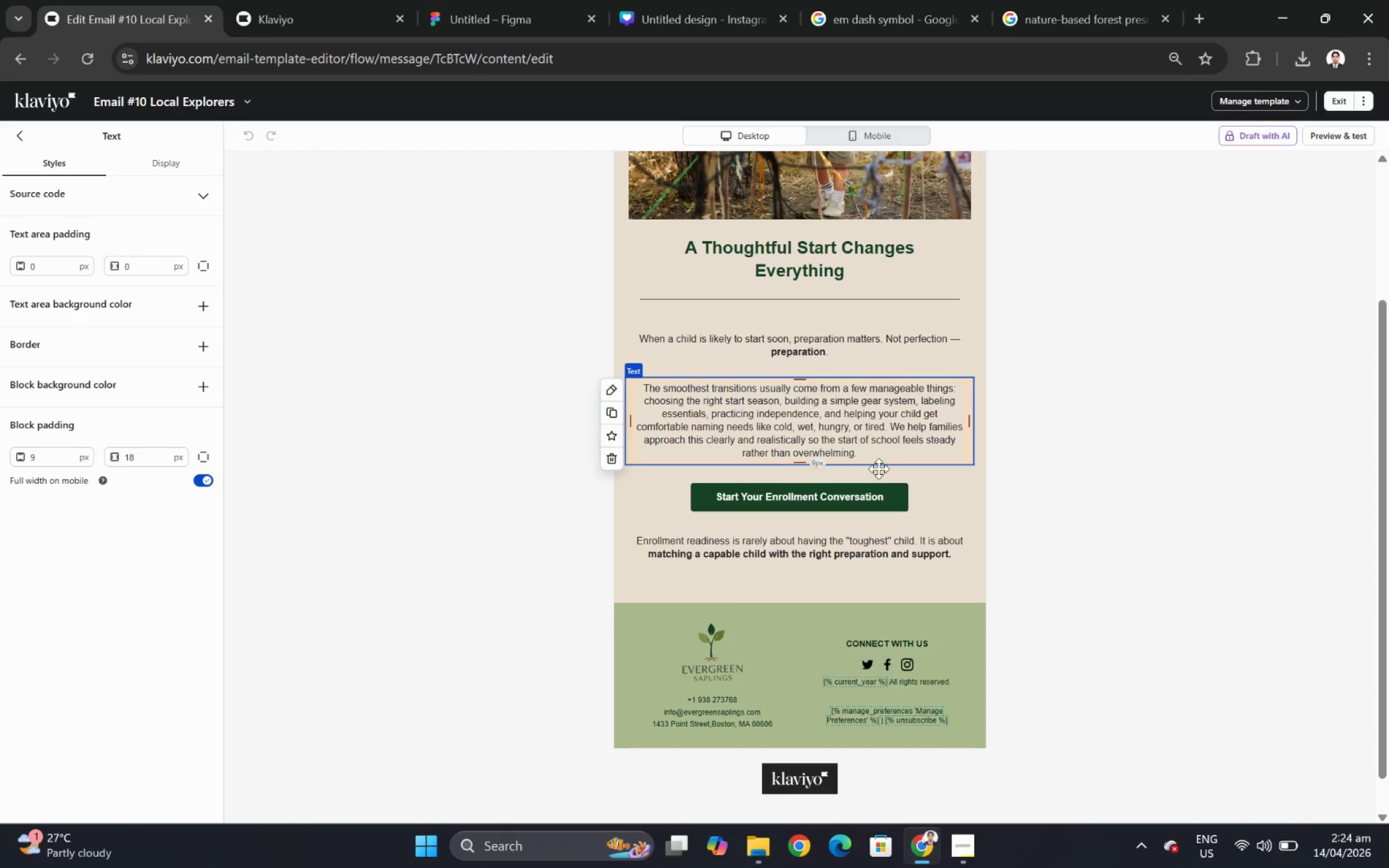 
wait(6.83)
 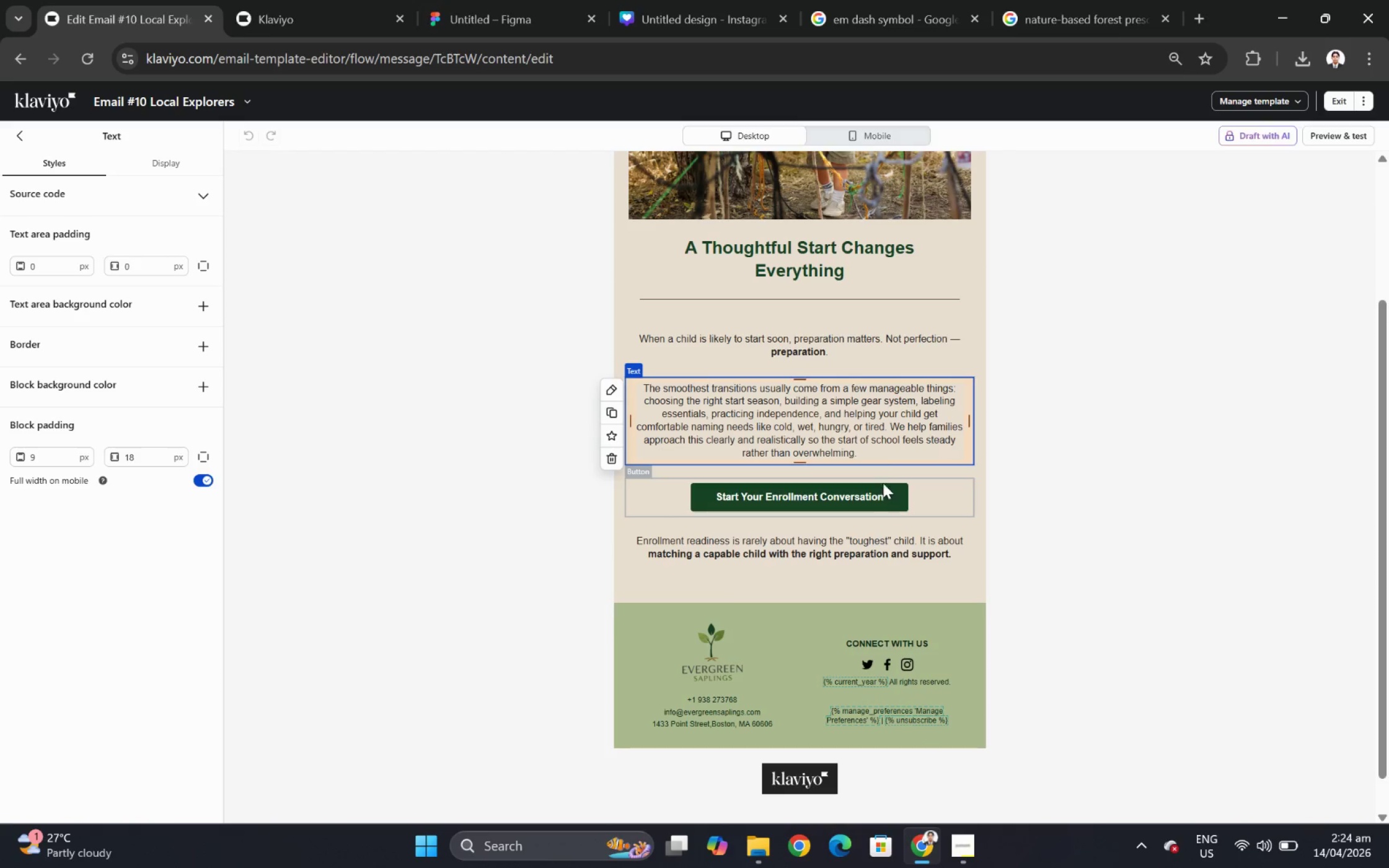 
double_click([798, 250])
 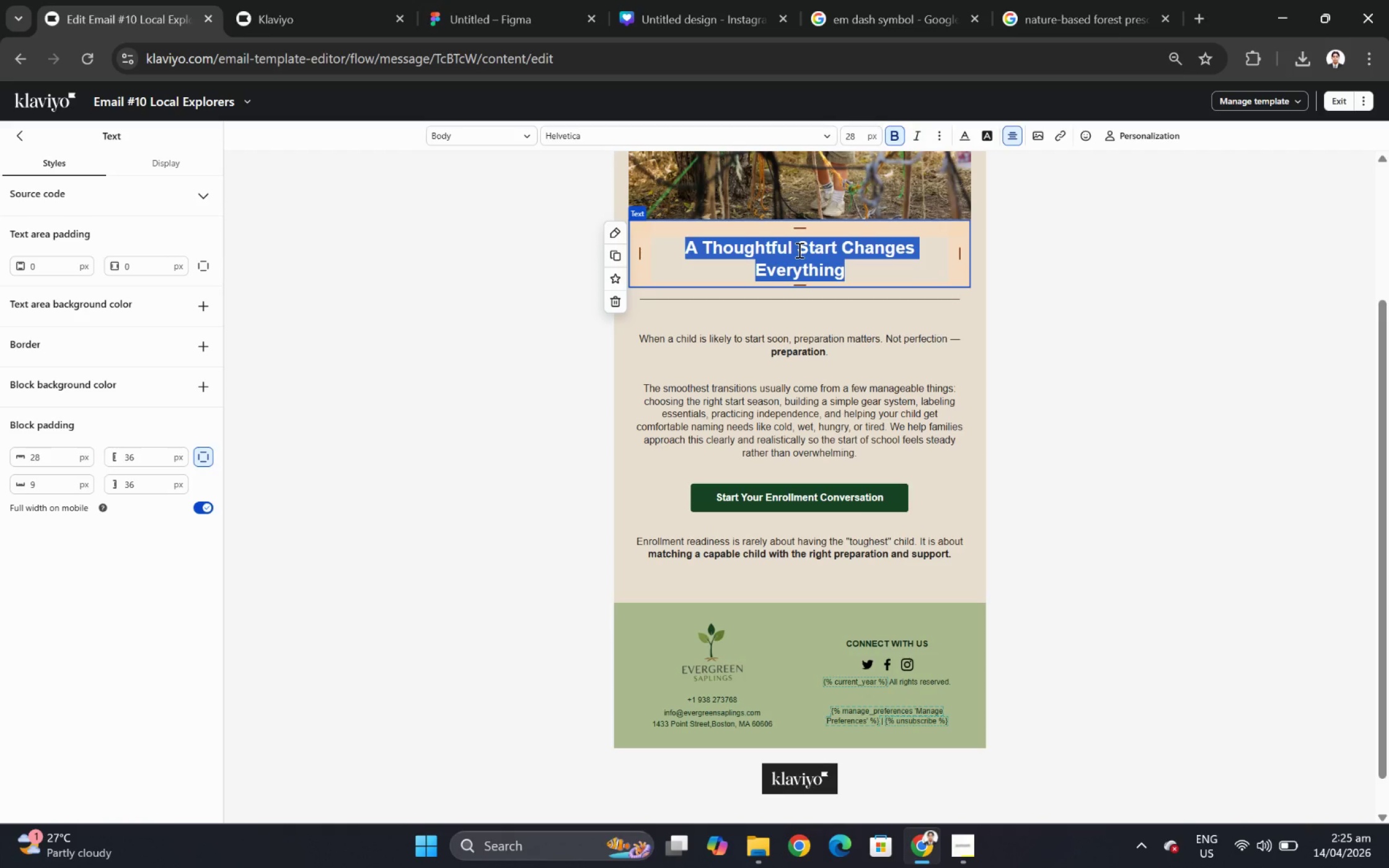 
type(Choose the Childhood You Want to Build)
 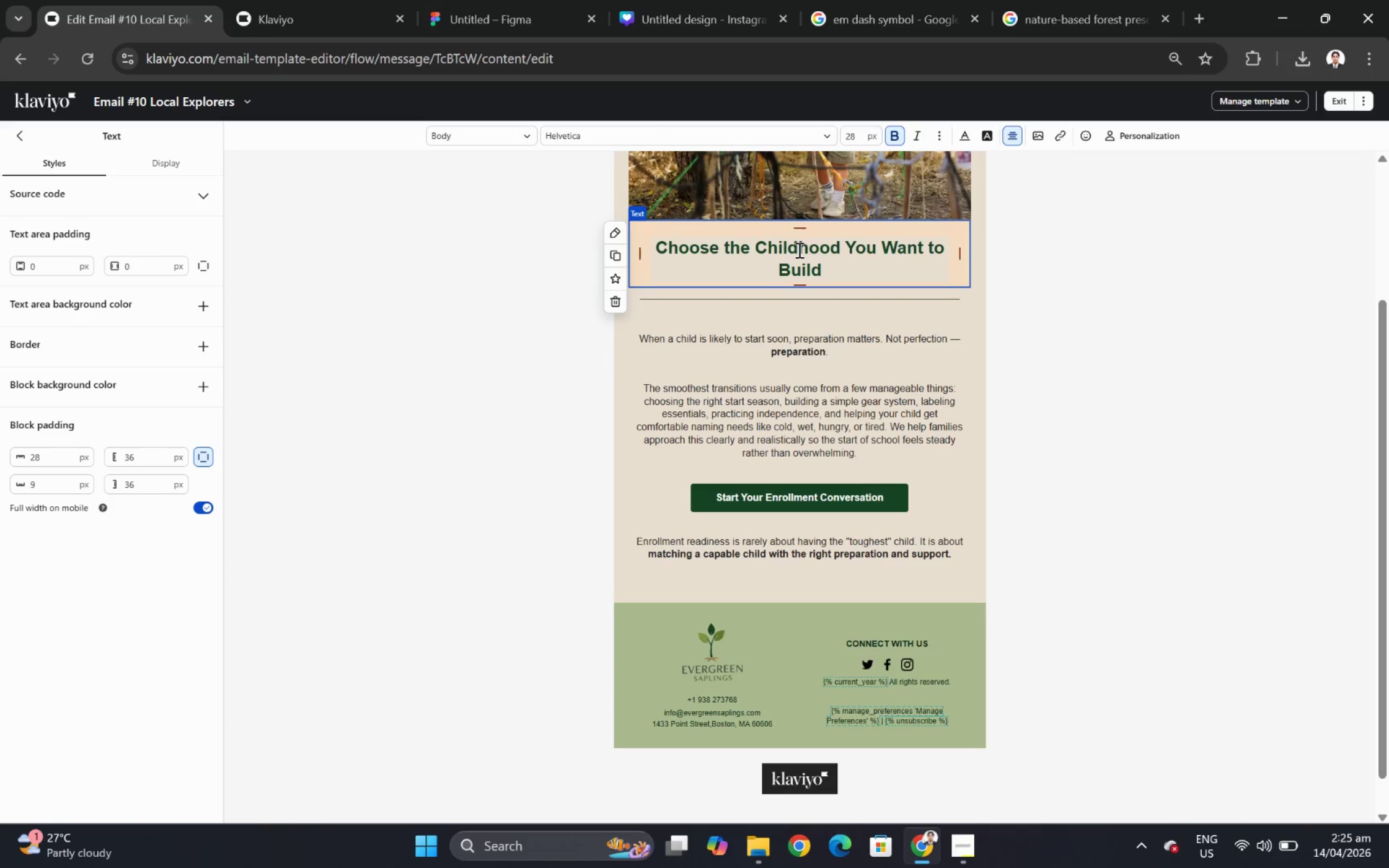 
left_click([1146, 488])
 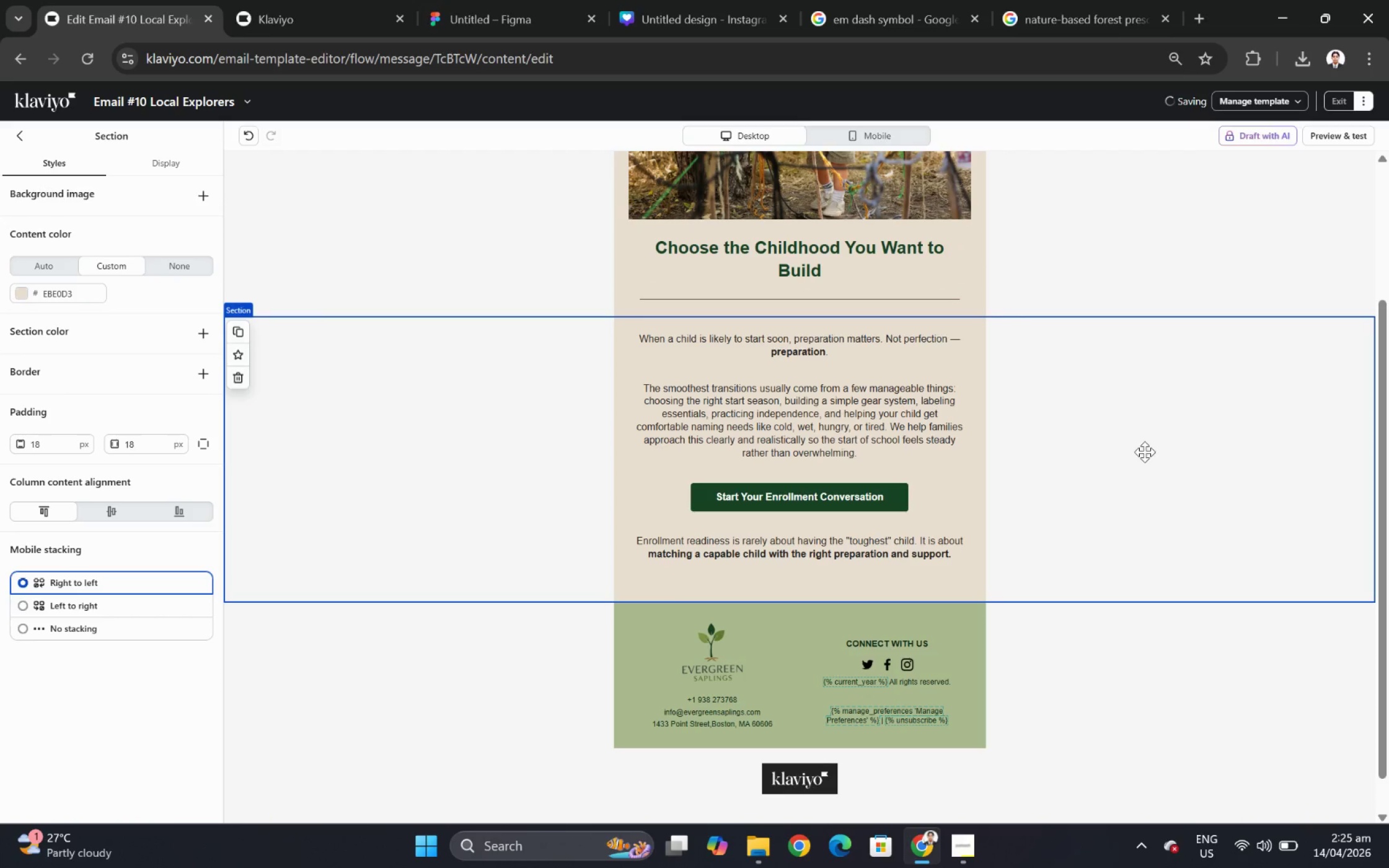 
scroll: coordinate [1145, 452], scroll_direction: up, amount: 3.0
 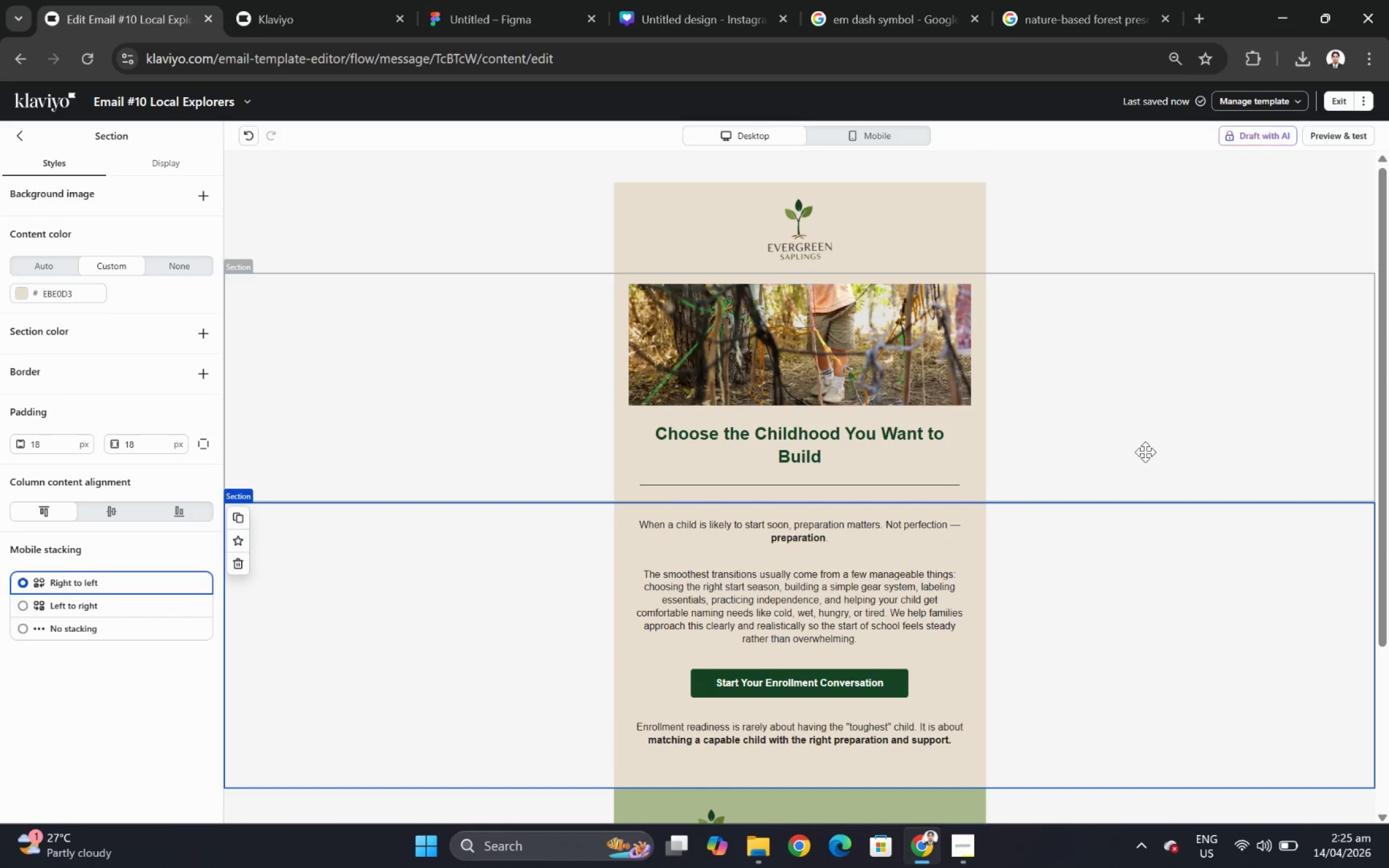 
scroll: coordinate [1145, 452], scroll_direction: down, amount: 1.0
 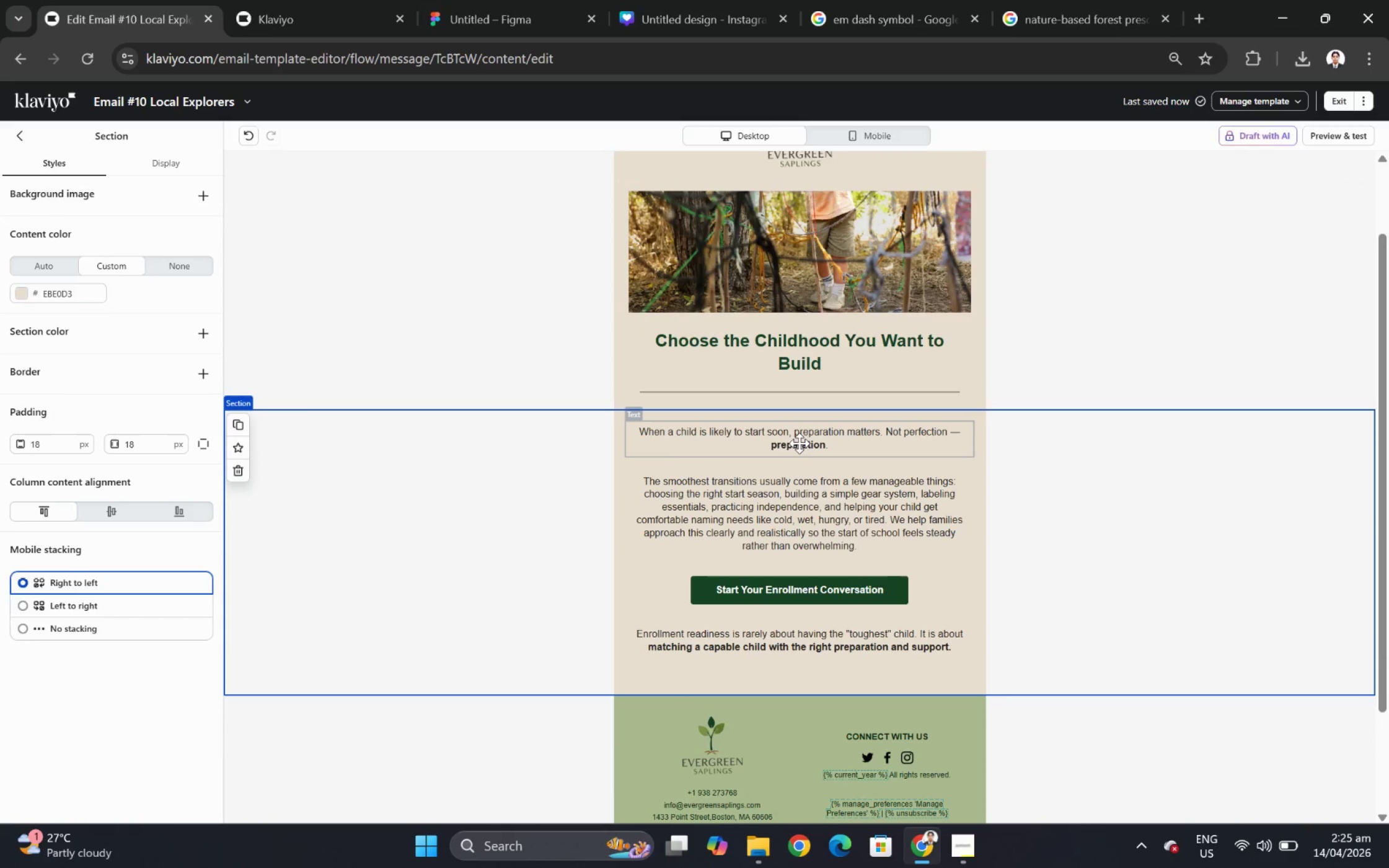 
double_click([799, 440])
 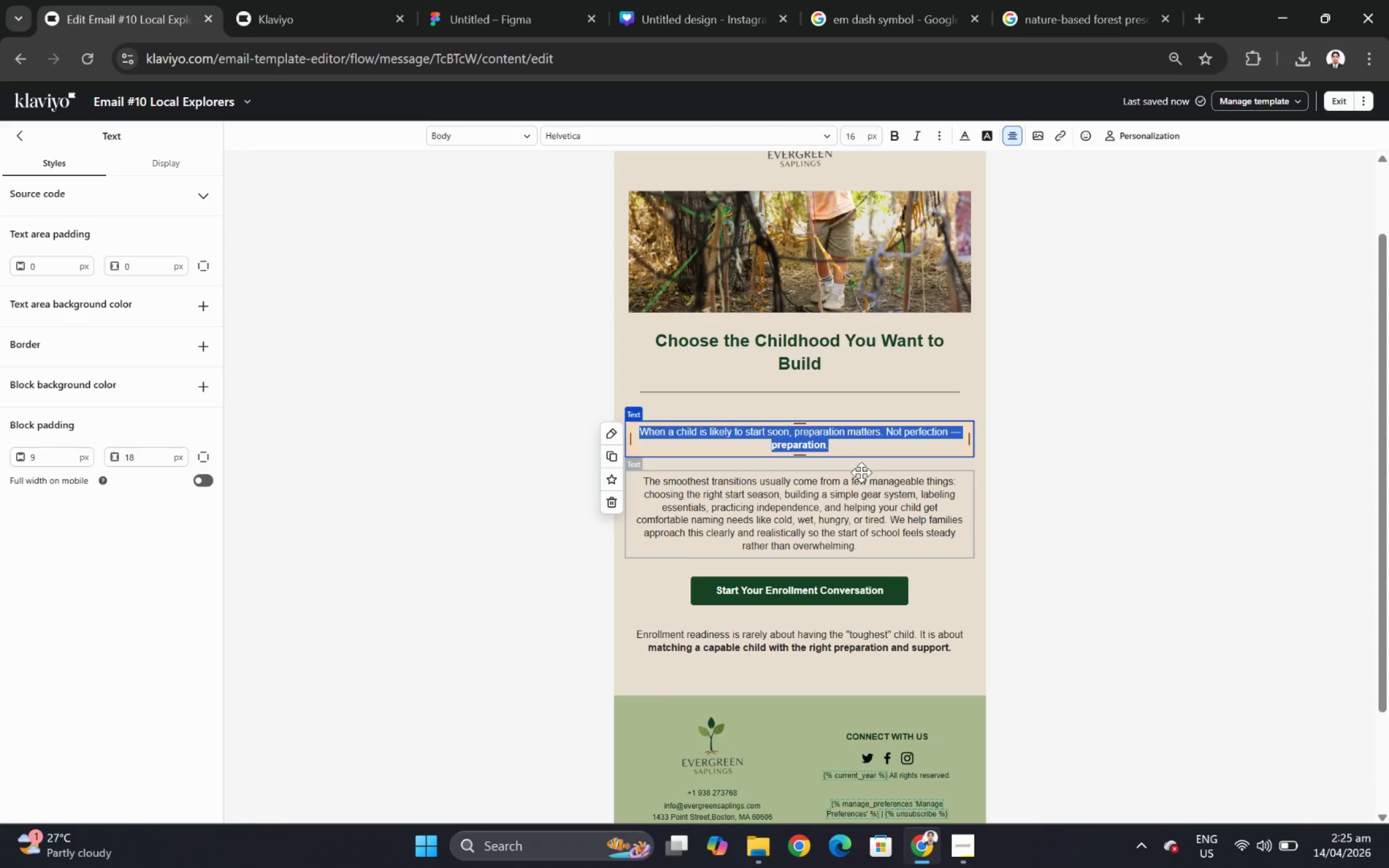 
left_click([876, 495])
 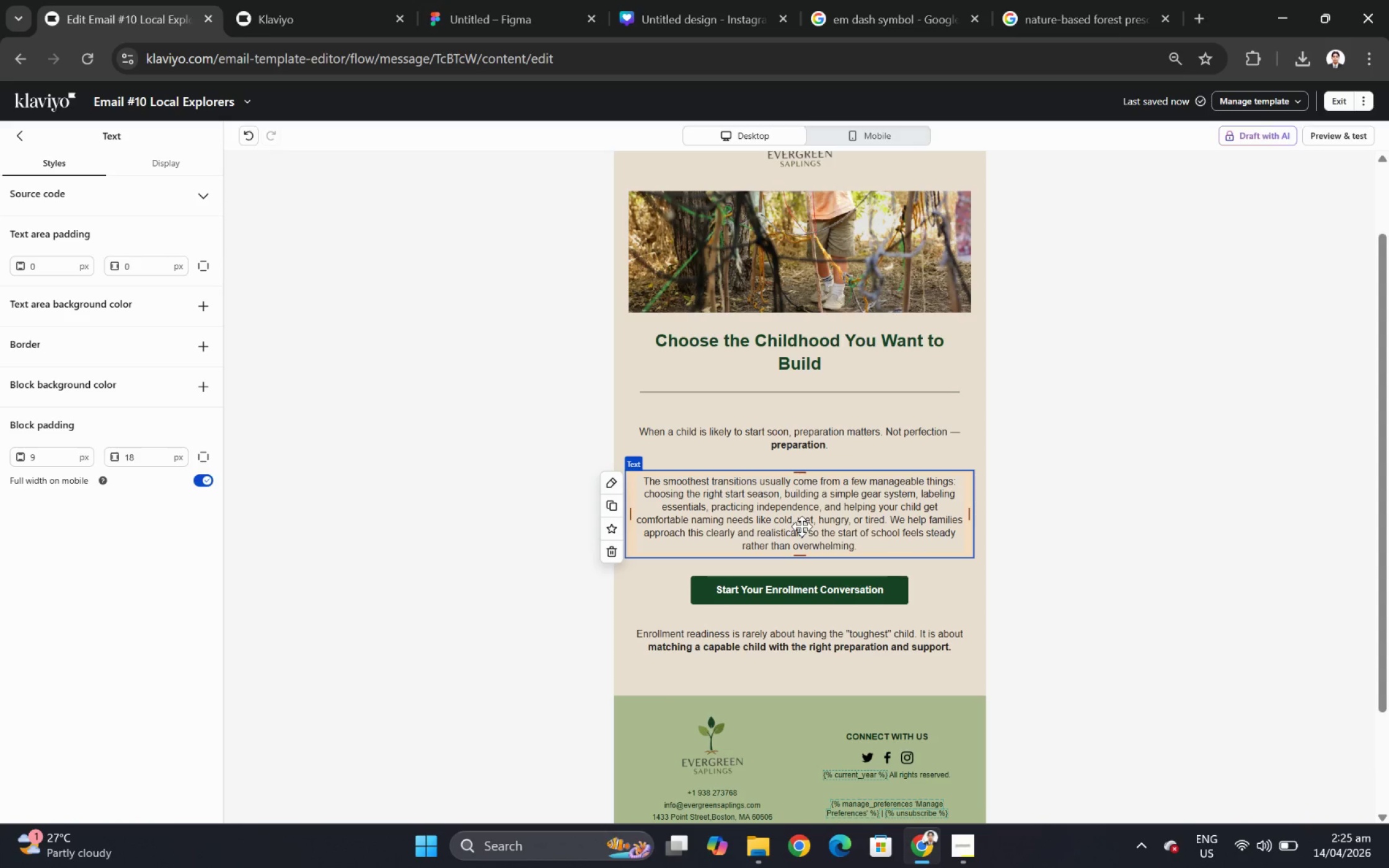 
wait(5.42)
 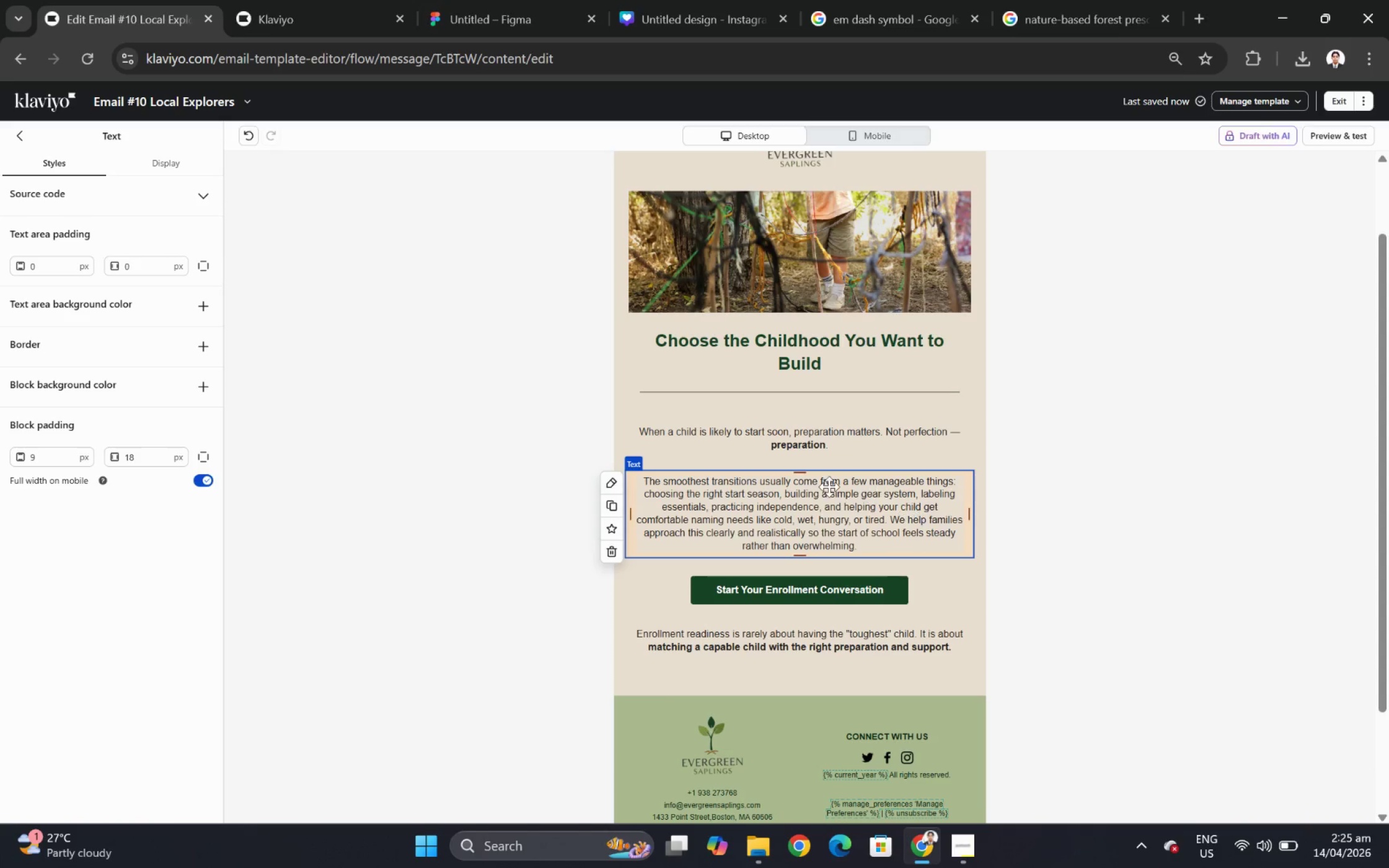 
double_click([801, 526])
 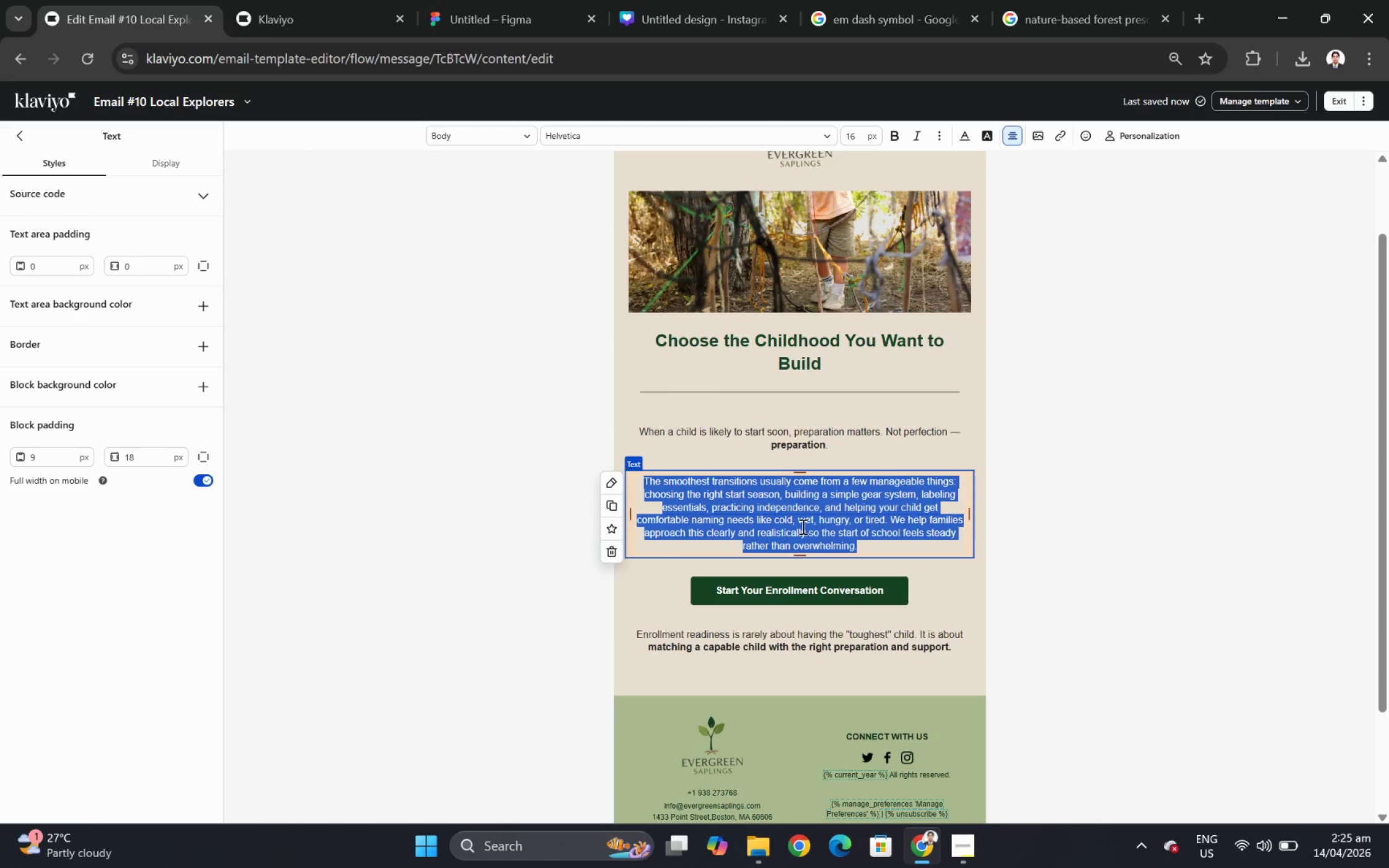 
left_click([801, 526])
 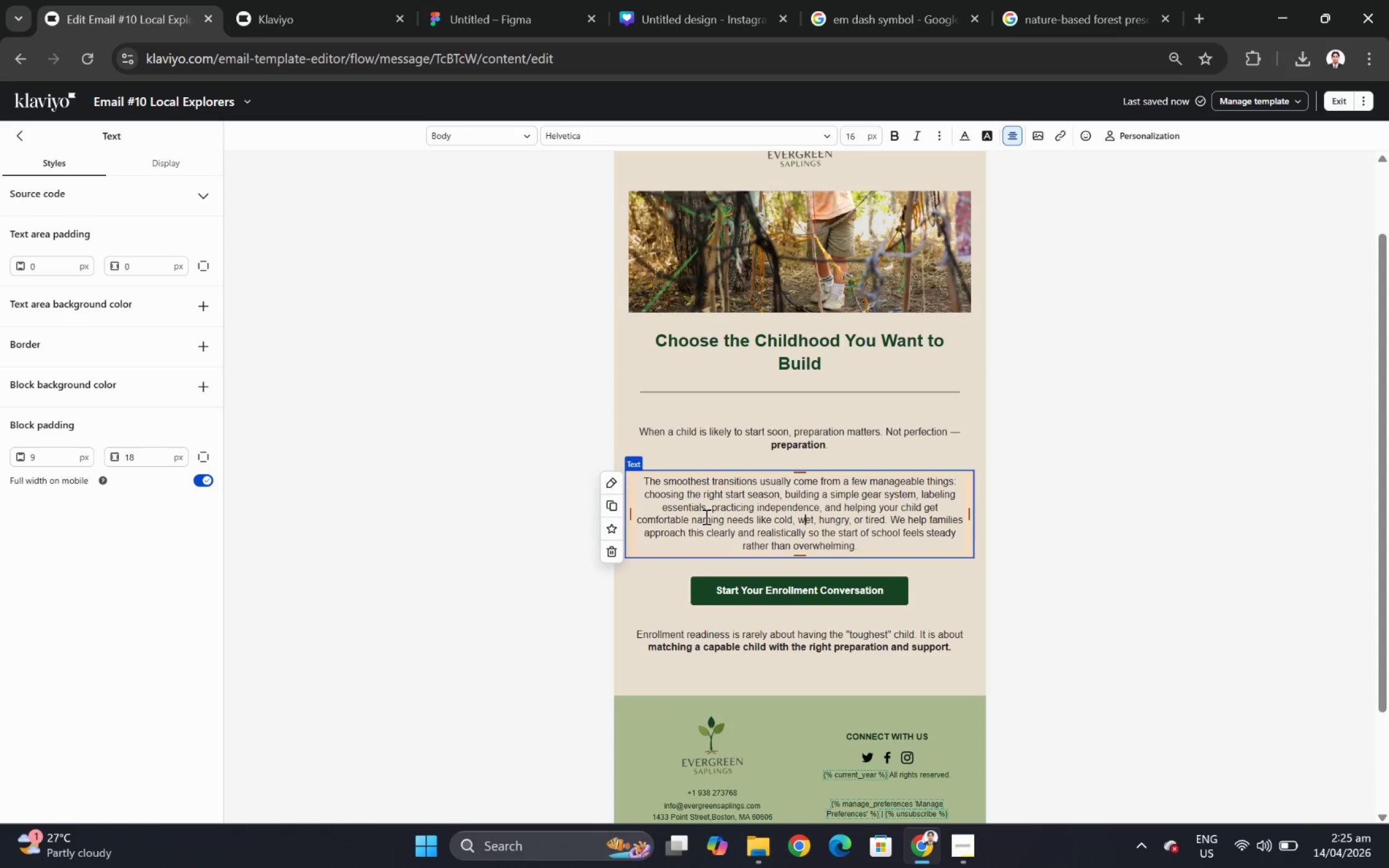 
wait(16.75)
 